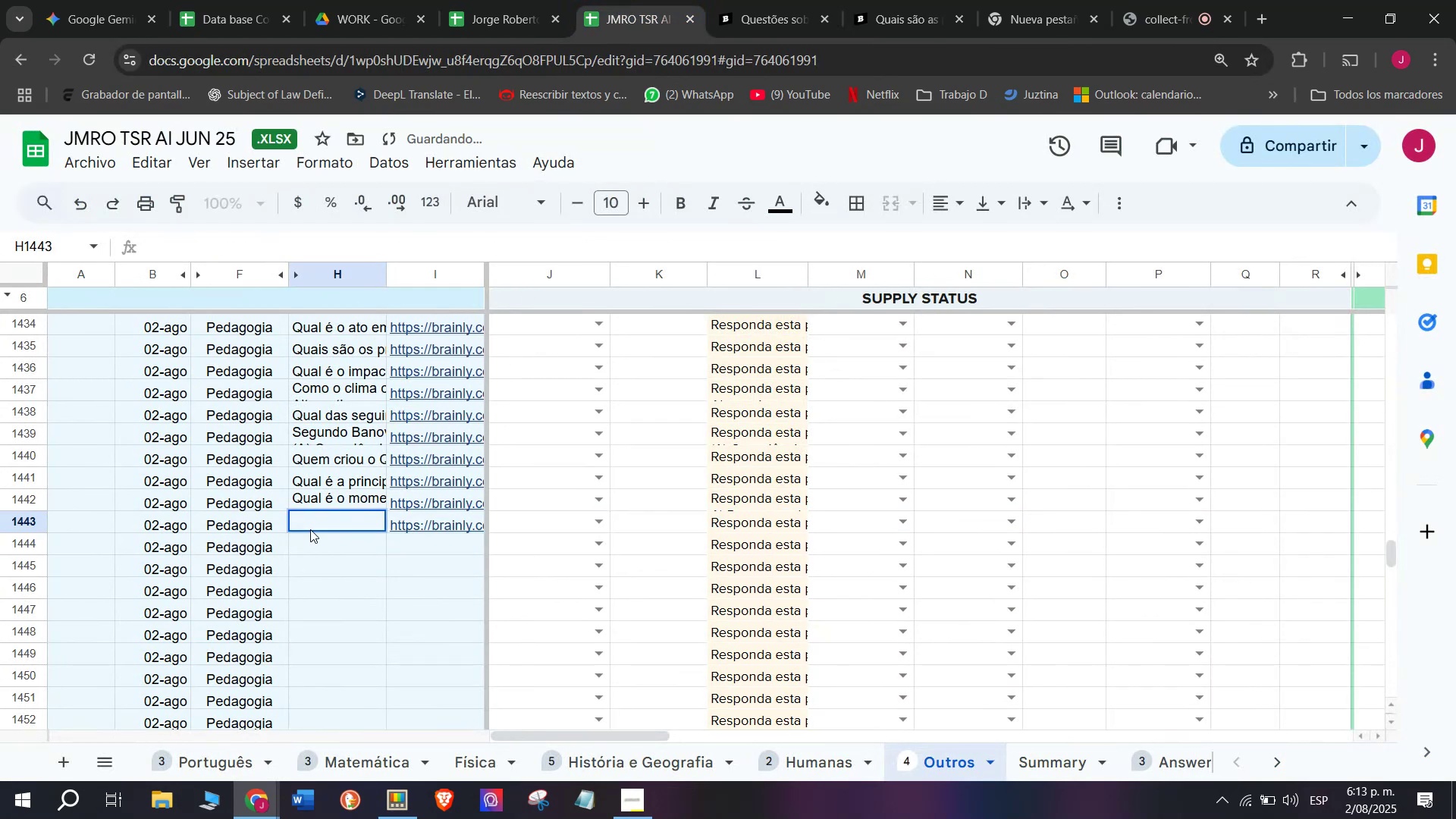 
key(Meta+V)
 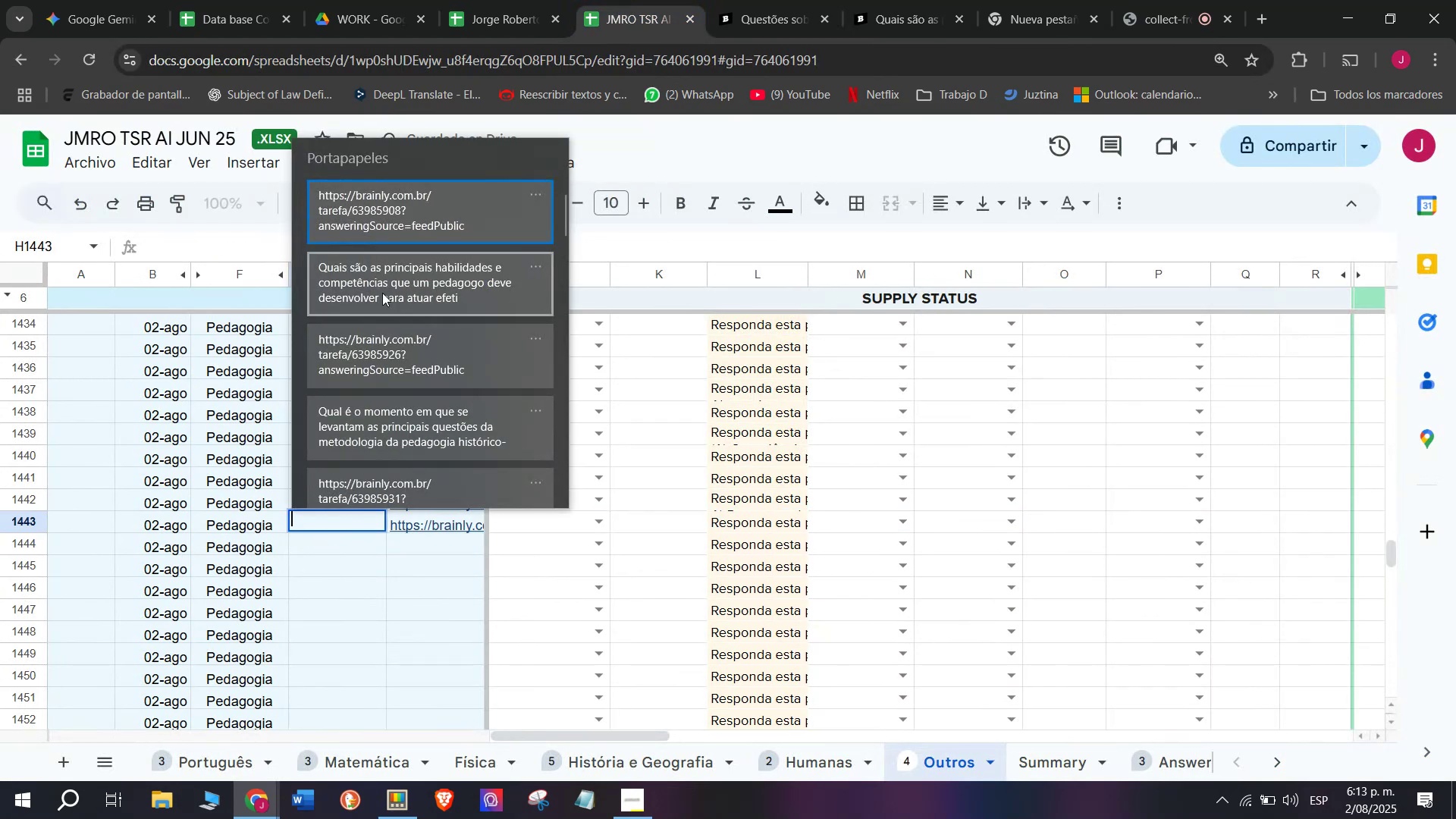 
left_click([384, 278])
 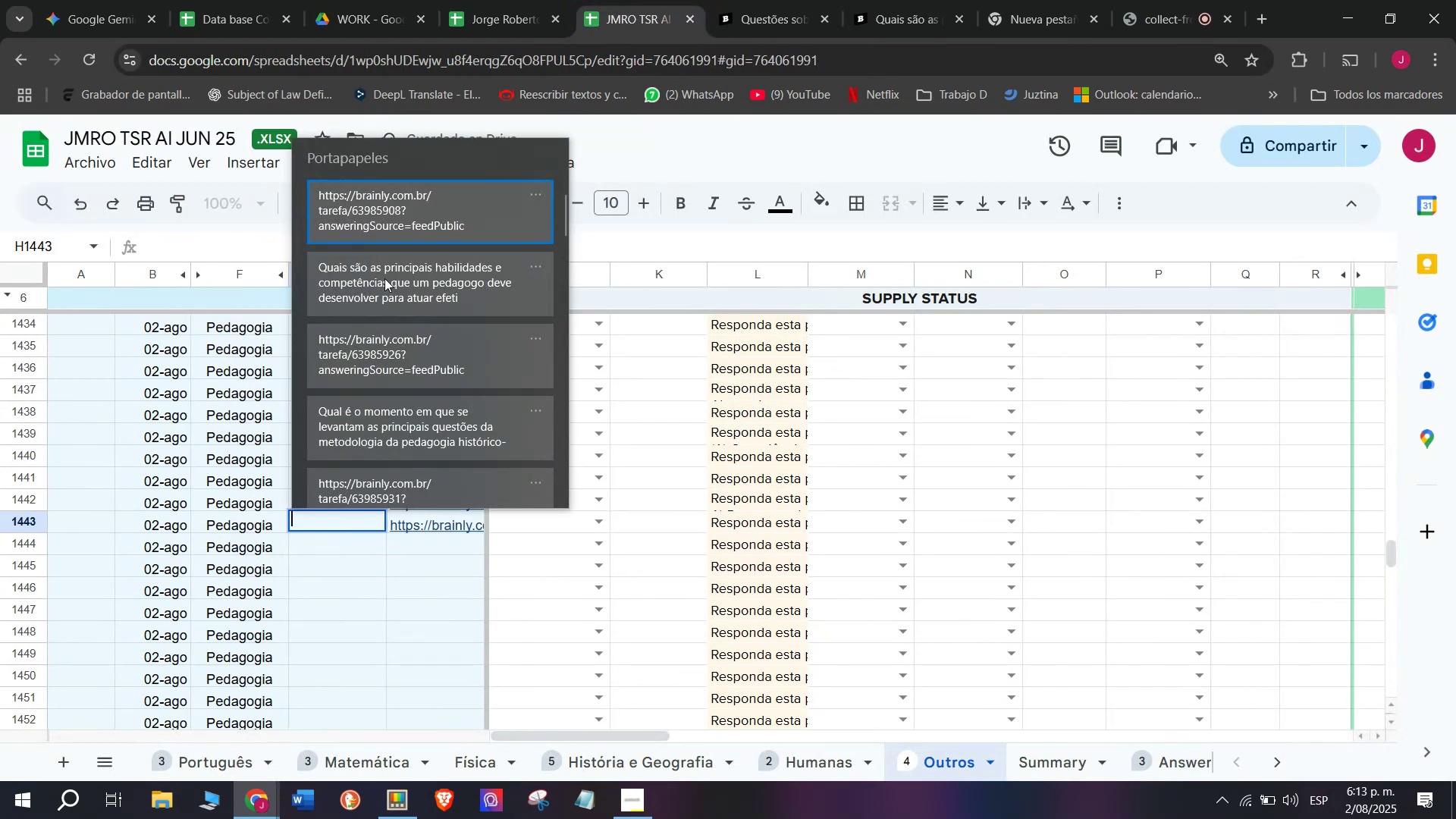 
key(Control+ControlLeft)
 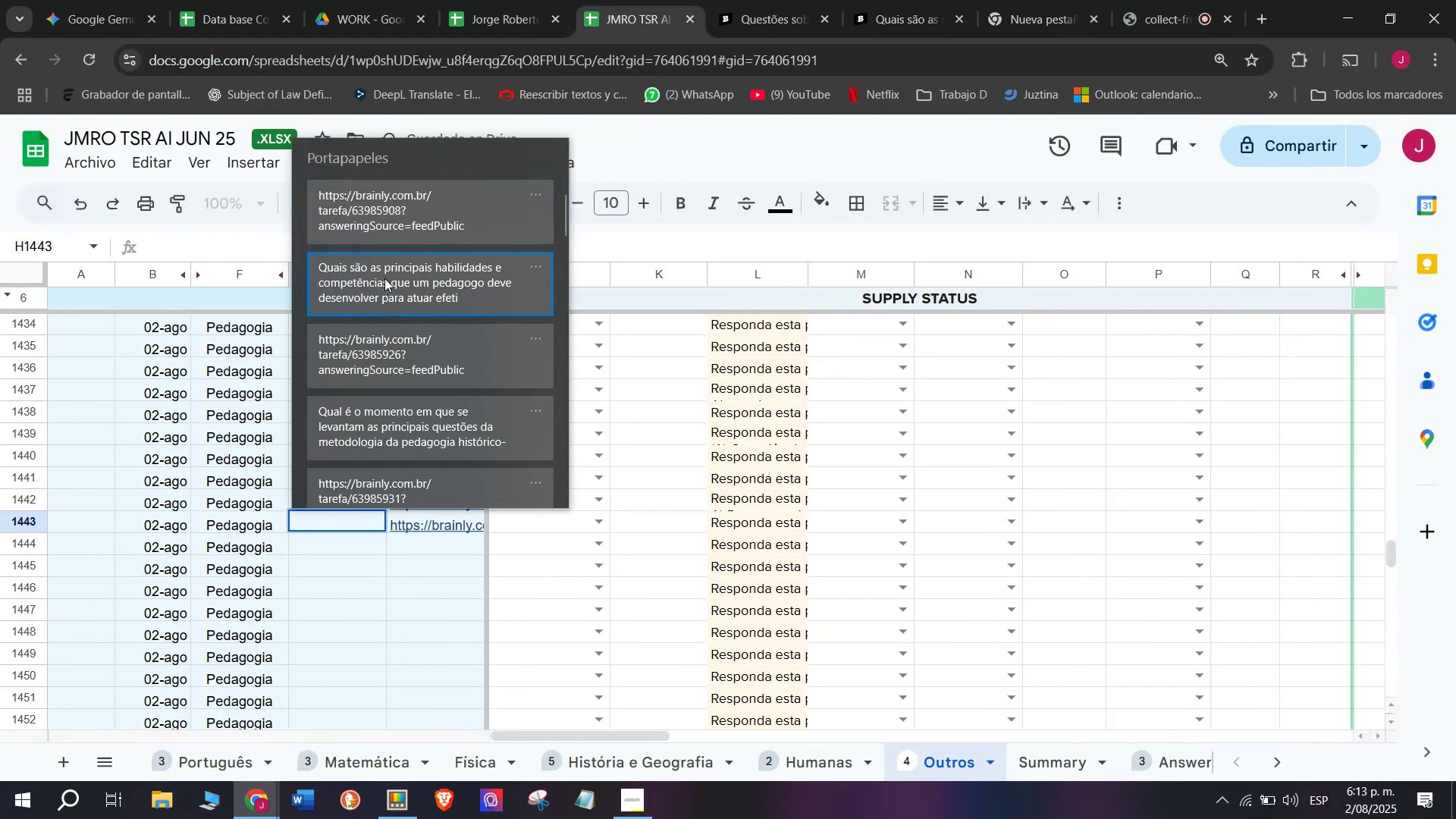 
hold_key(key=V, duration=14.99)
 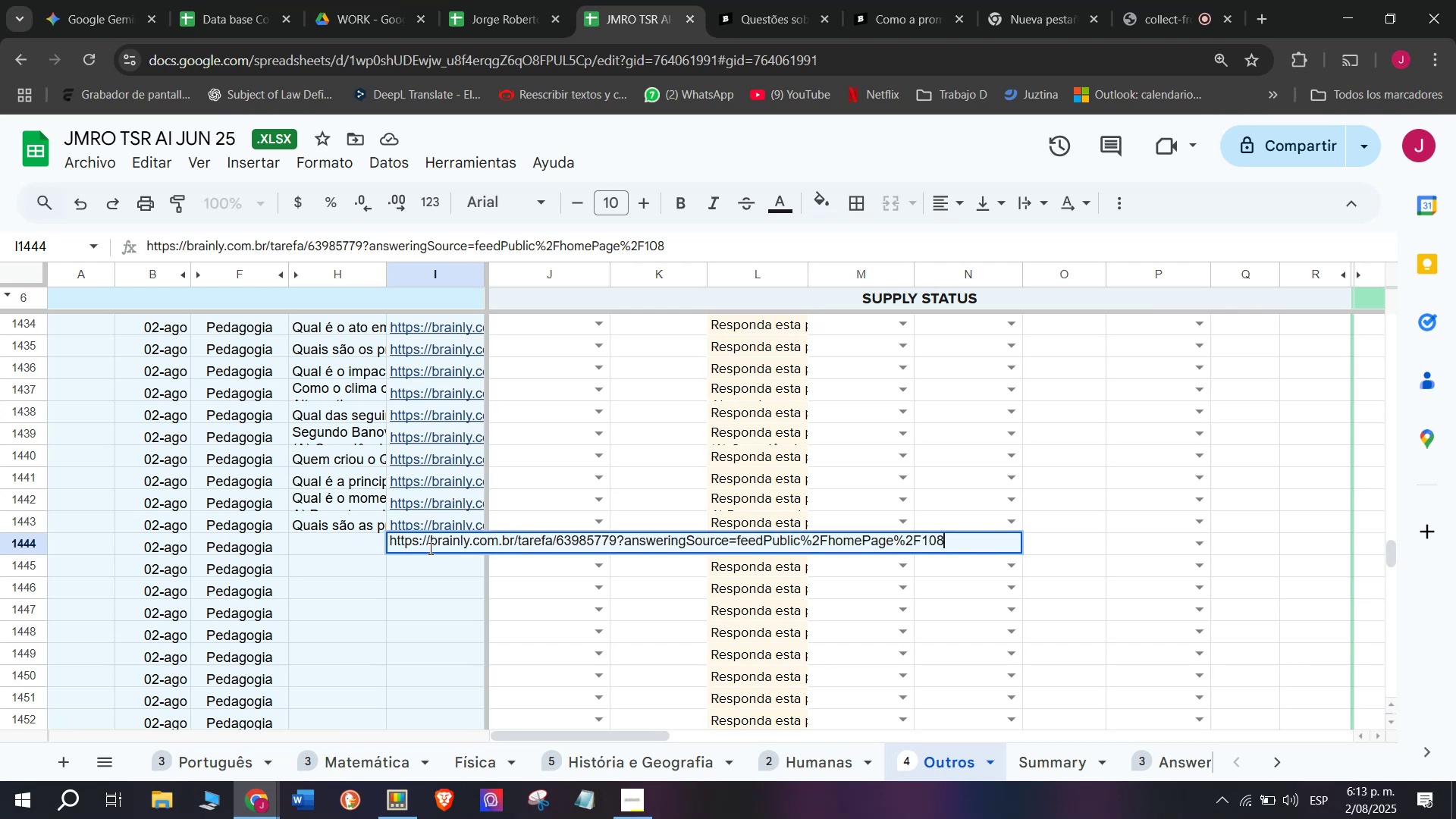 
key(Enter)
 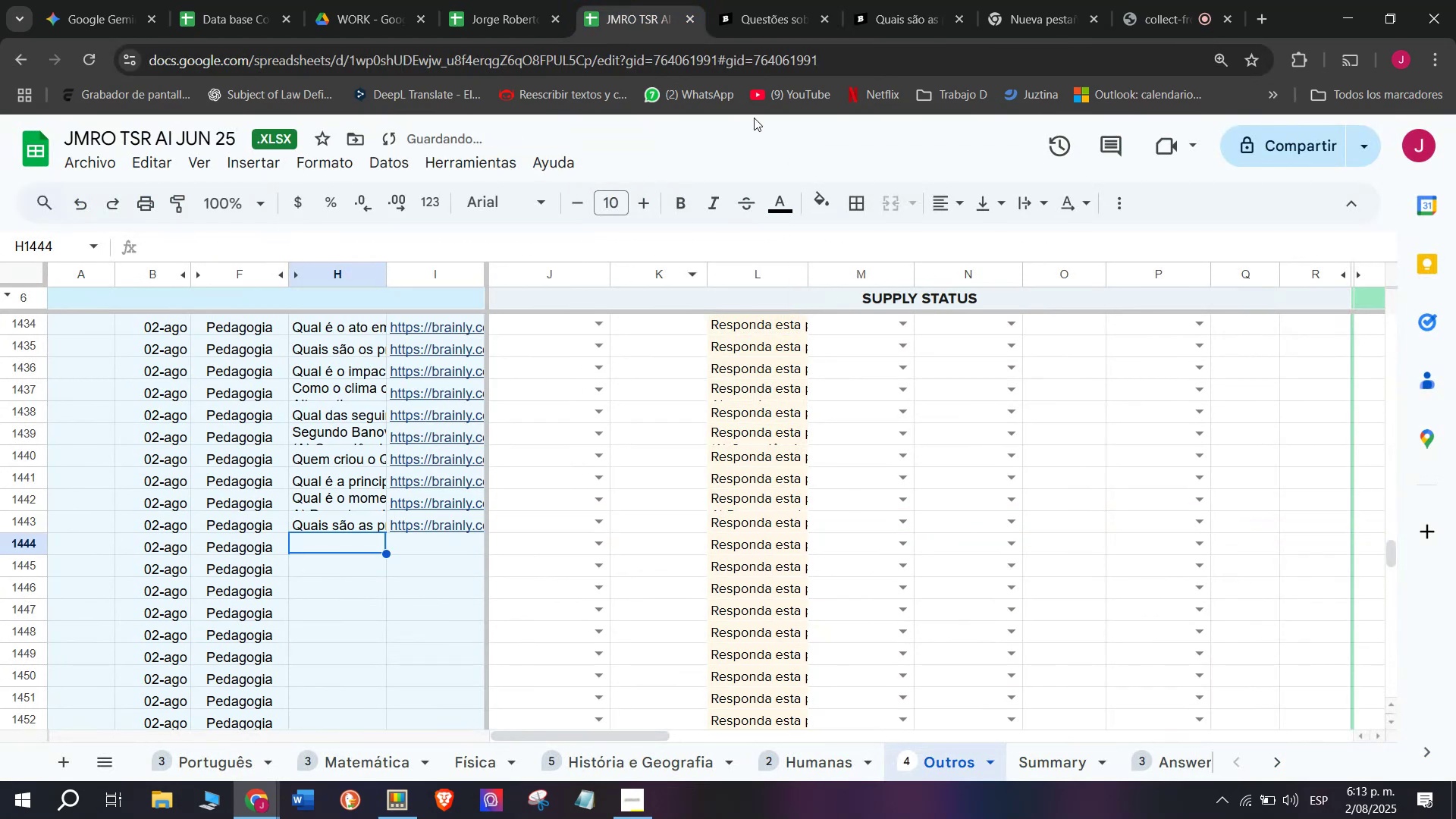 
left_click([901, 0])
 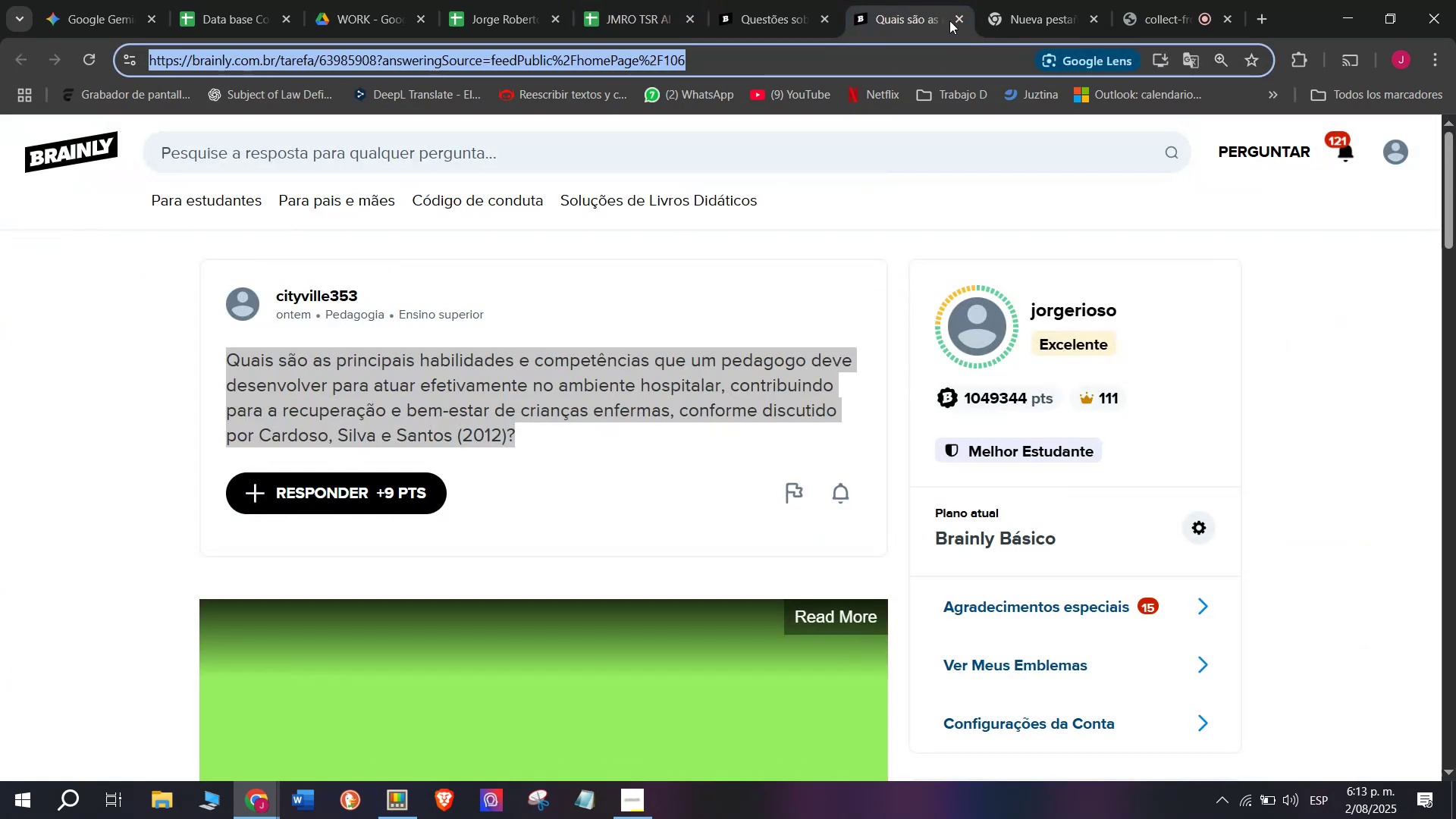 
left_click([951, 20])
 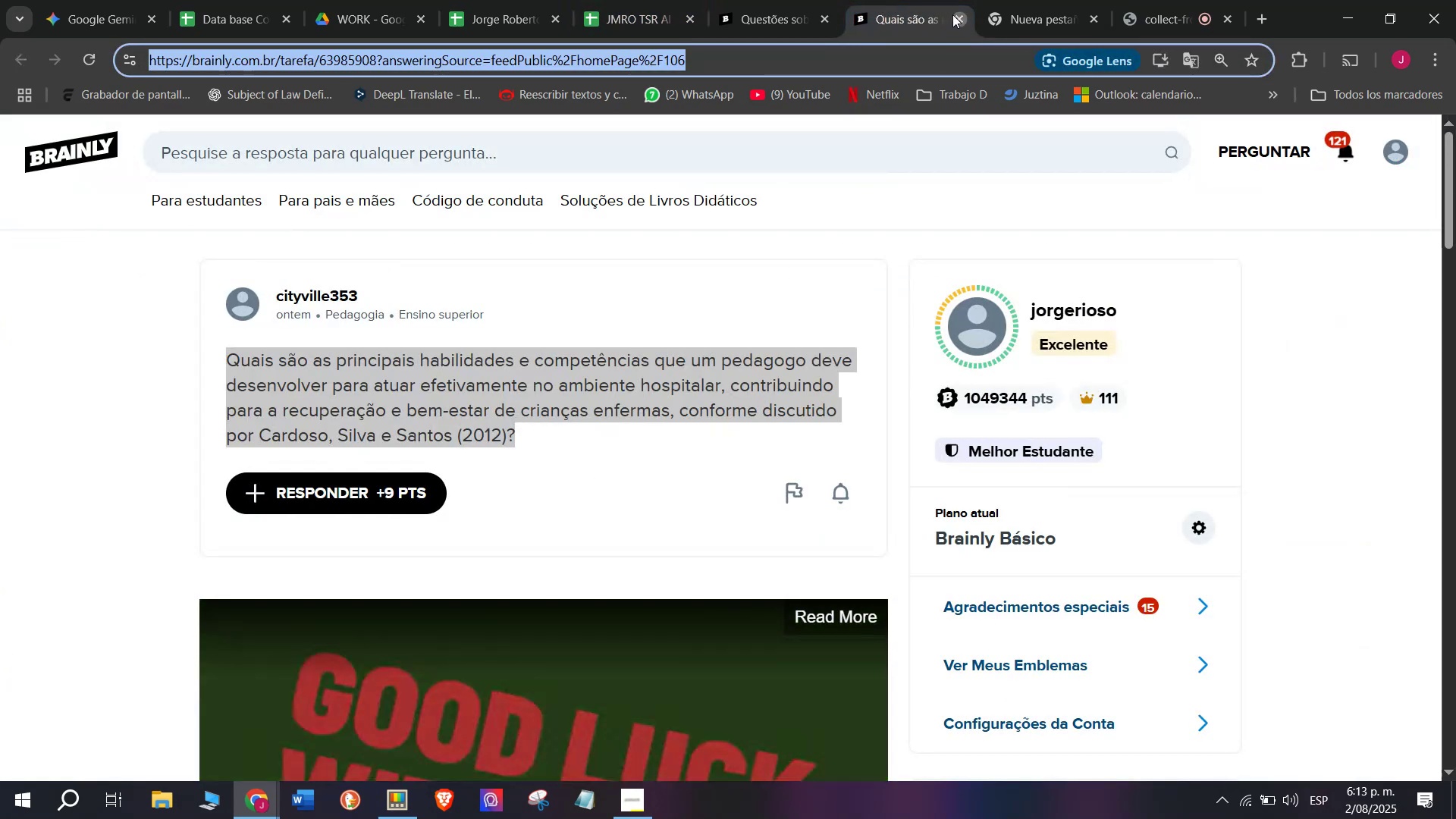 
double_click([752, 0])
 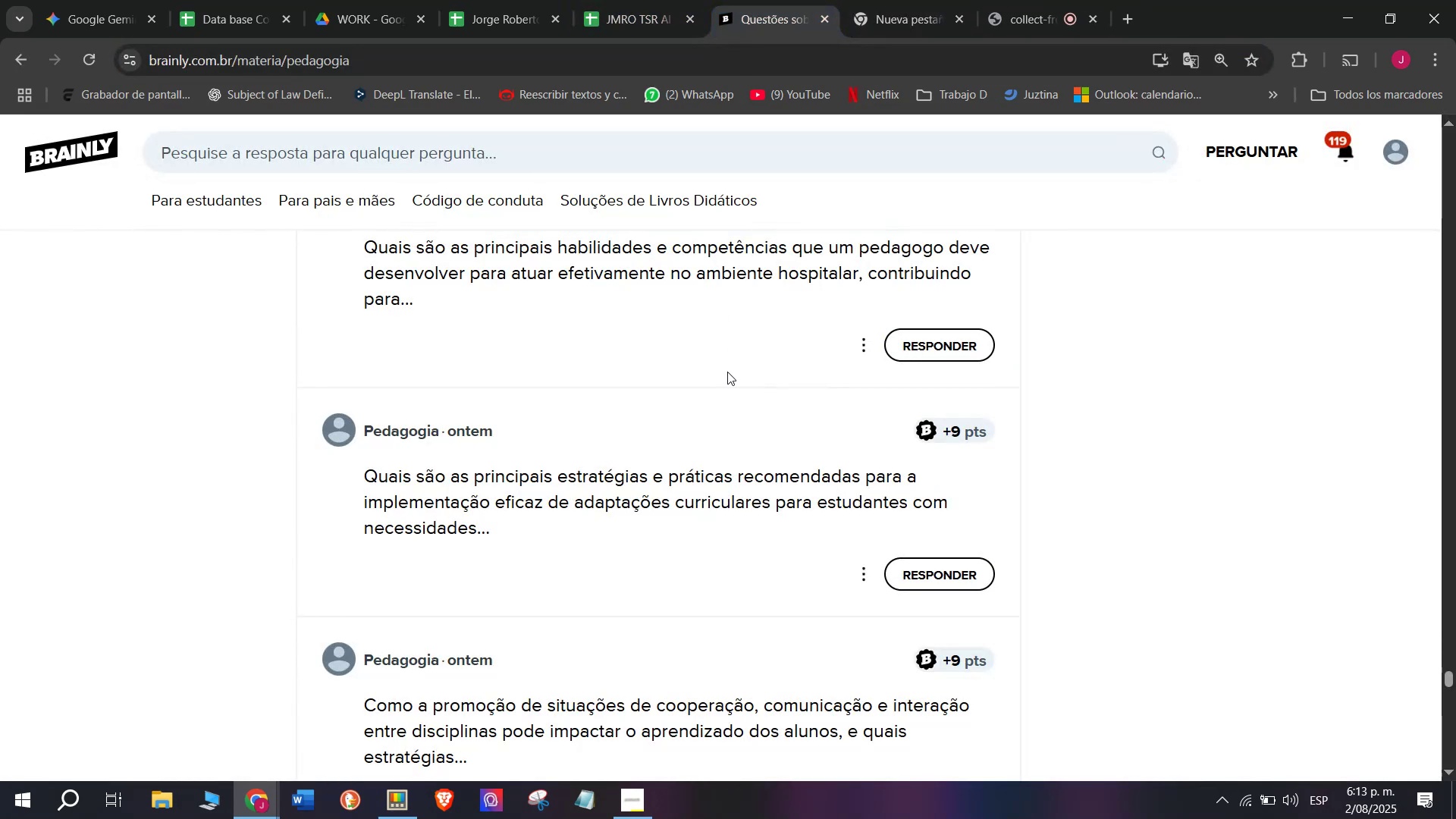 
scroll: coordinate [727, 372], scroll_direction: down, amount: 1.0
 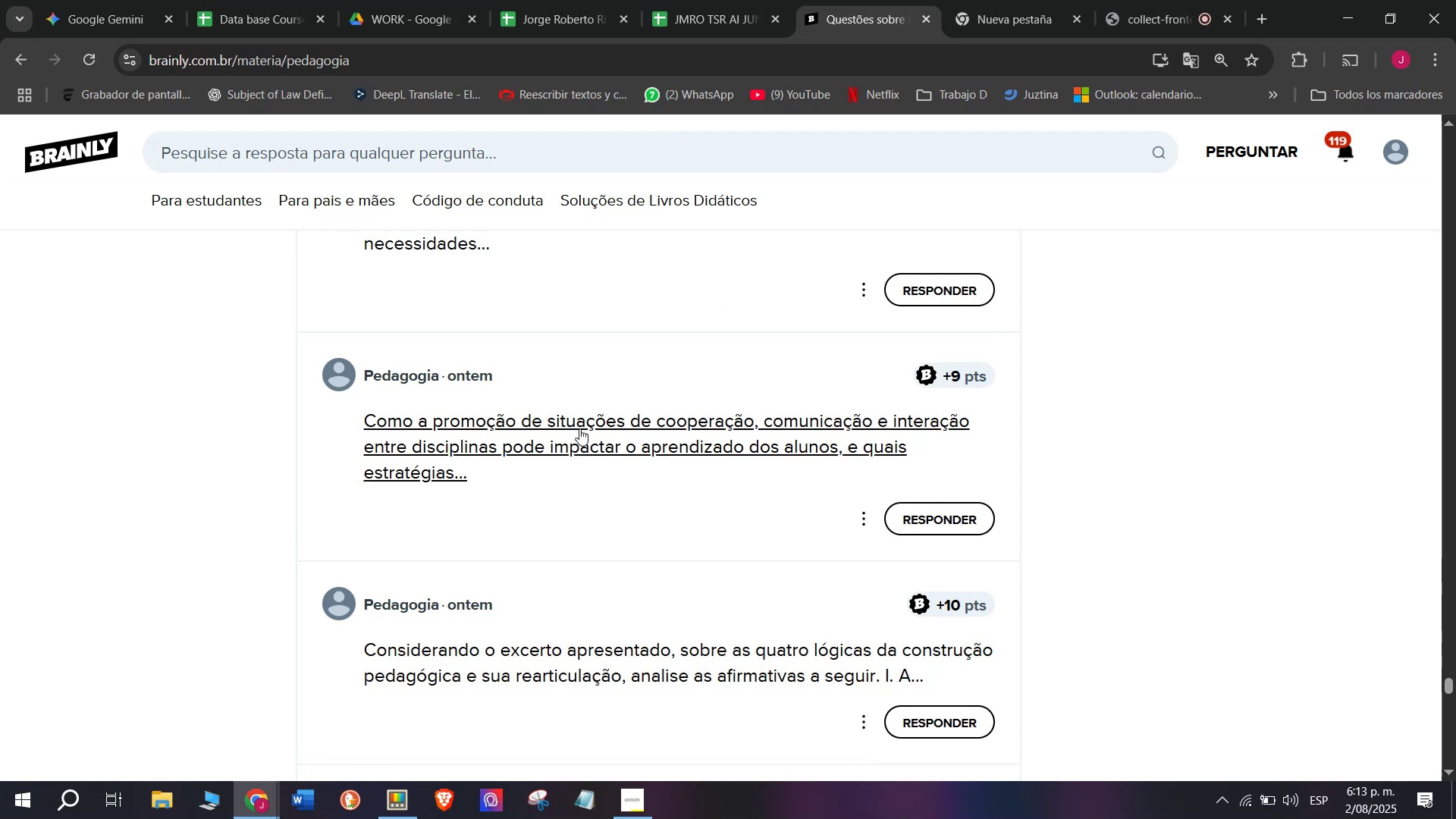 
right_click([577, 431])
 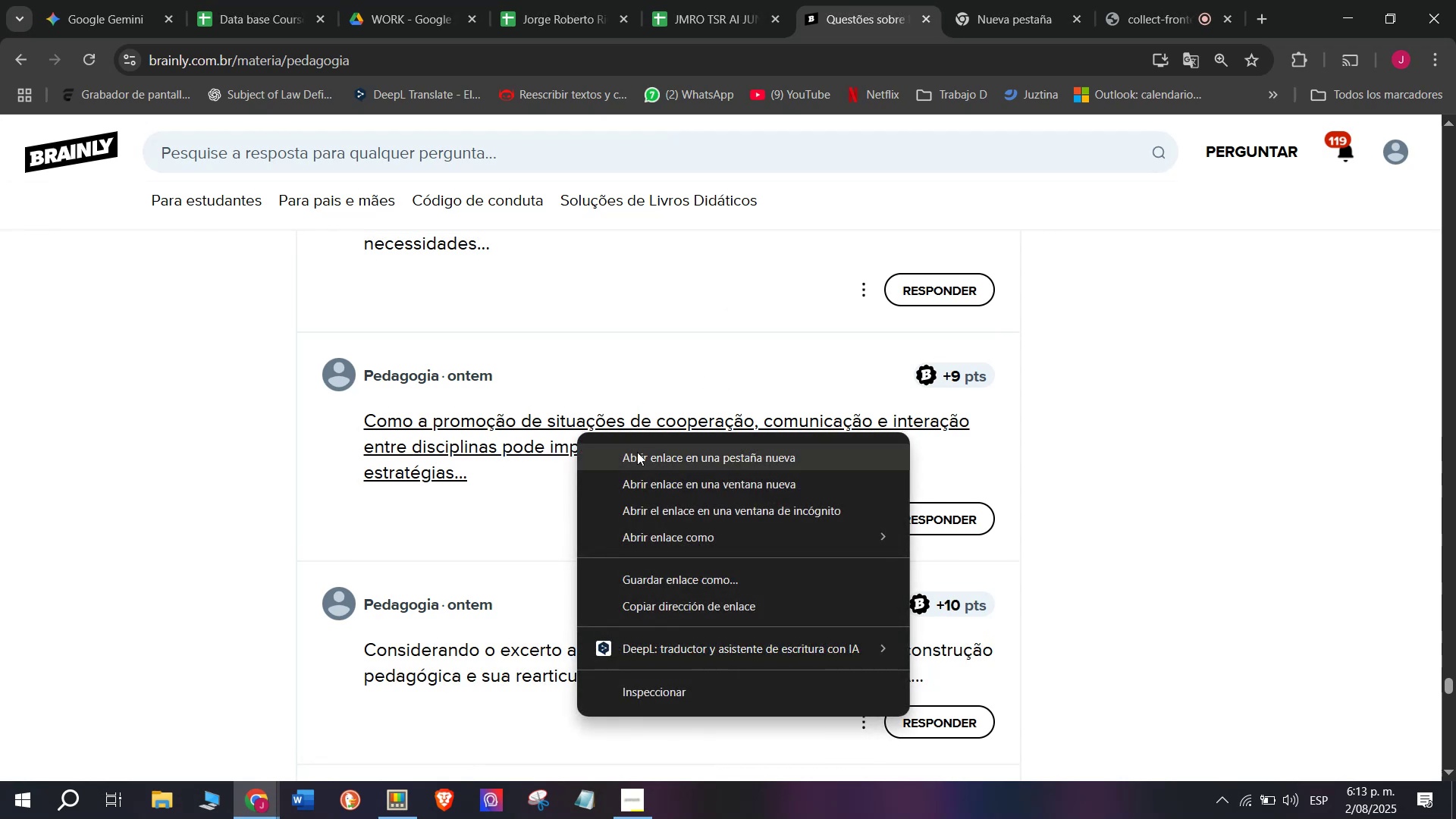 
left_click([637, 452])
 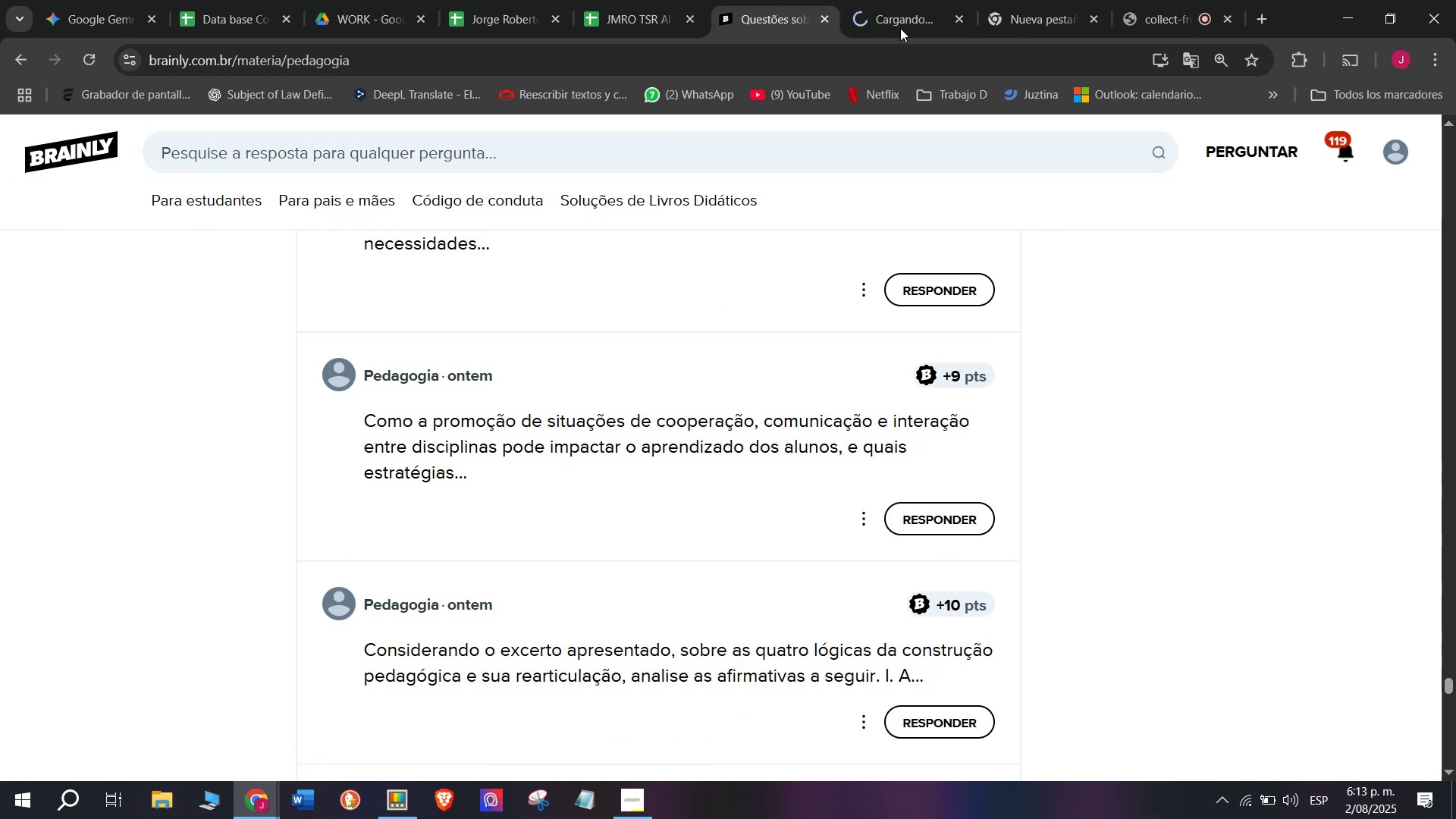 
left_click([911, 0])
 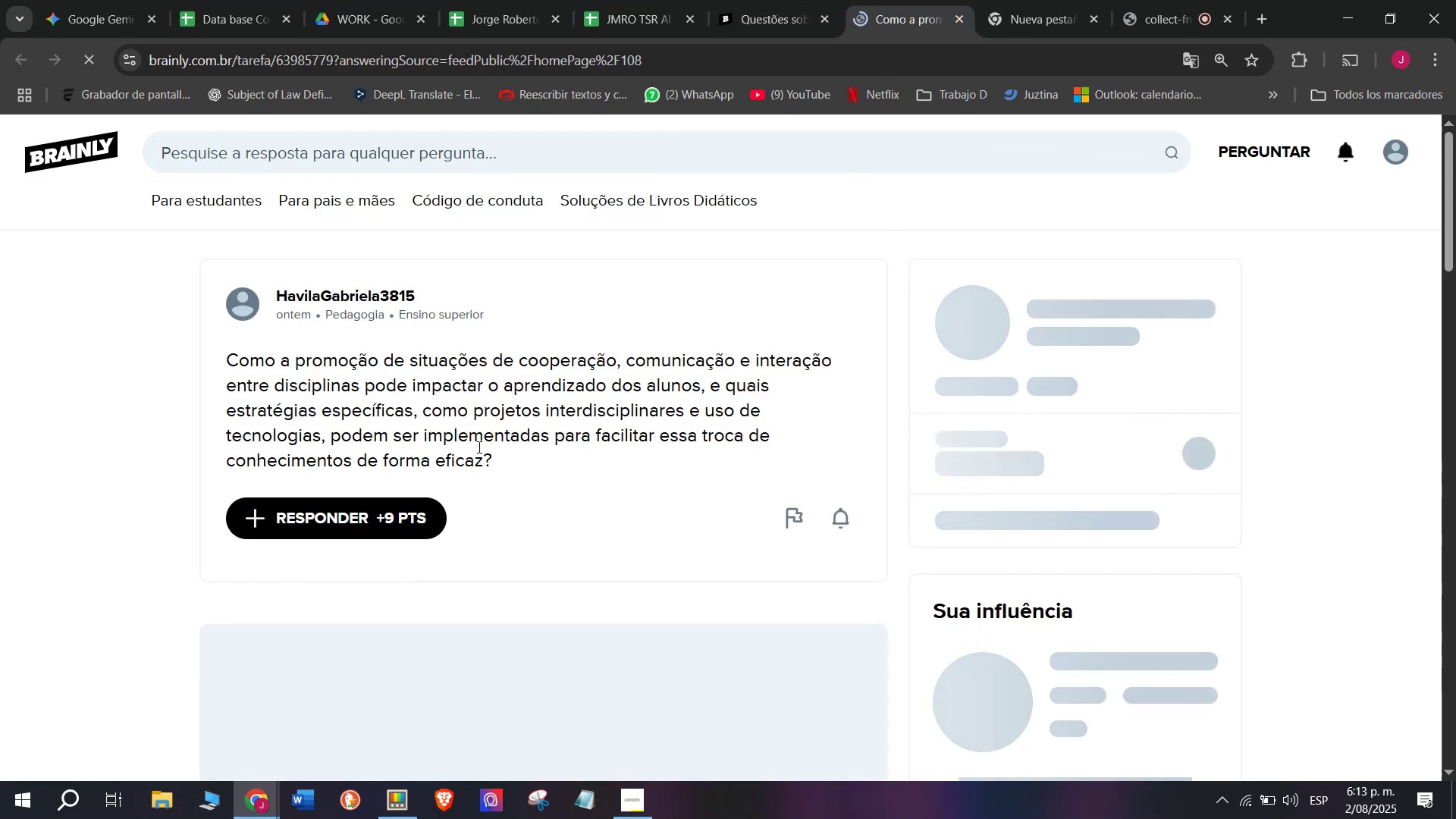 
left_click_drag(start_coordinate=[521, 466], to_coordinate=[226, 371])
 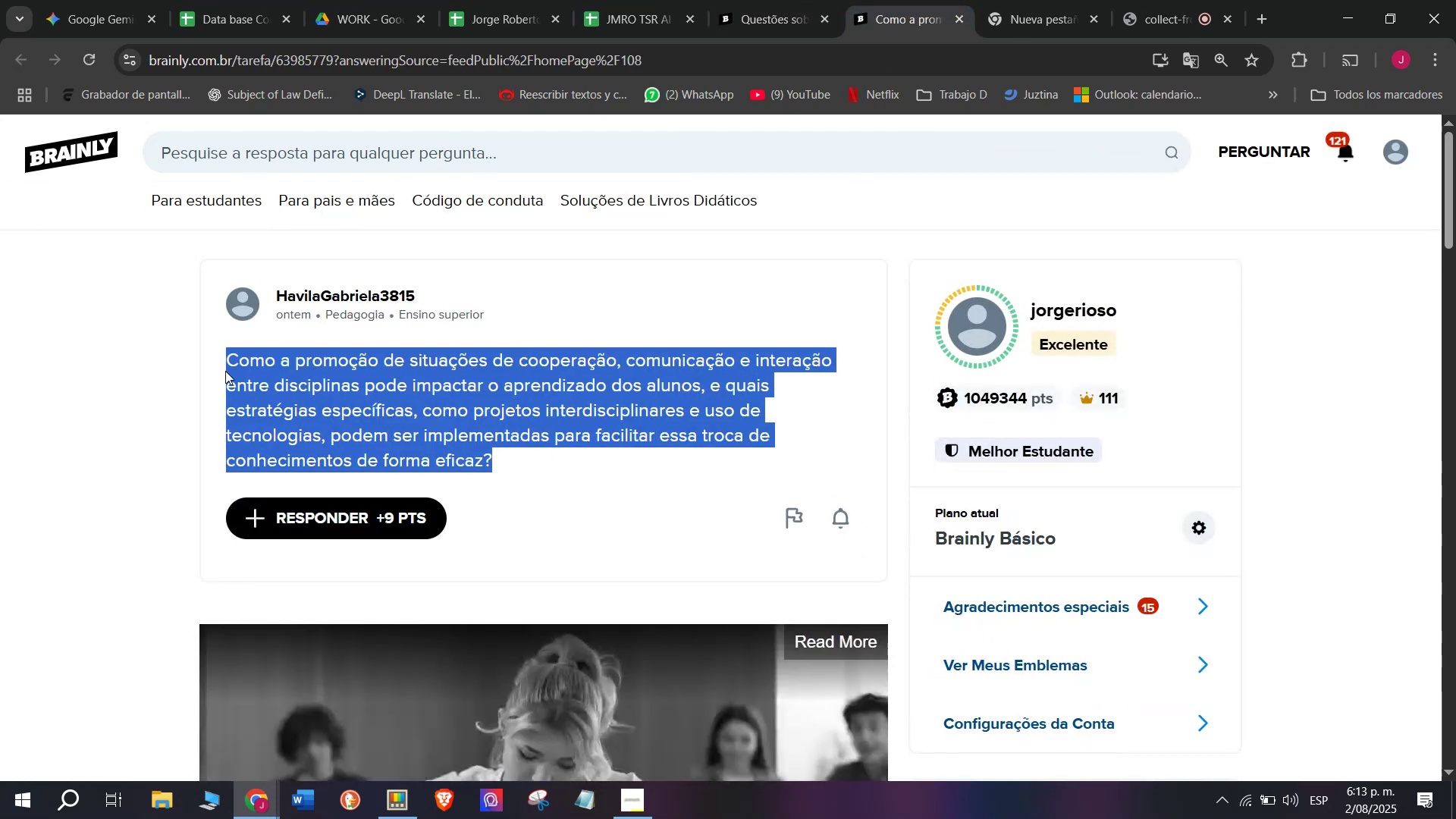 
key(Control+C)
 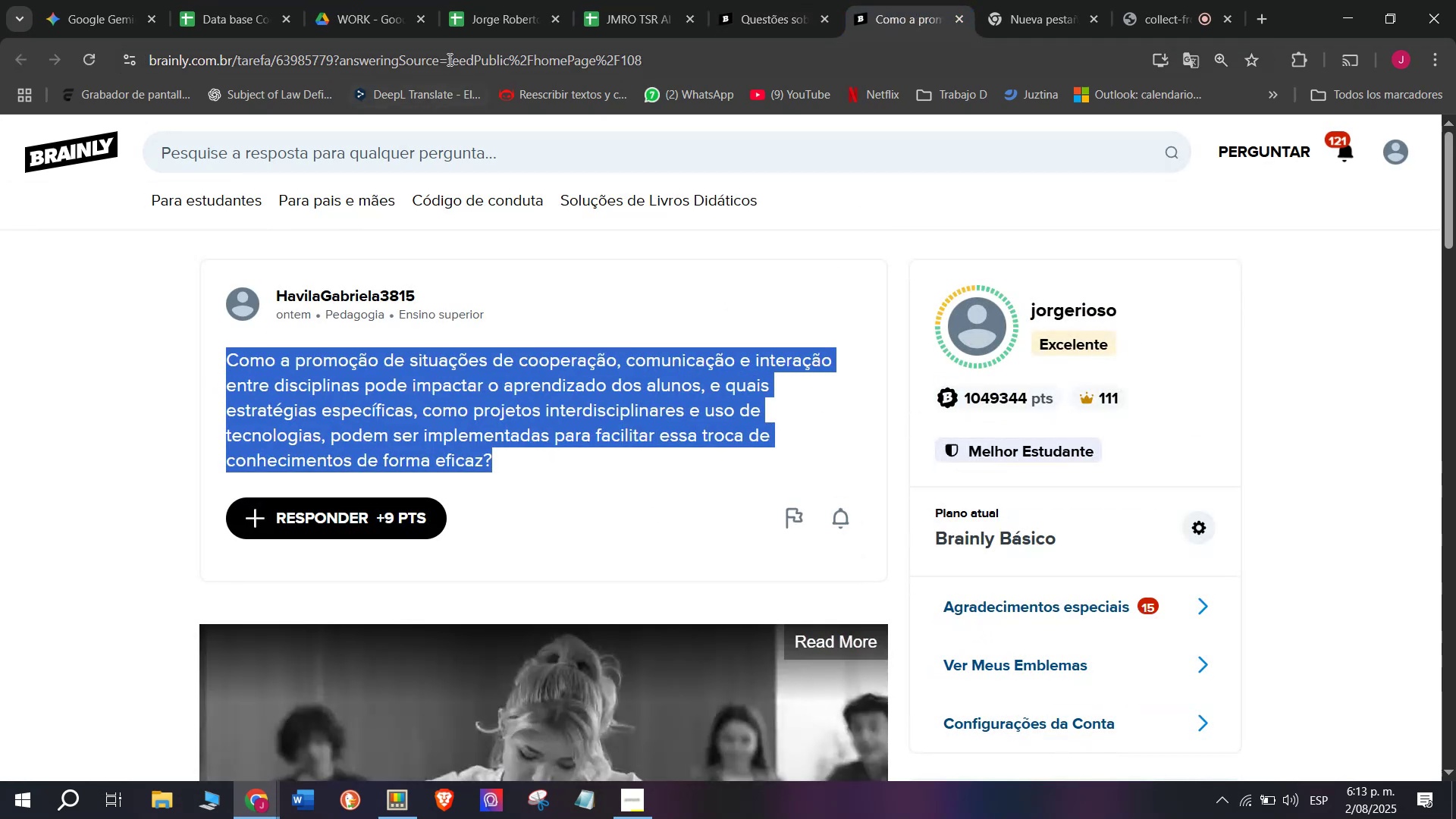 
double_click([450, 55])
 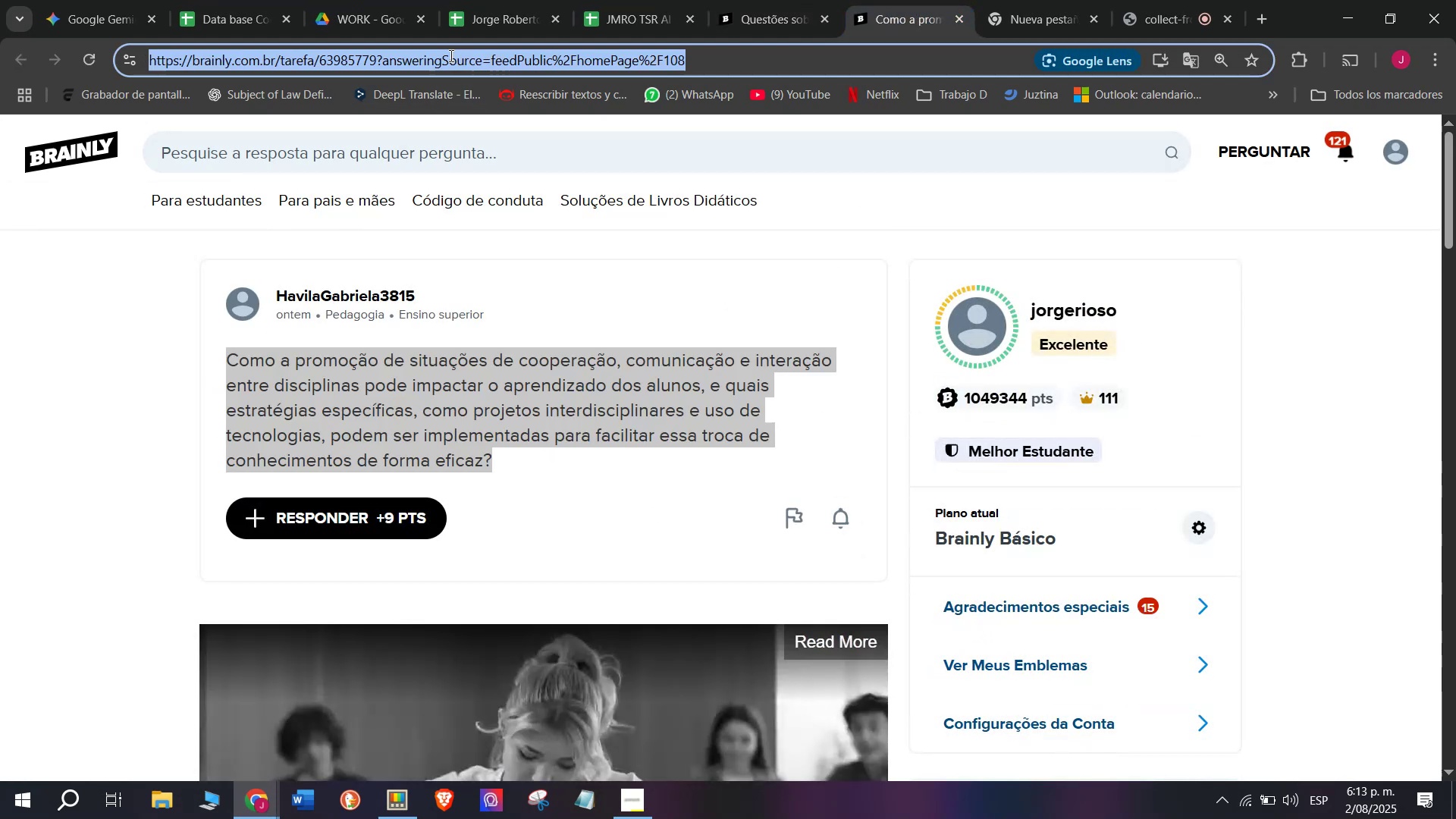 
triple_click([450, 55])
 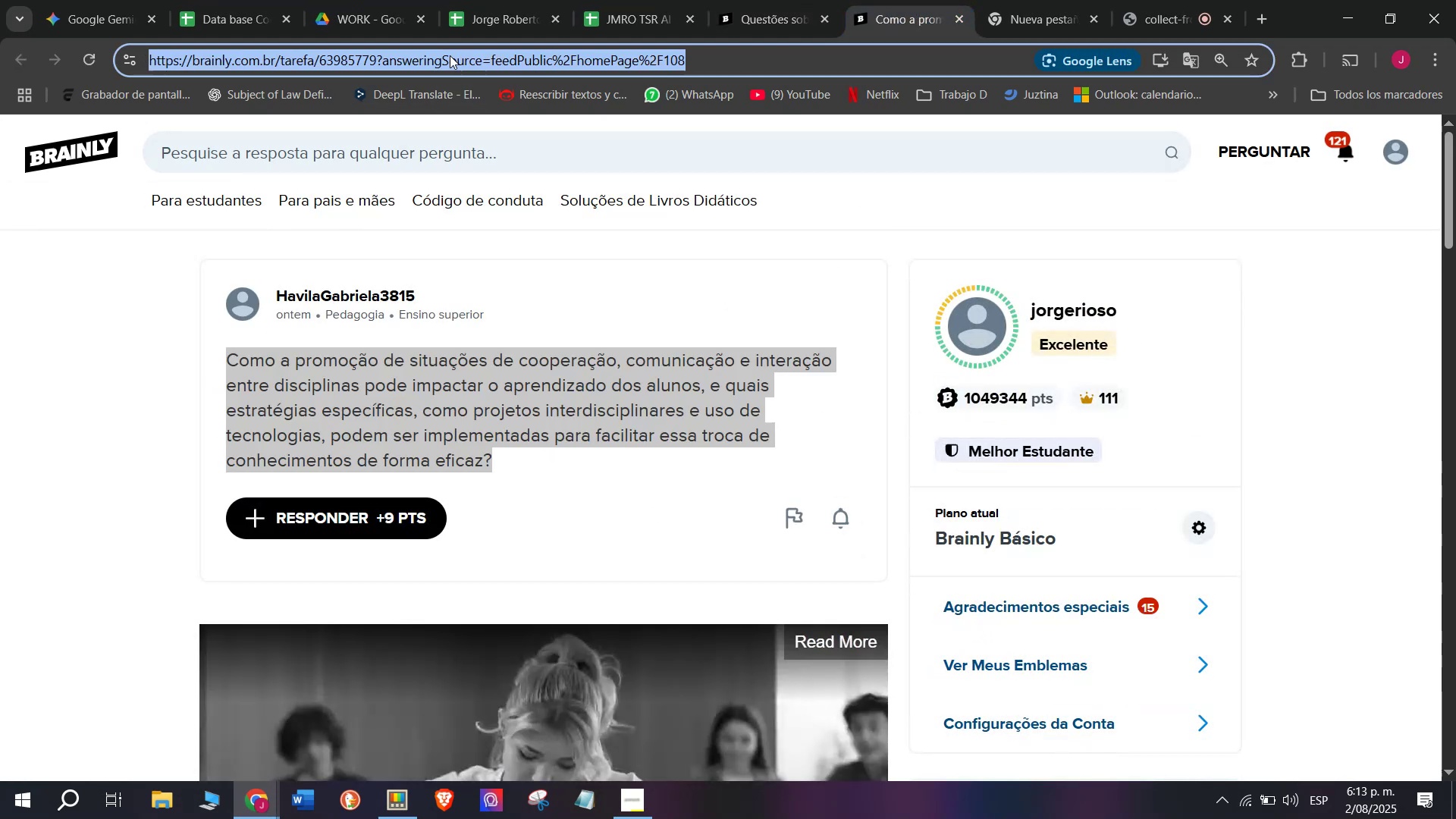 
key(Control+C)
 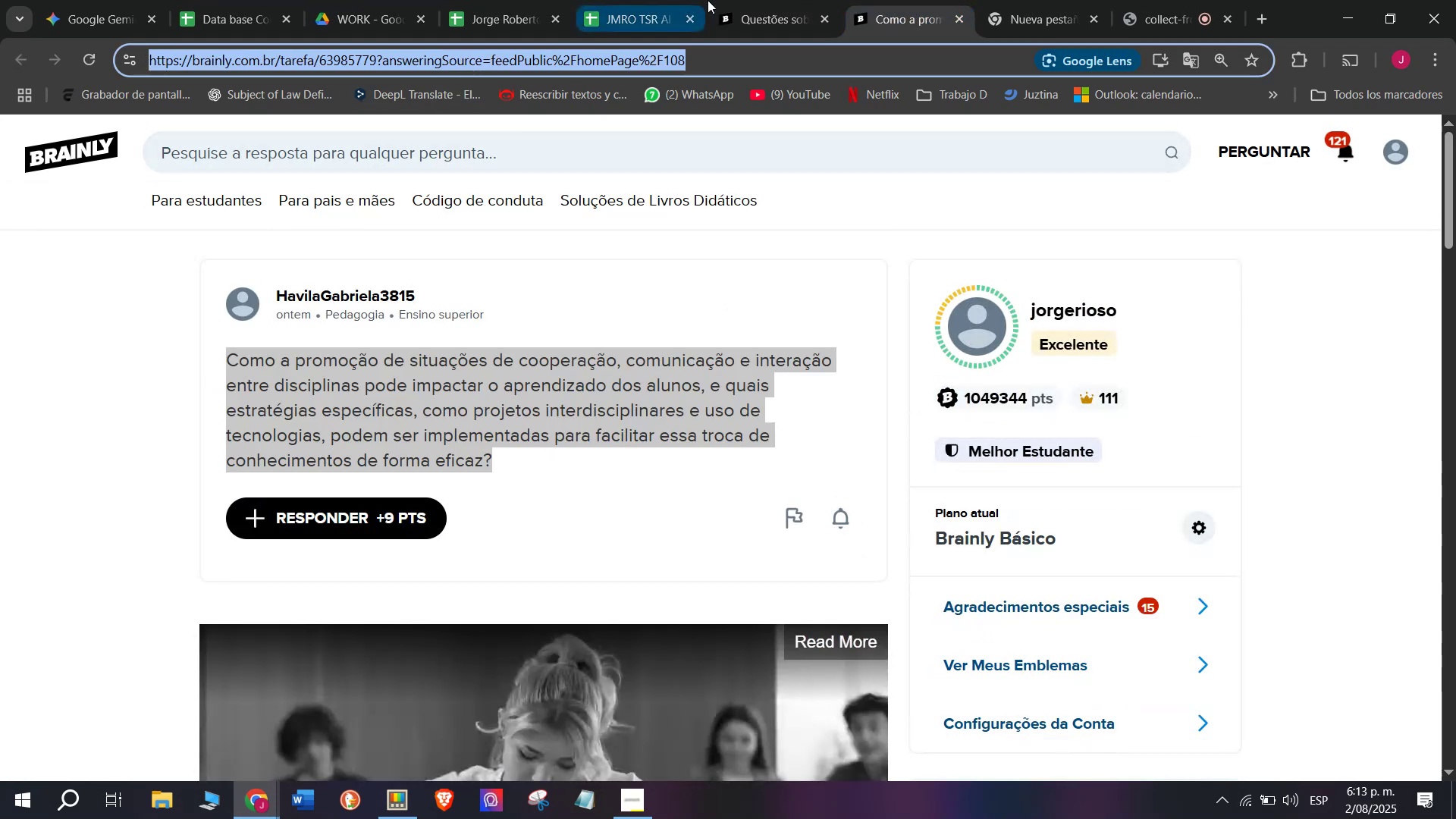 
left_click([745, 0])
 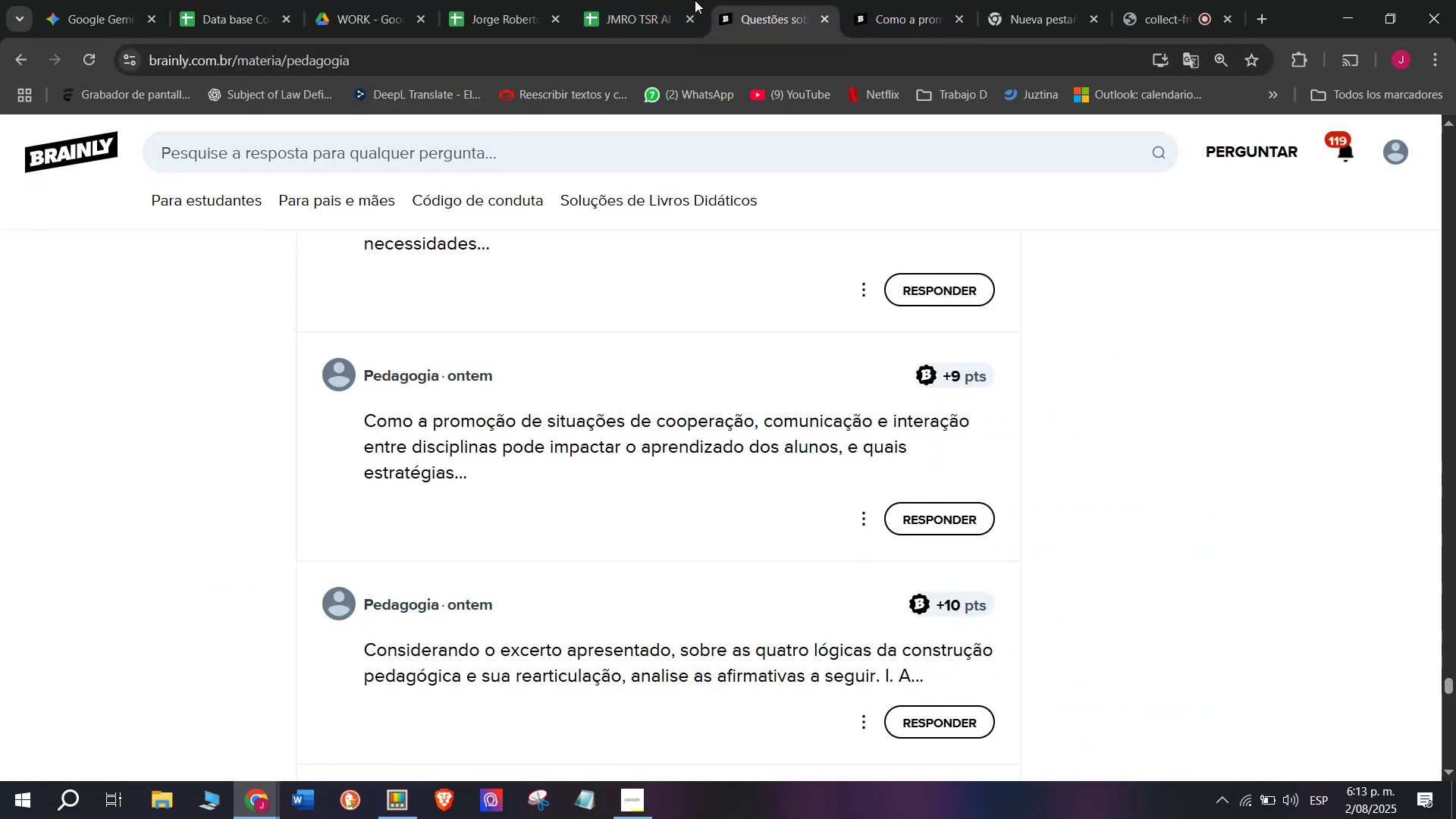 
left_click([641, 0])
 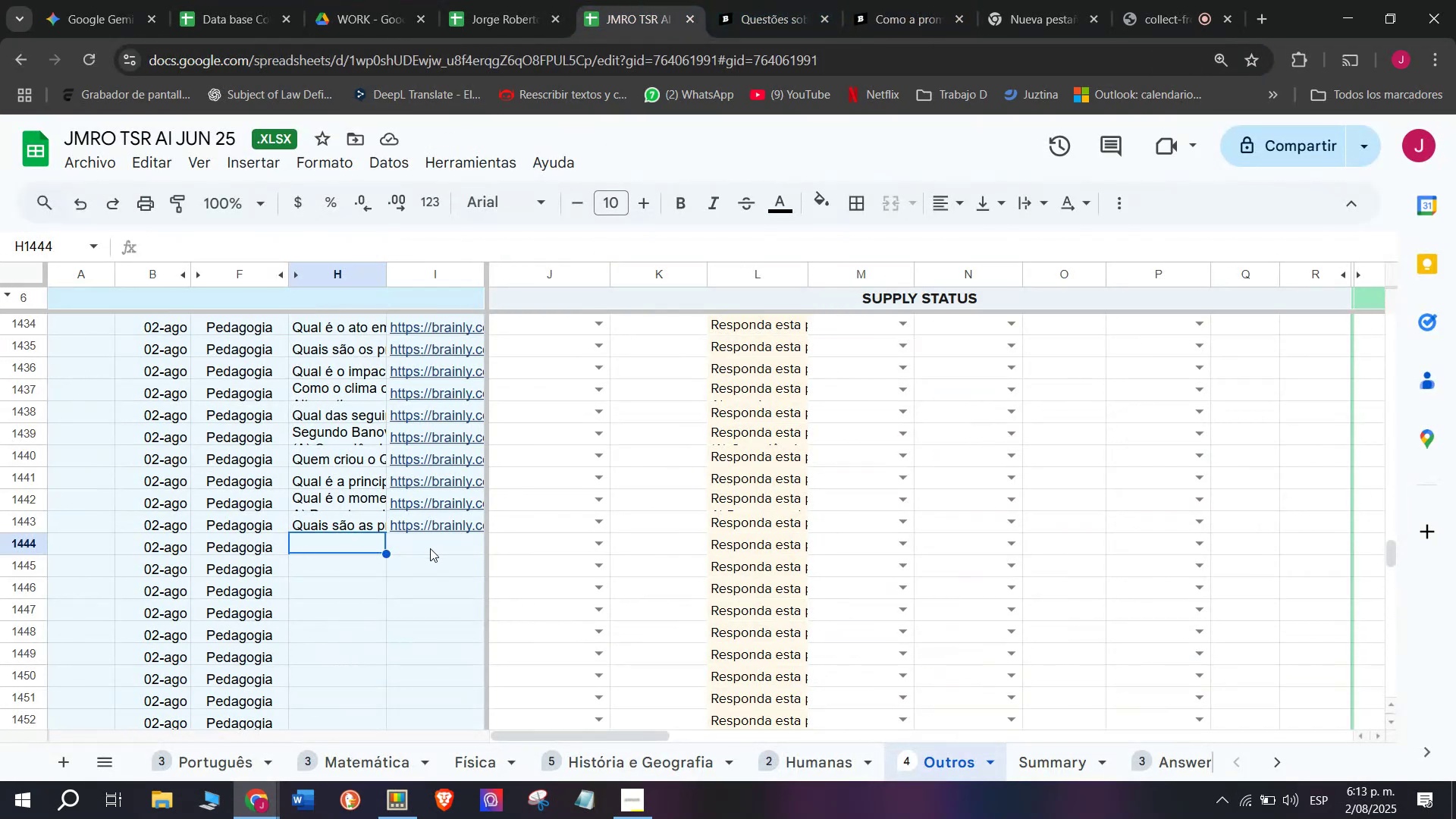 
double_click([429, 548])
 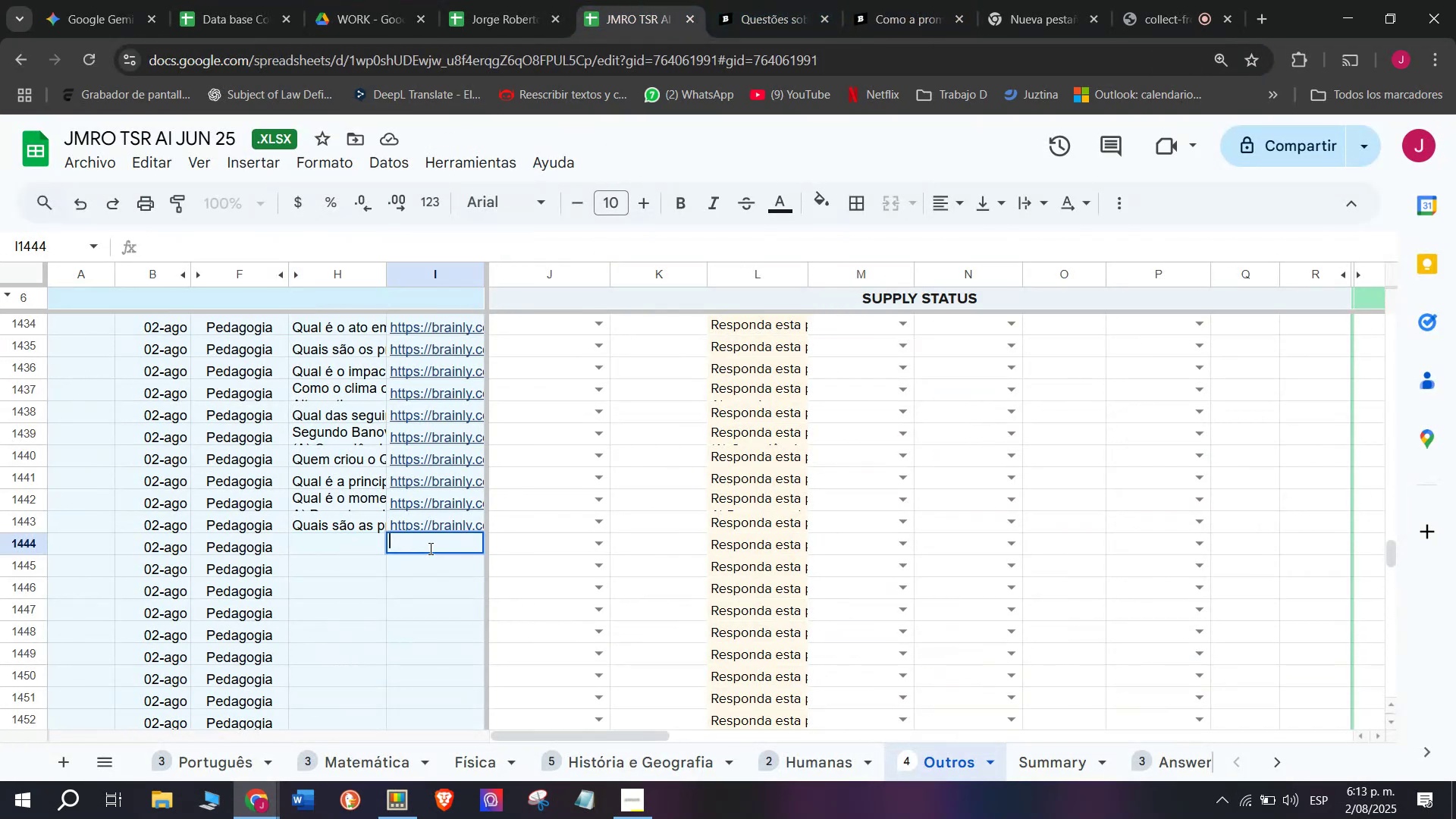 
hold_key(key=ControlLeft, duration=0.36)
 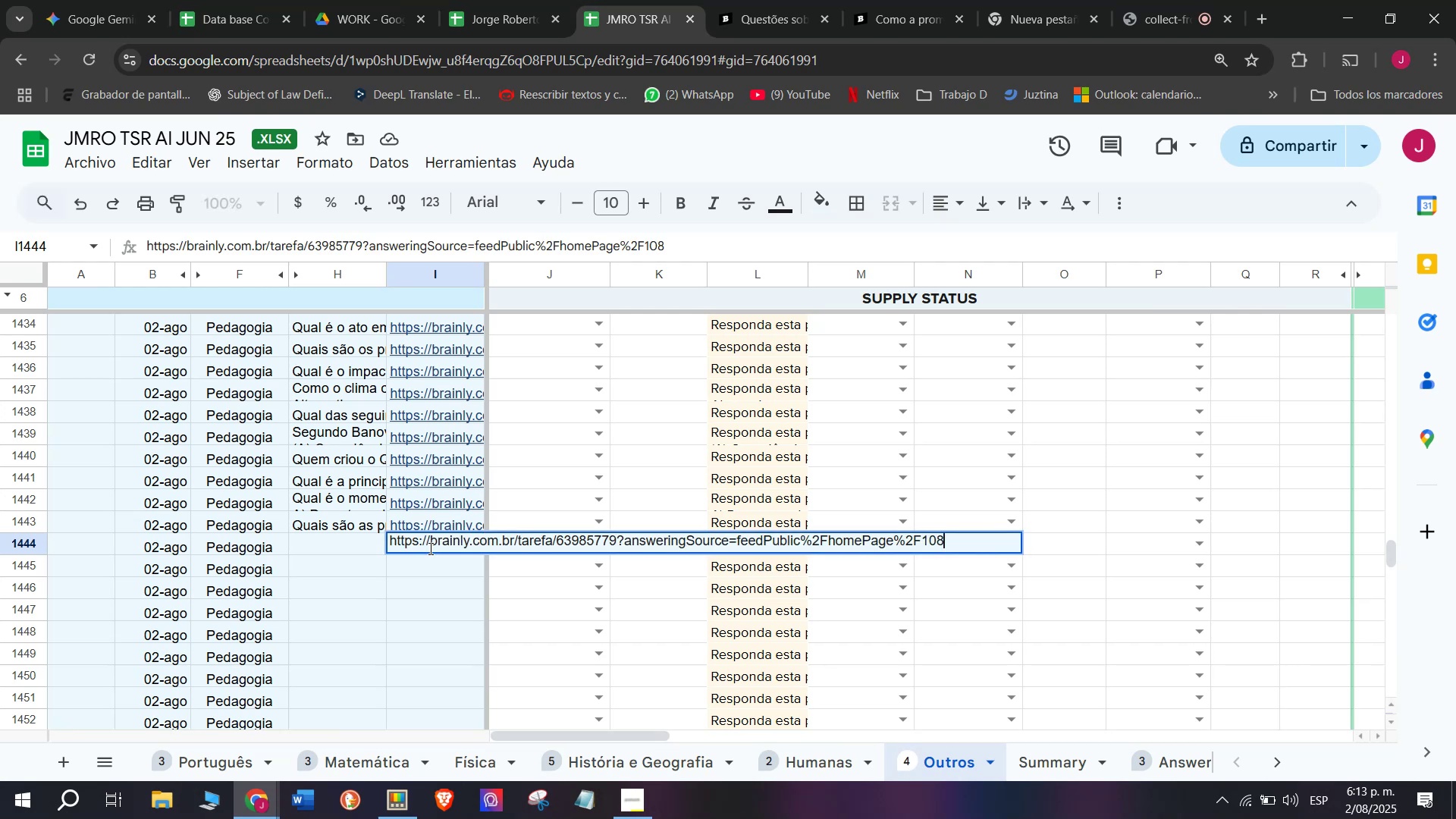 
key(Enter)
 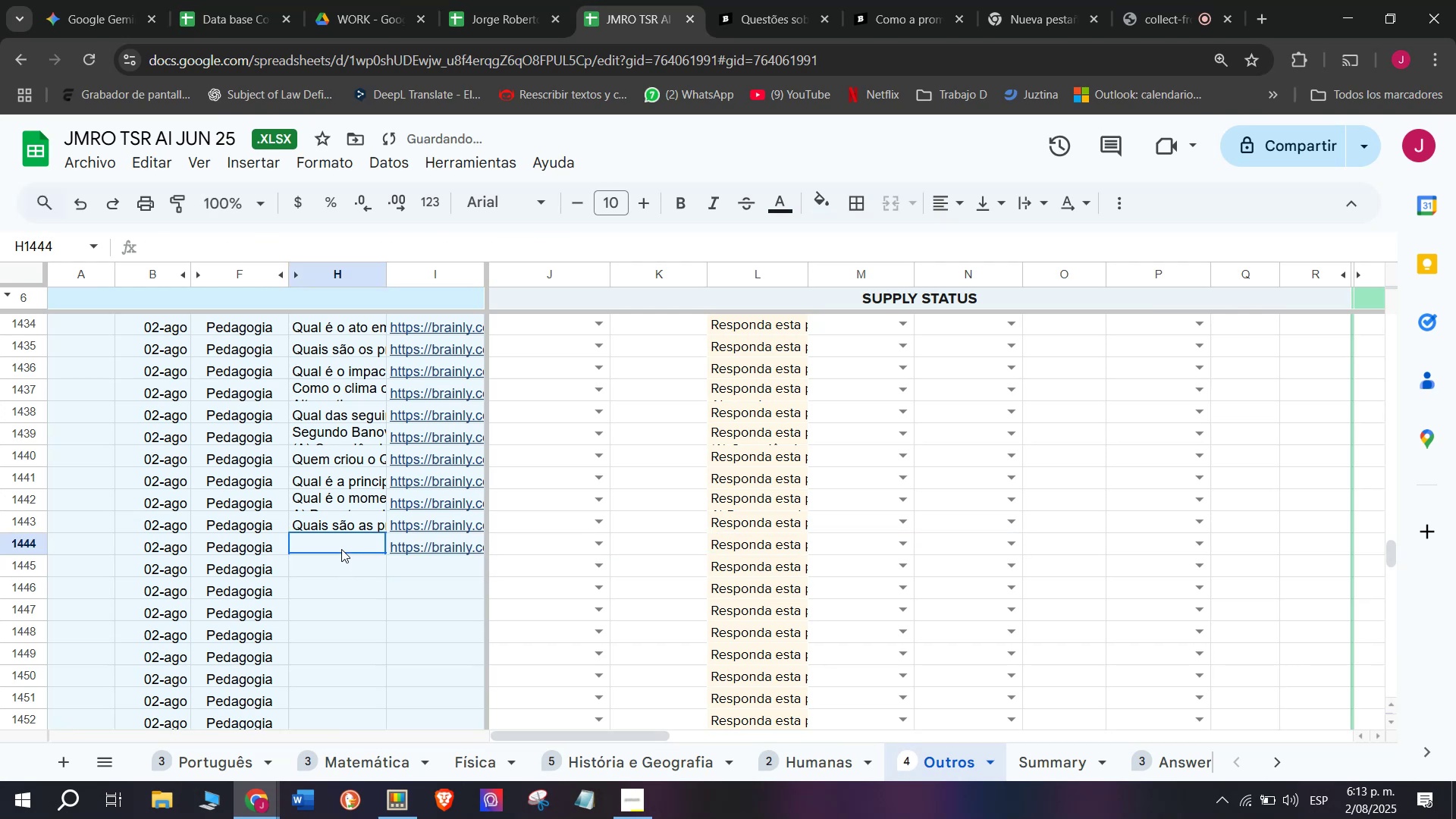 
double_click([341, 549])
 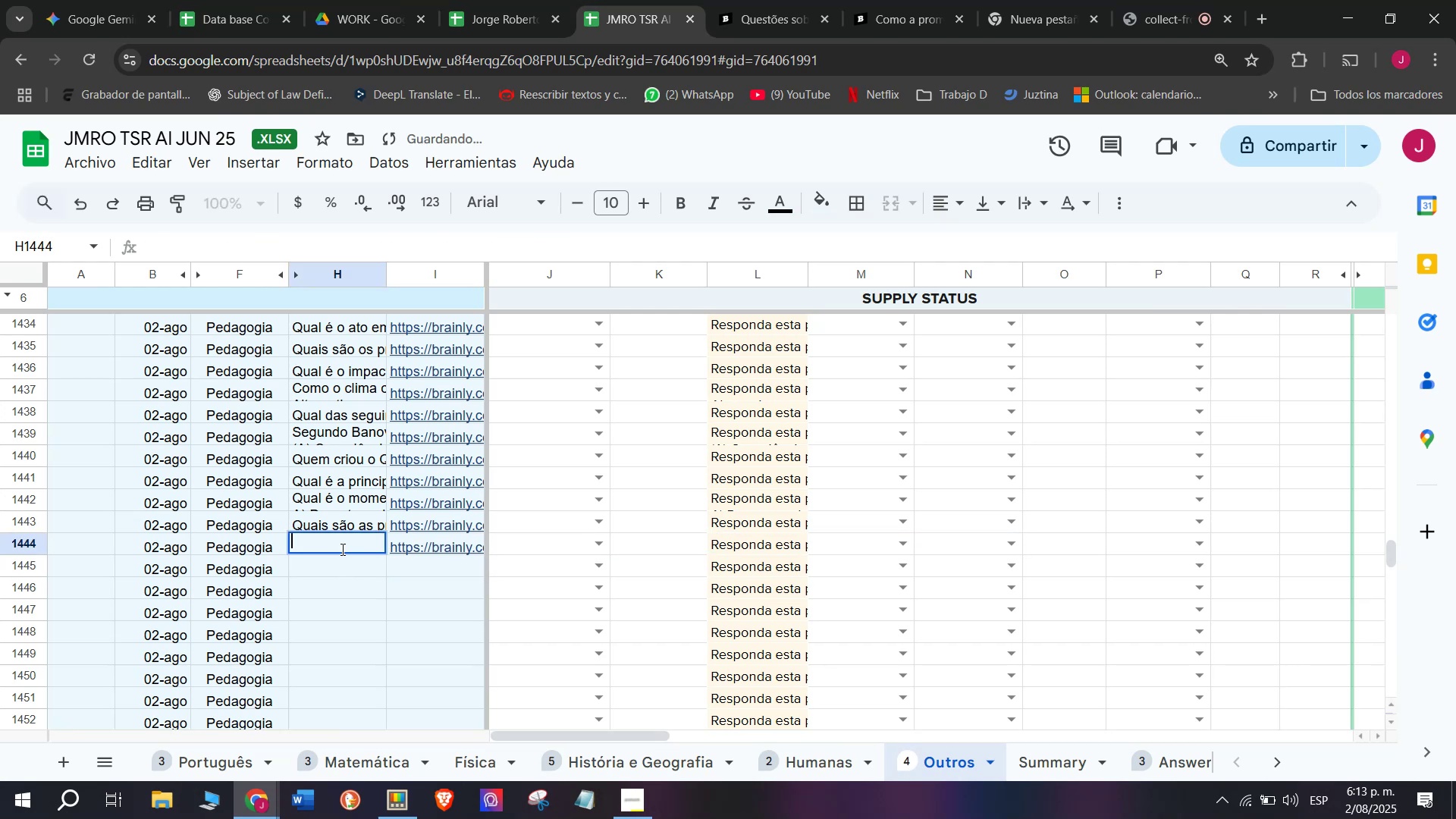 
key(Meta+V)
 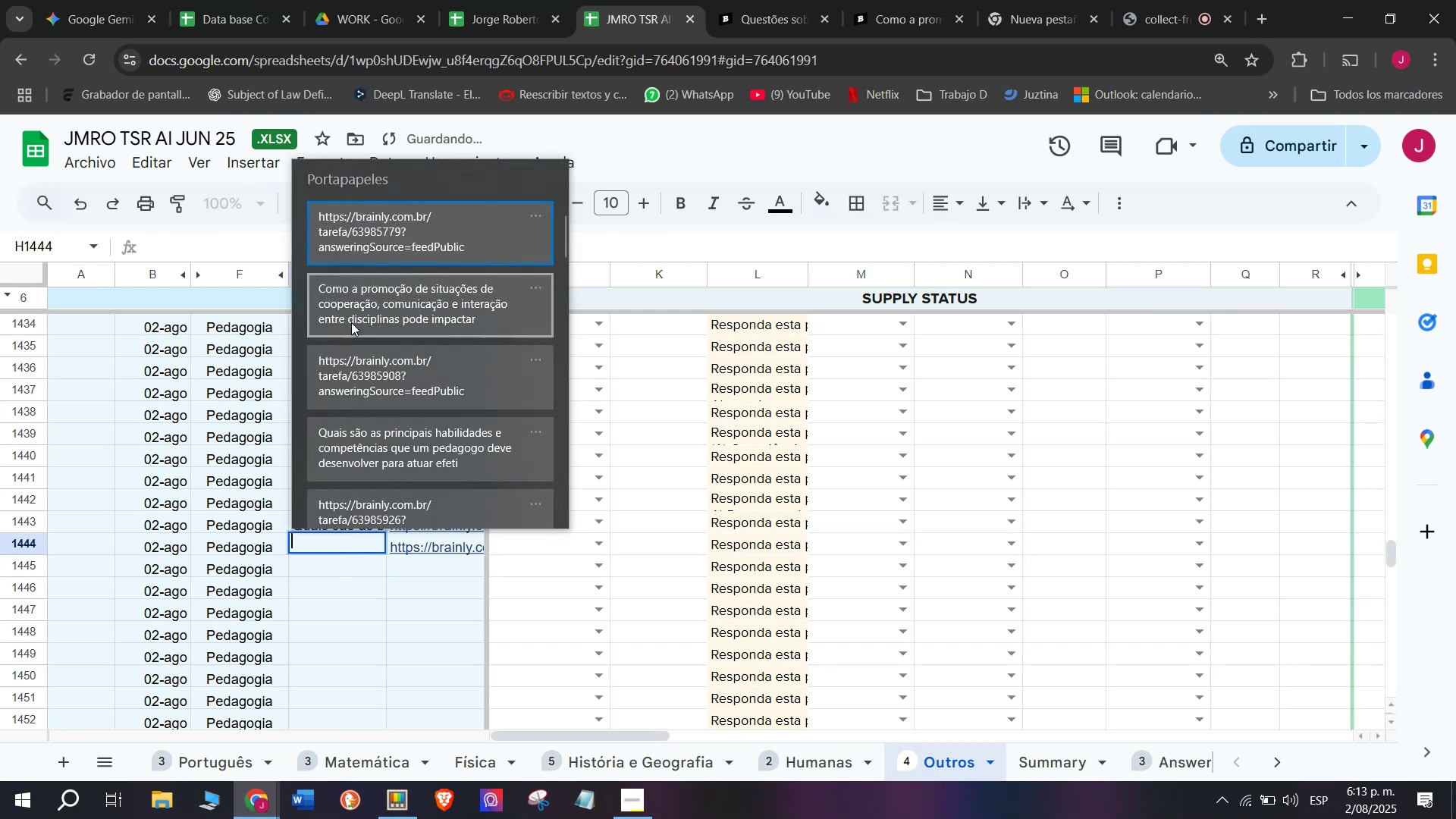 
left_click([351, 307])
 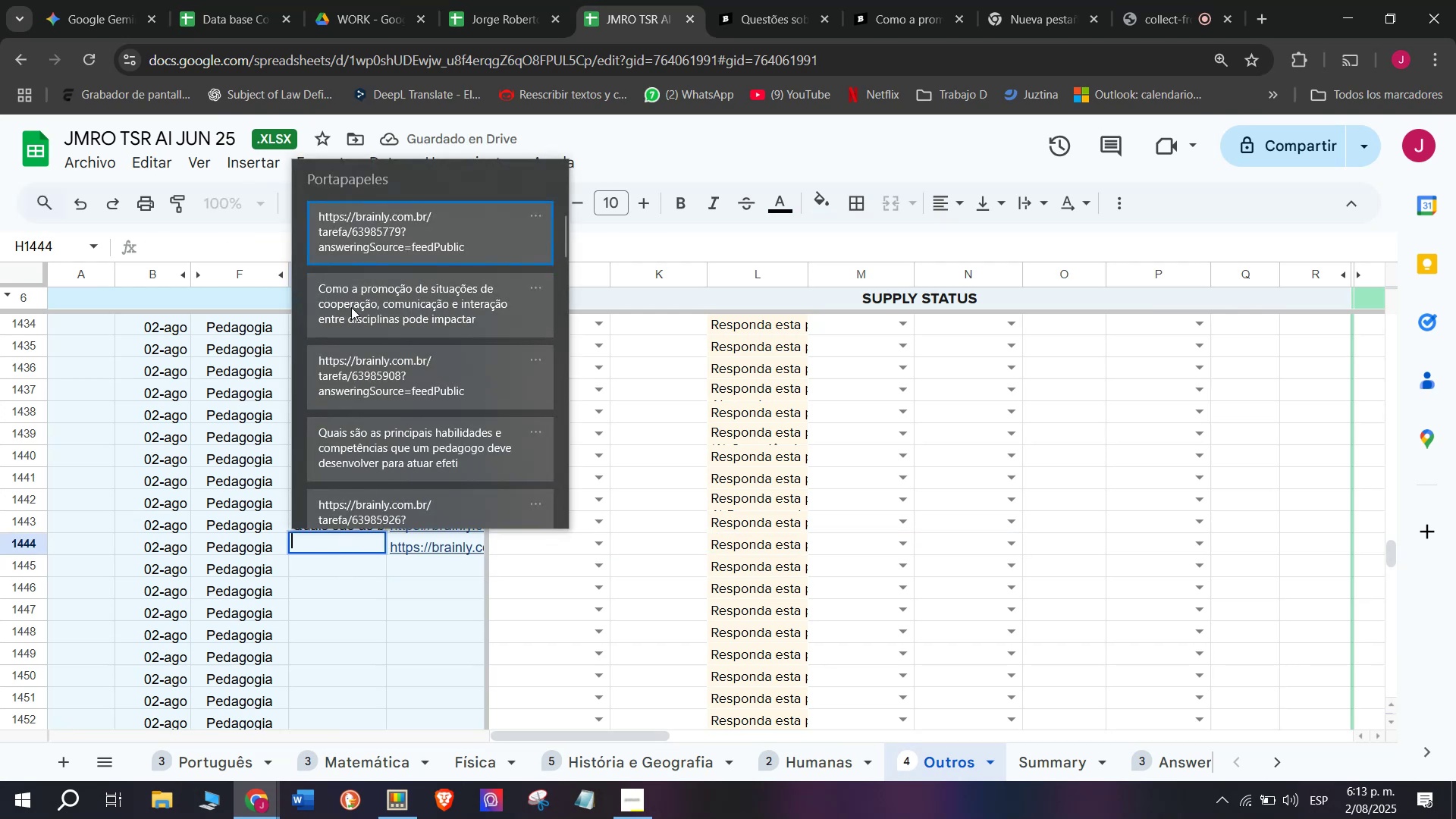 
key(Control+ControlLeft)
 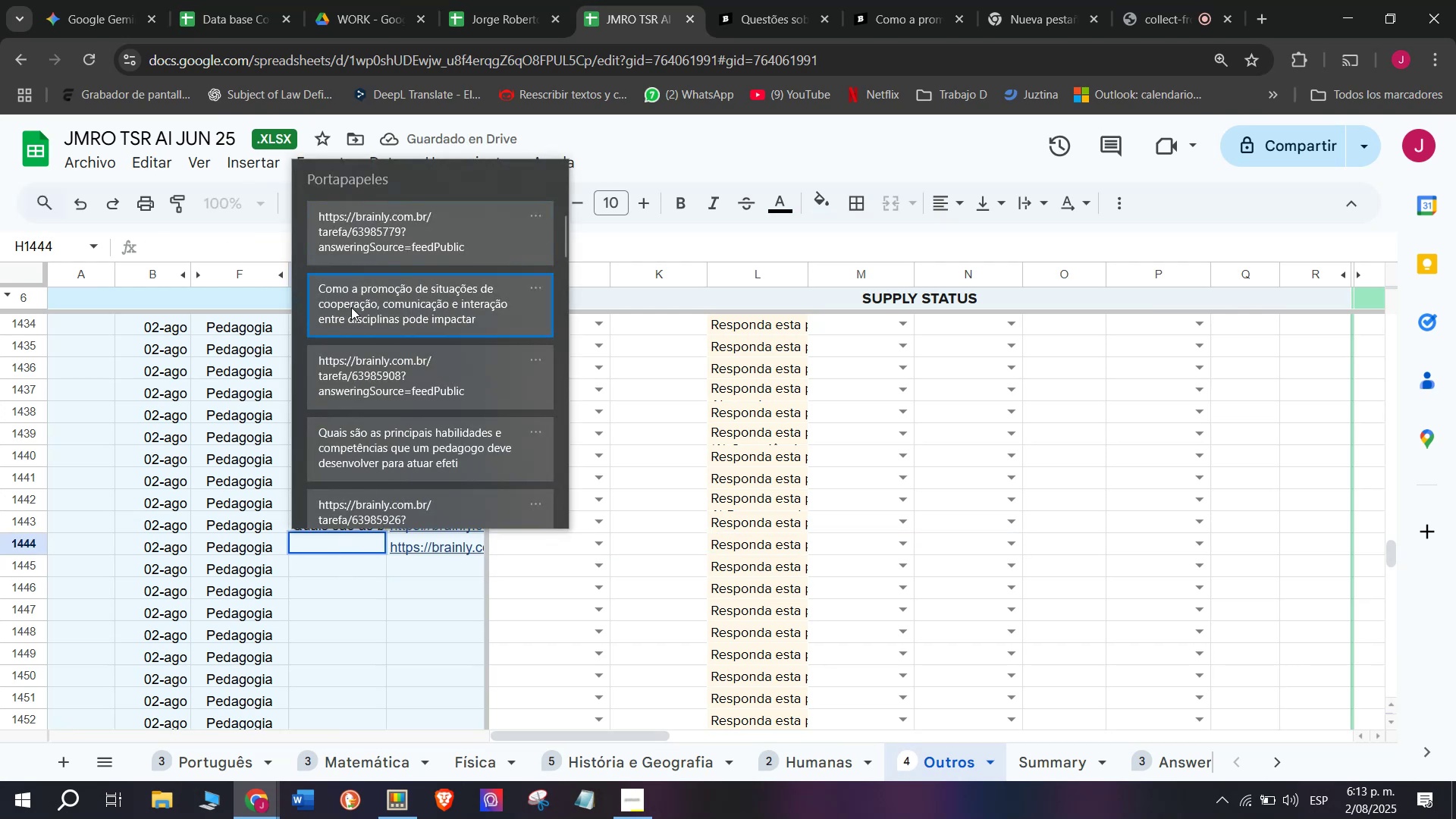 
key(Control+V)
 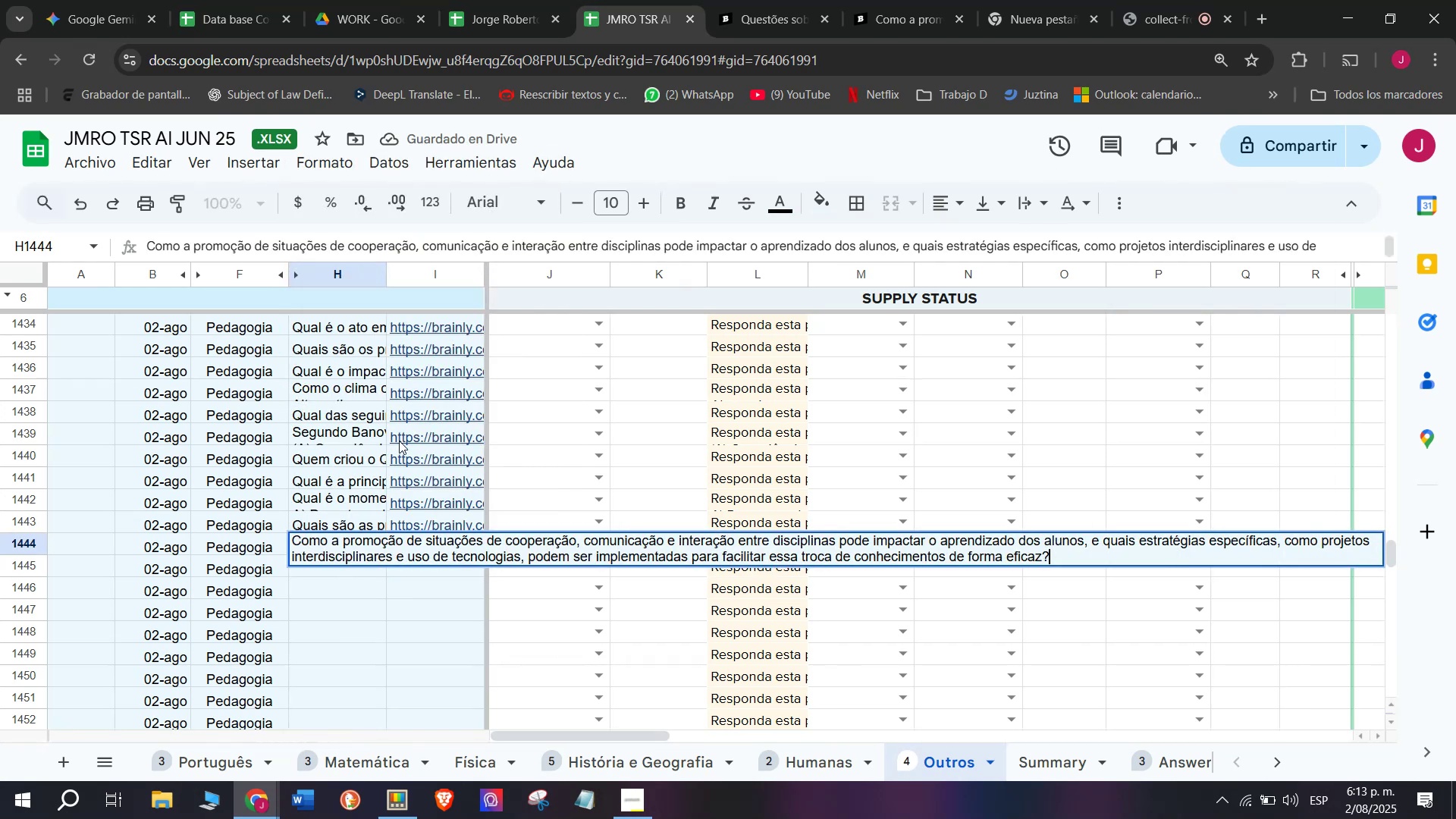 
key(Enter)
 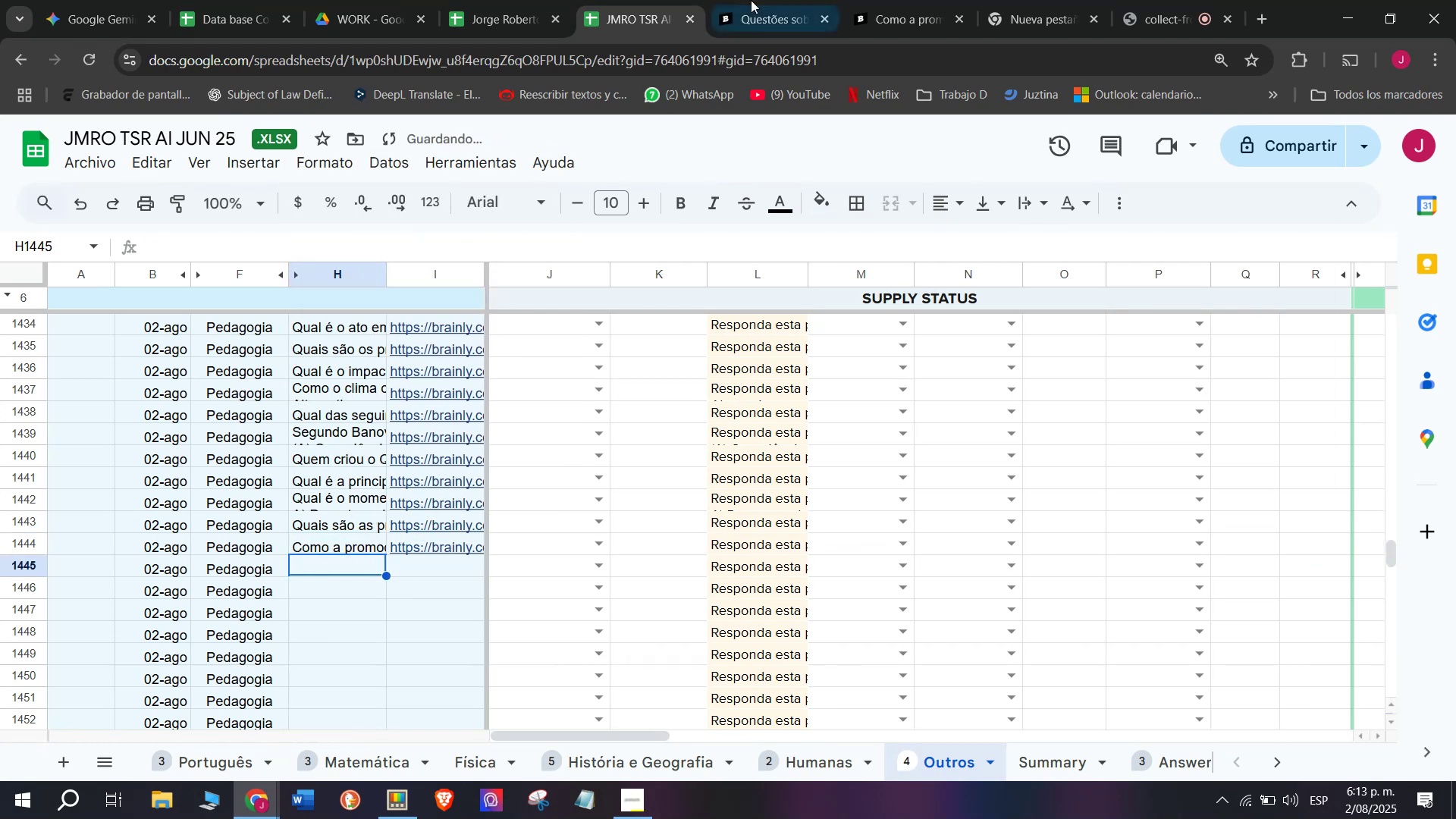 
left_click([871, 0])
 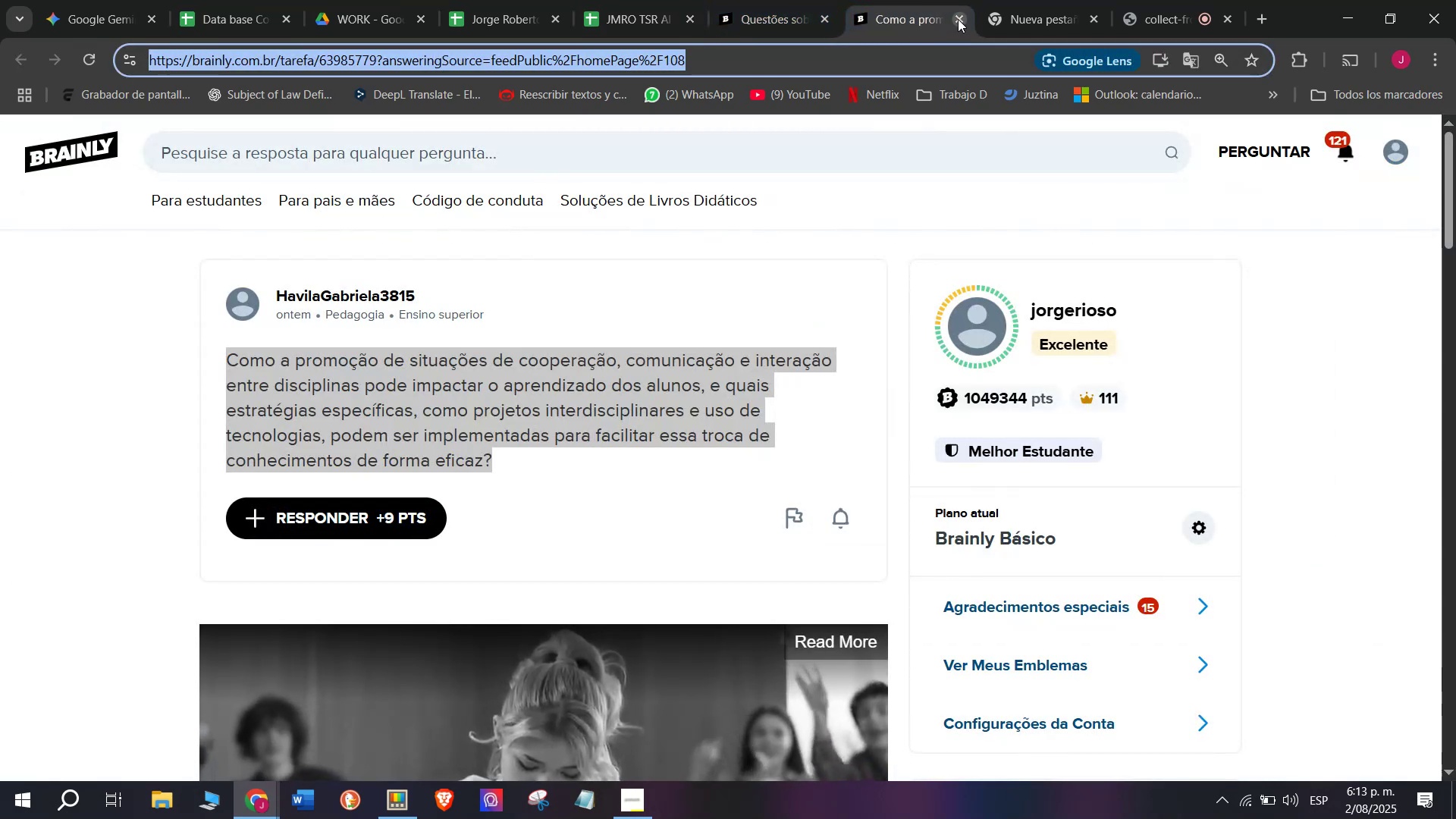 
double_click([799, 0])
 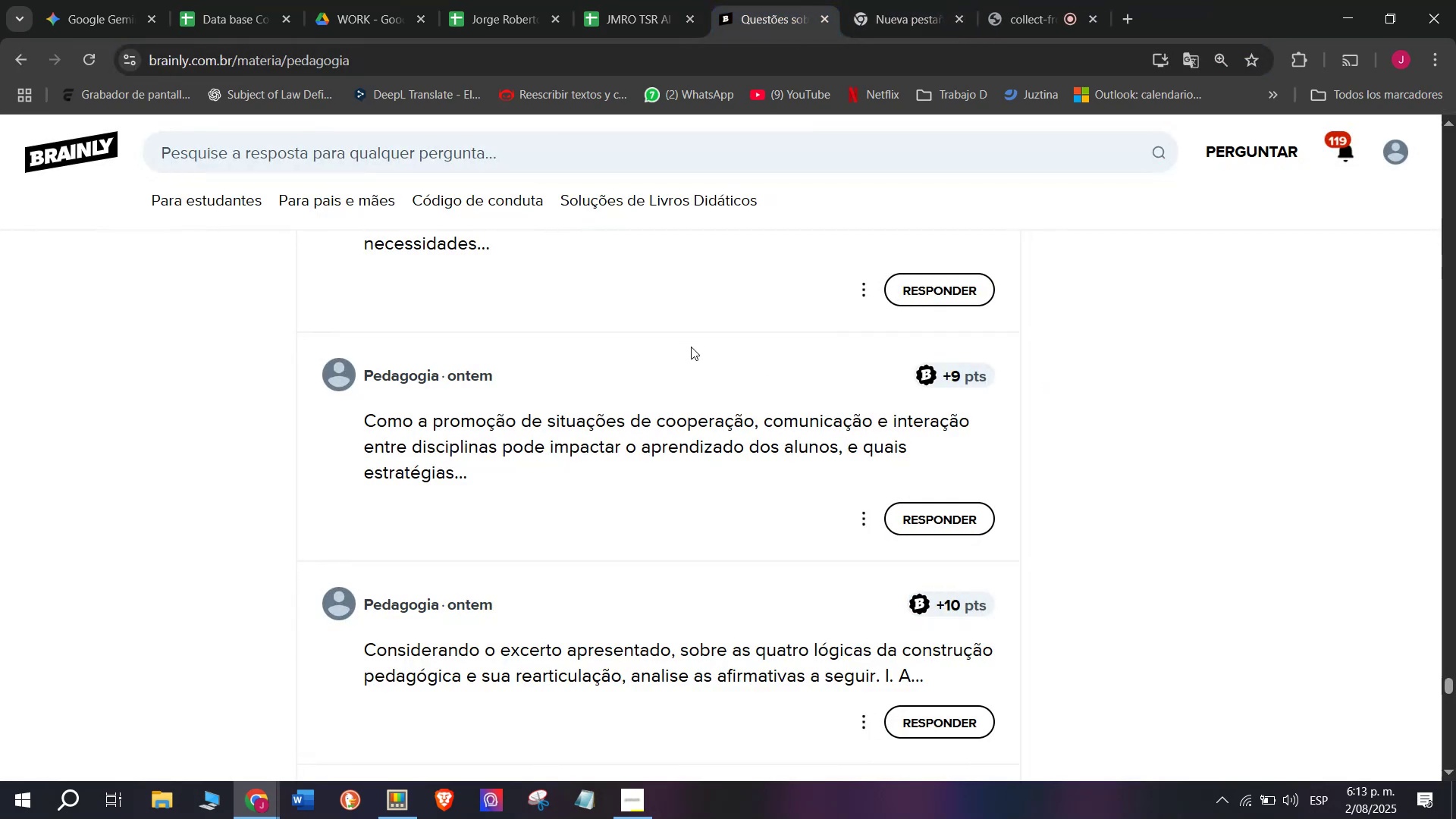 
scroll: coordinate [691, 347], scroll_direction: down, amount: 1.0
 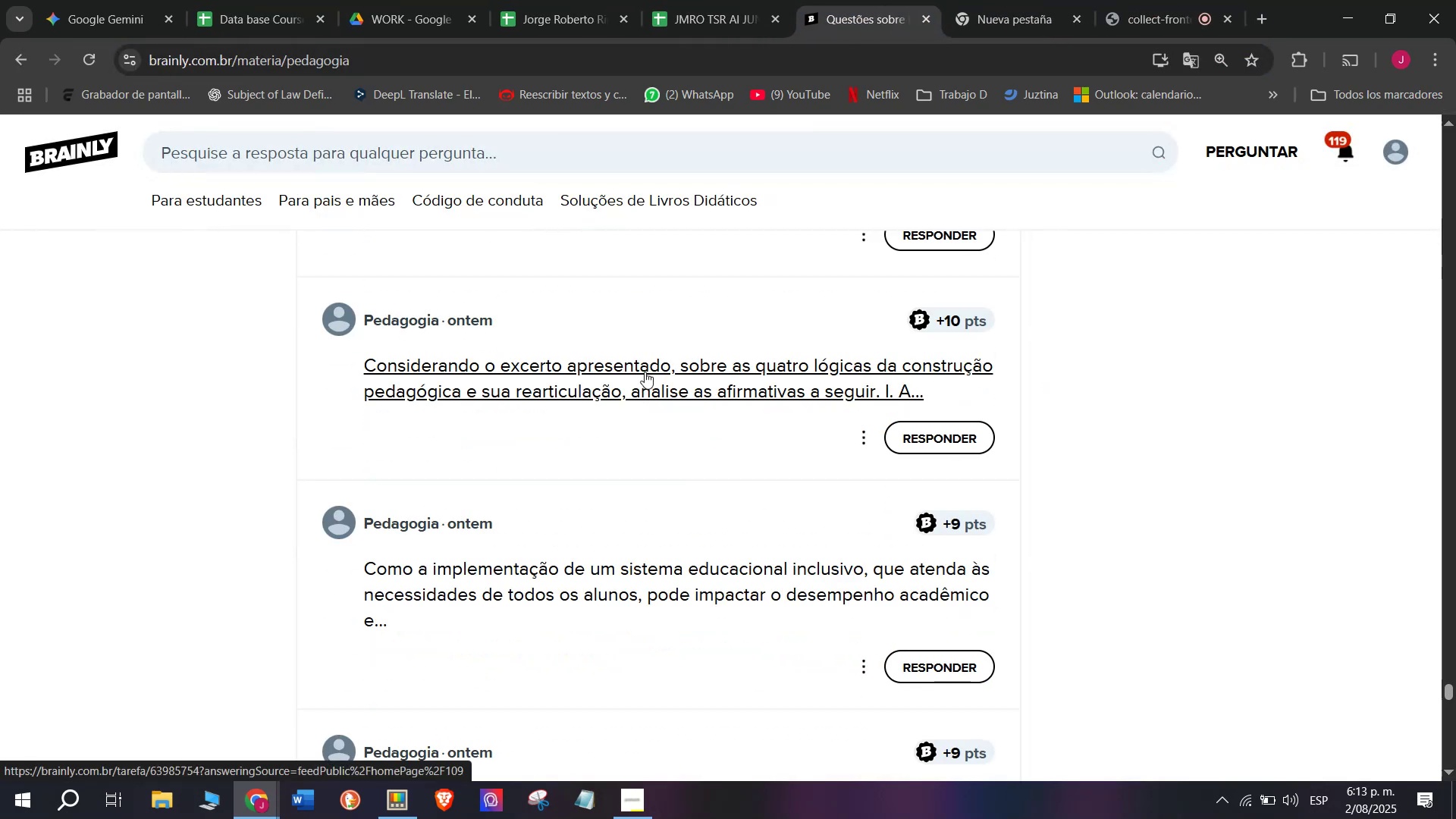 
right_click([645, 372])
 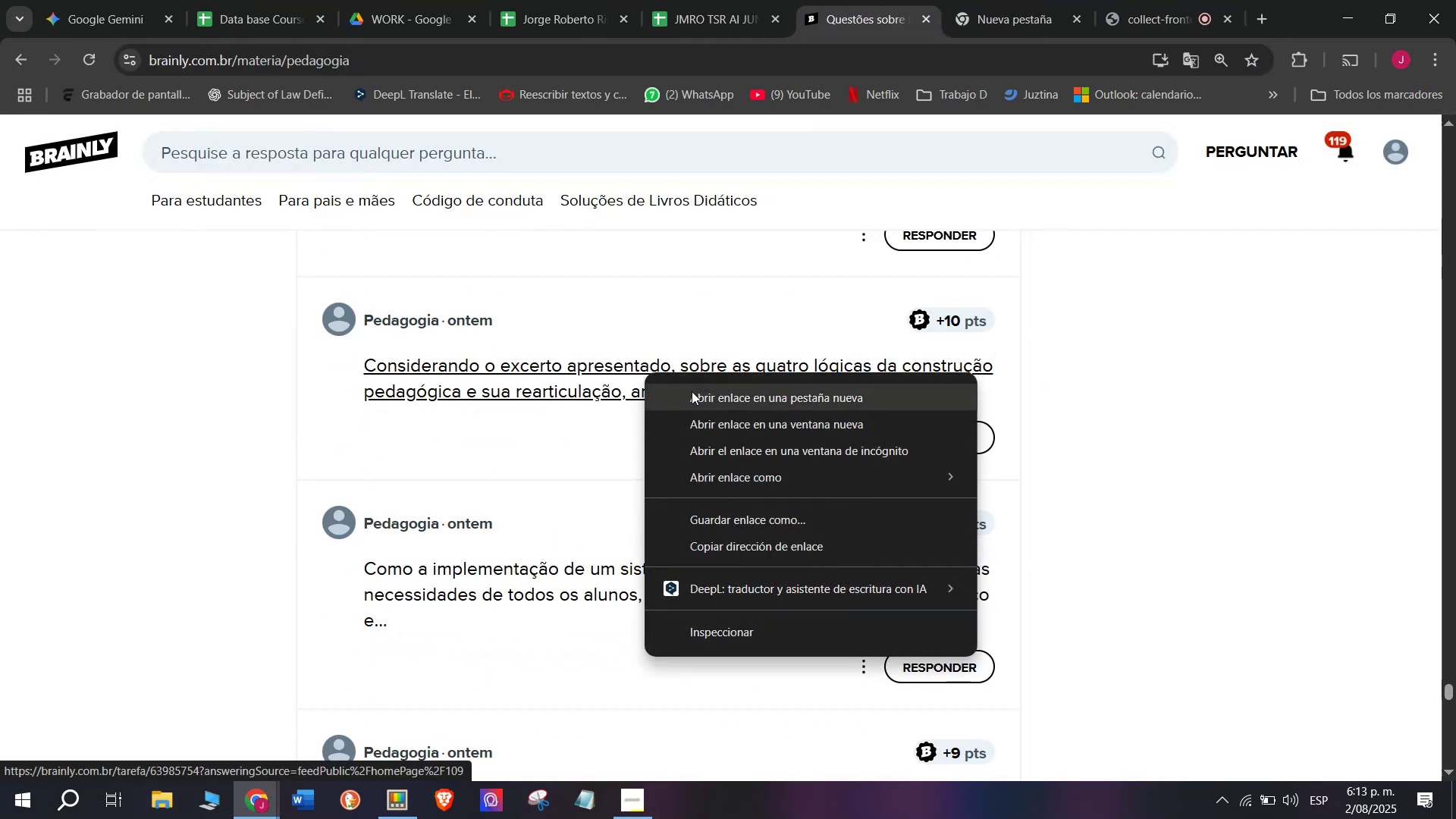 
left_click([692, 391])
 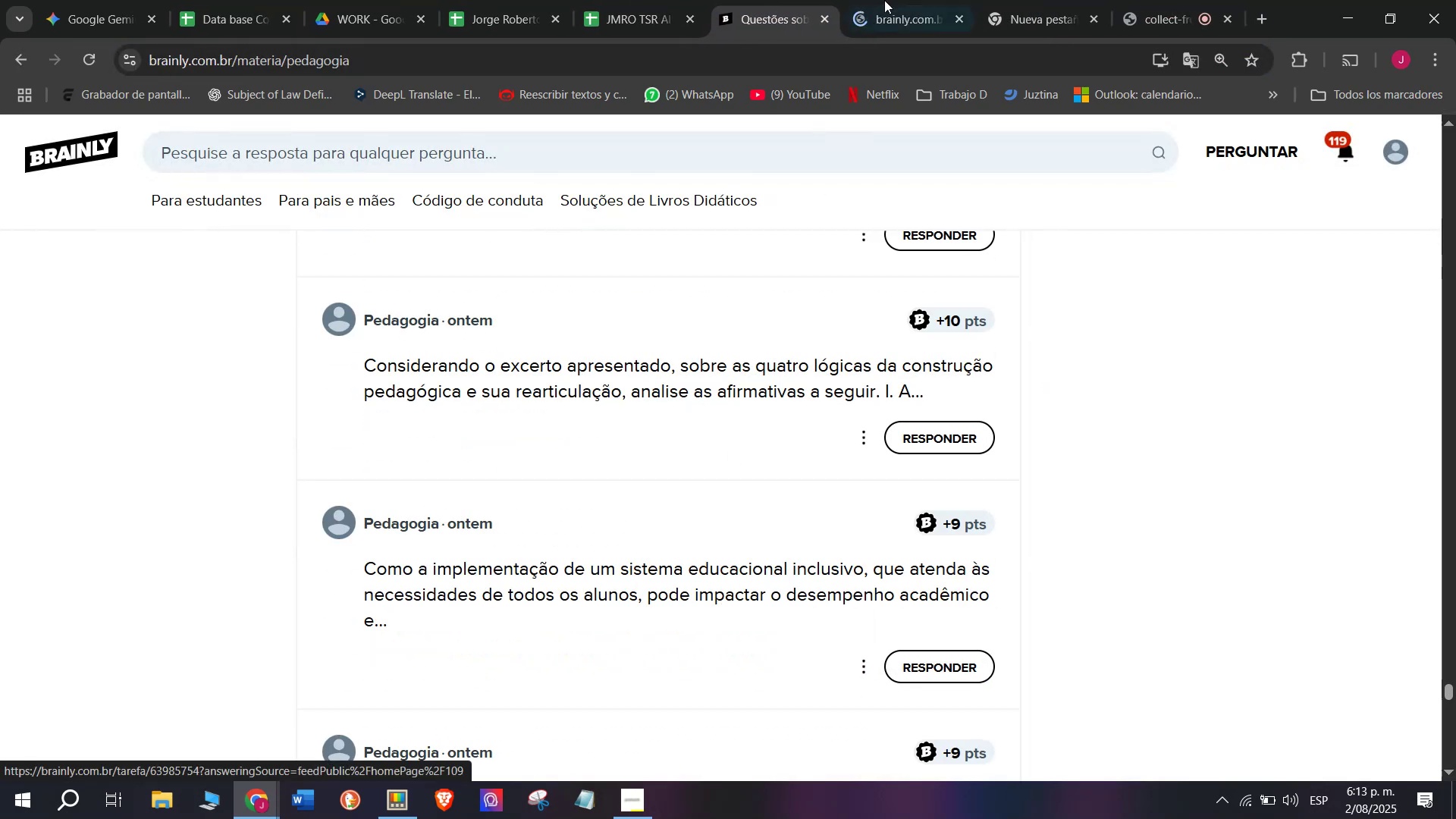 
left_click([890, 0])
 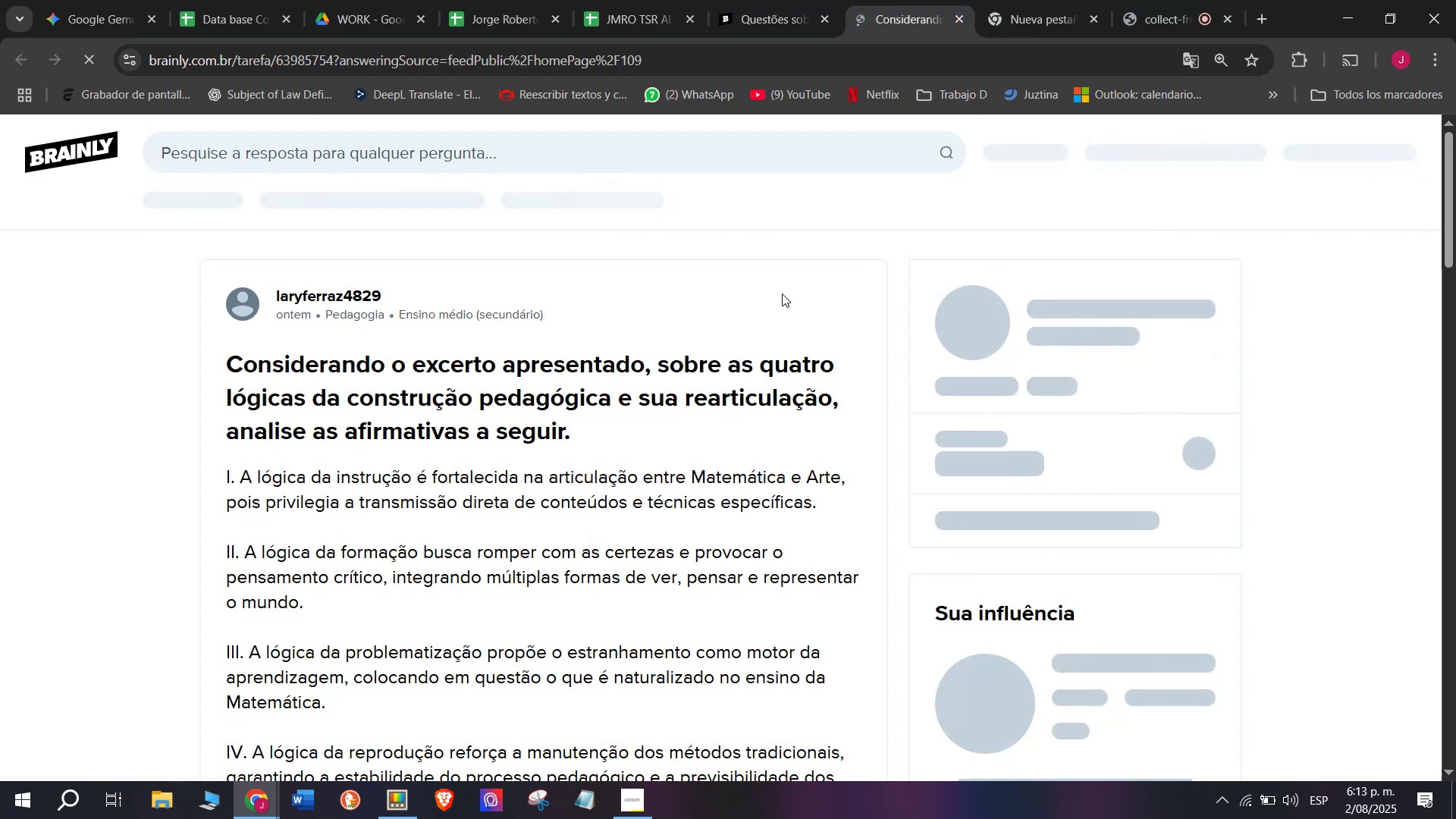 
scroll: coordinate [484, 409], scroll_direction: down, amount: 2.0
 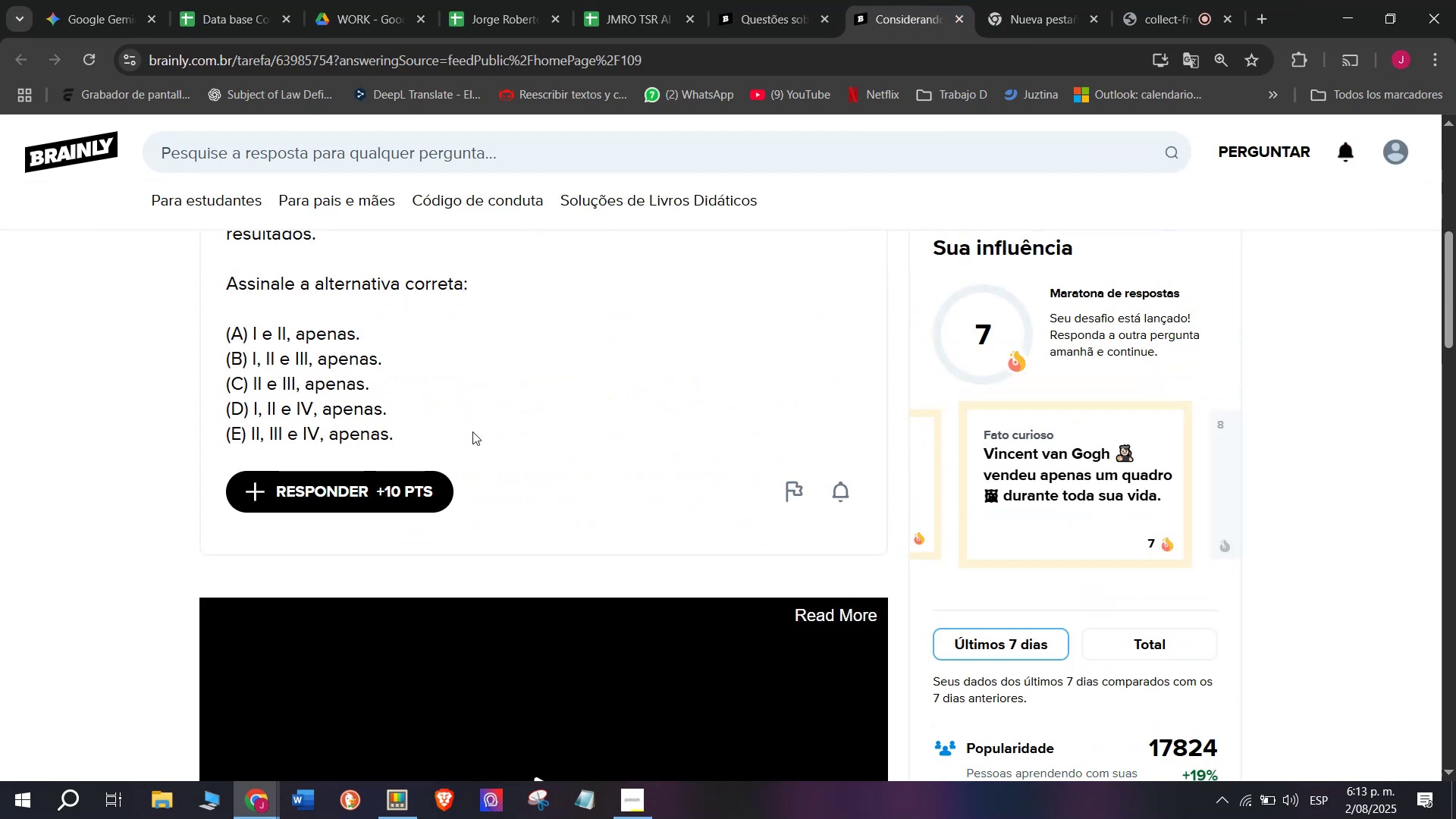 
left_click_drag(start_coordinate=[427, 452], to_coordinate=[213, 358])
 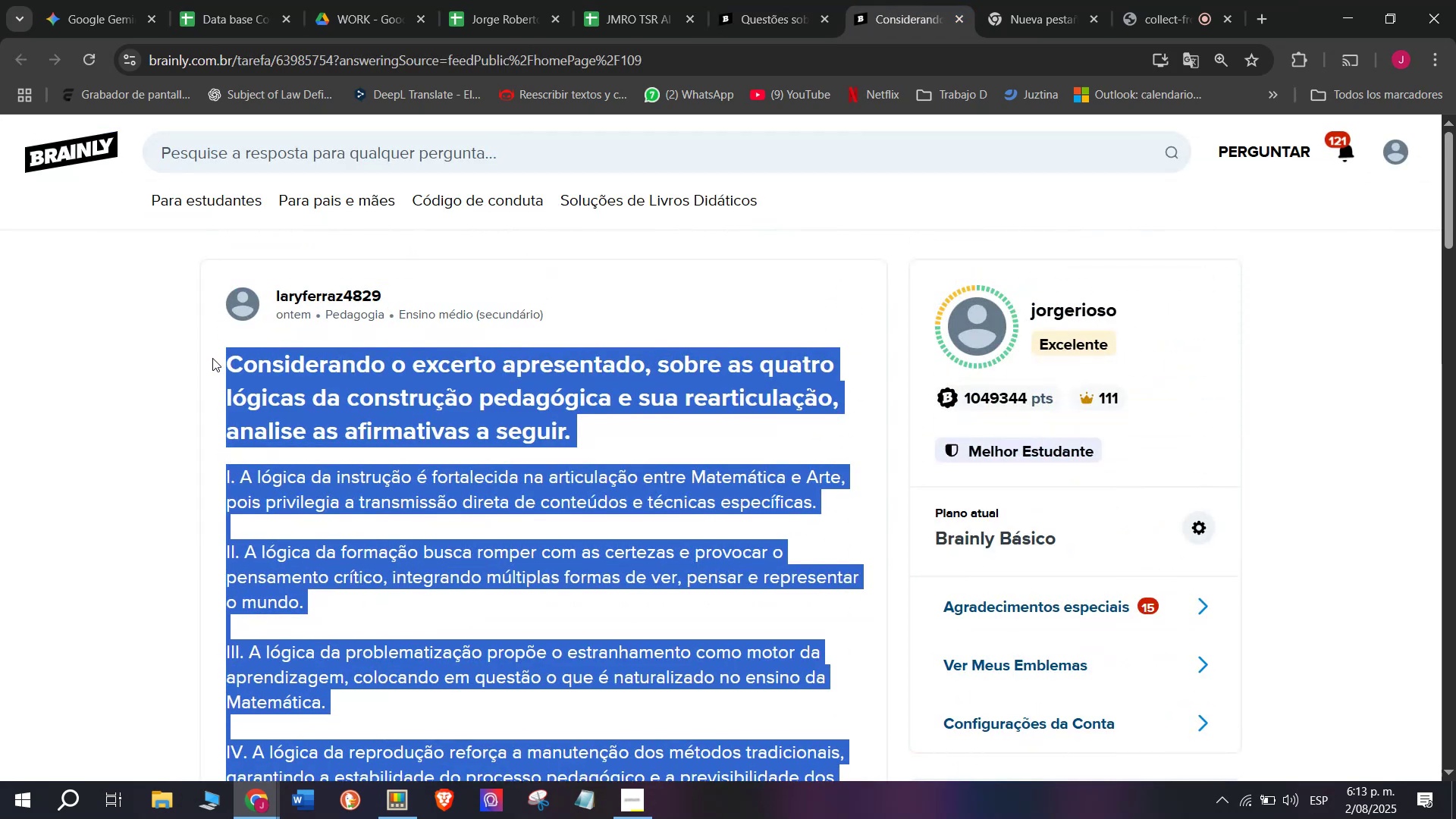 
key(Control+C)
 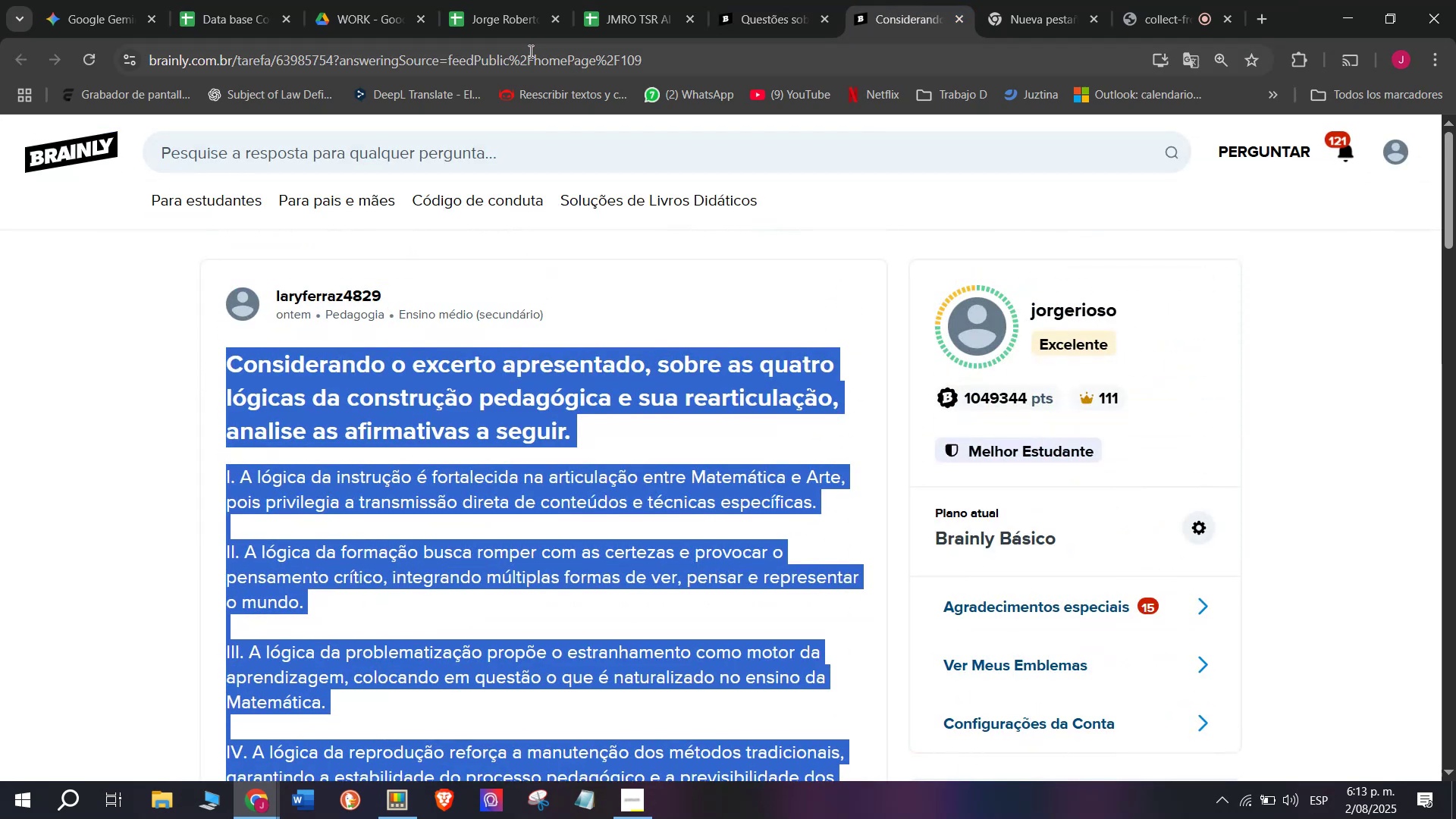 
double_click([529, 51])
 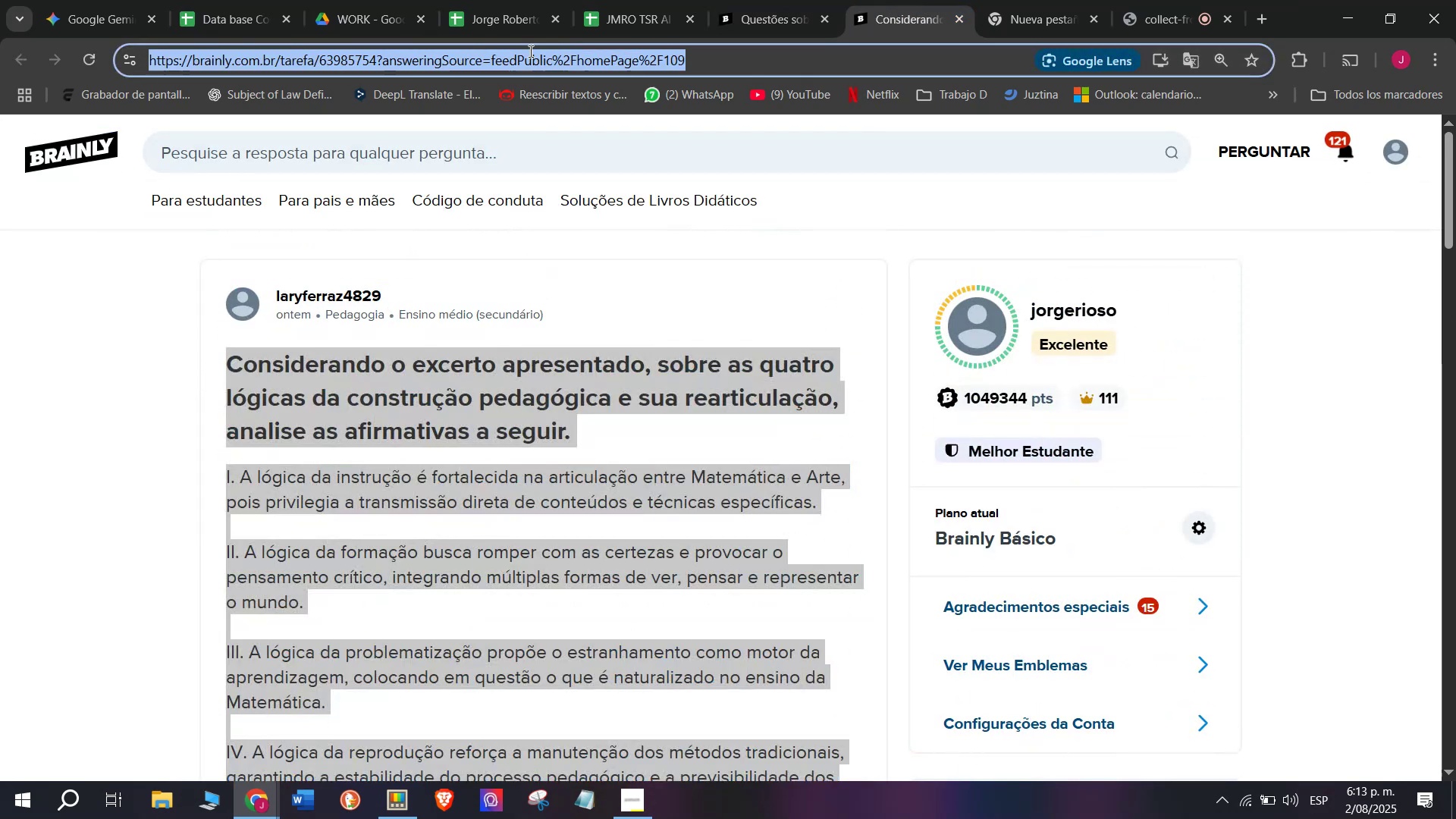 
triple_click([529, 51])
 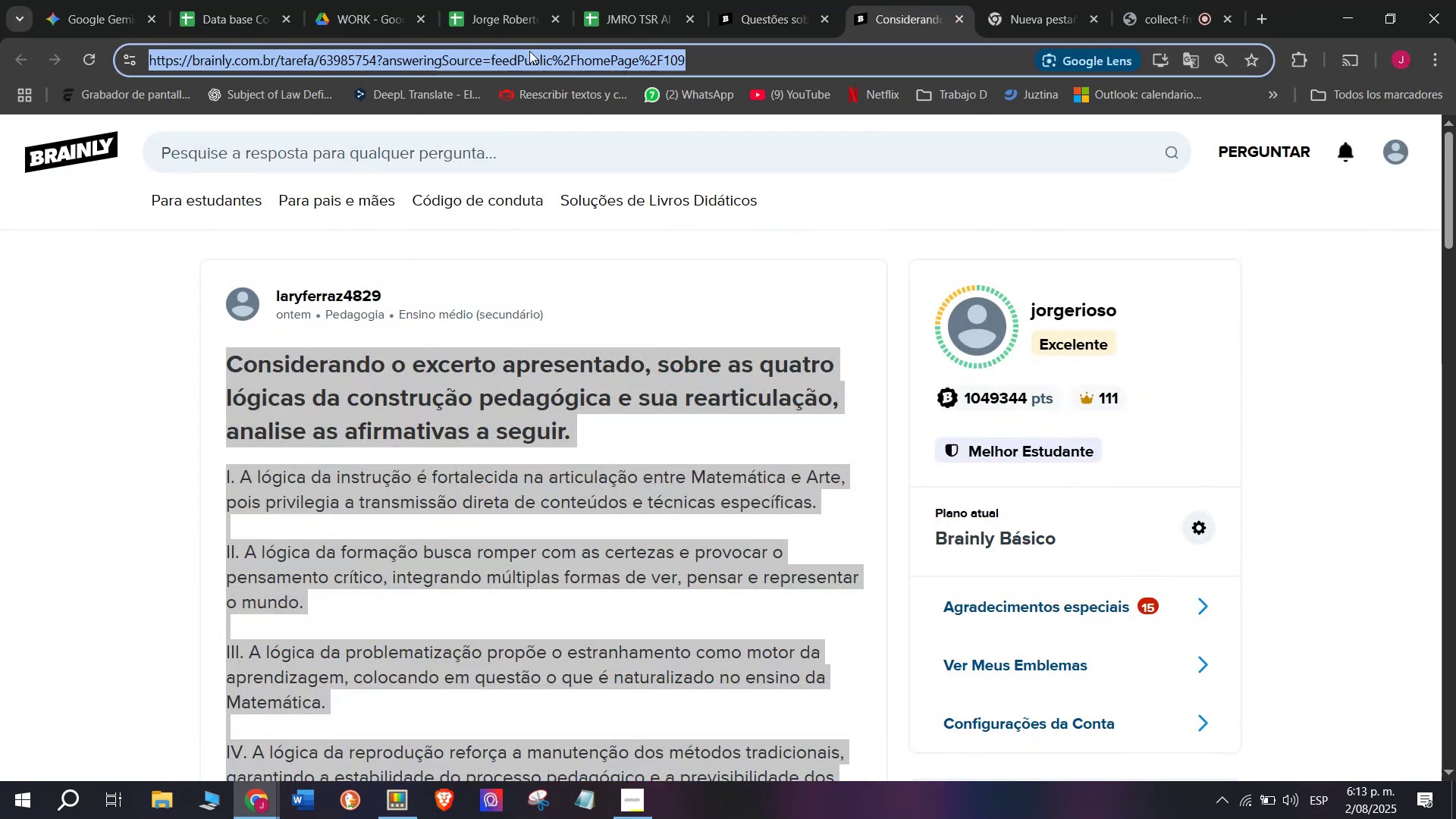 
key(Control+C)
 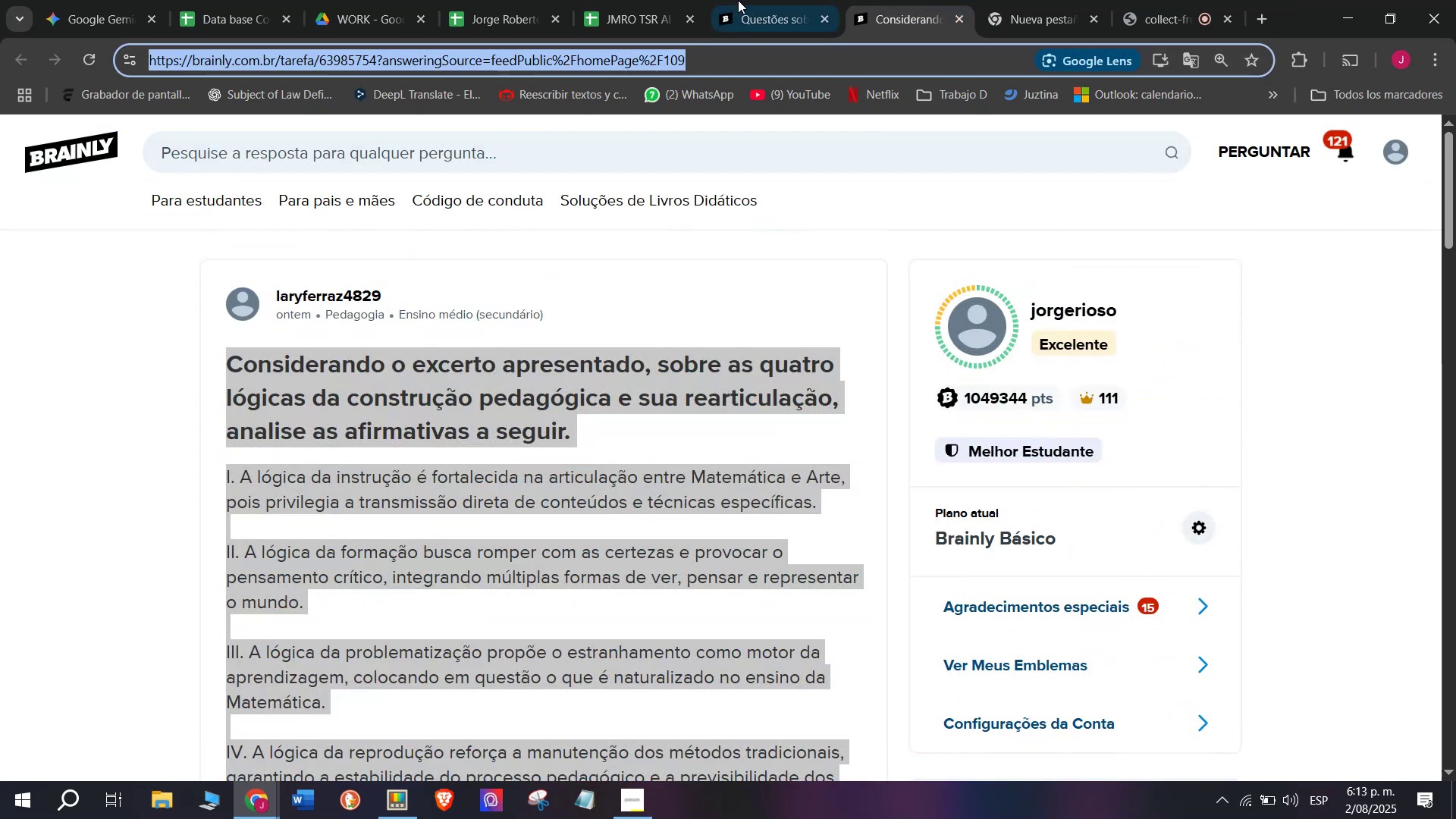 
left_click([768, 0])
 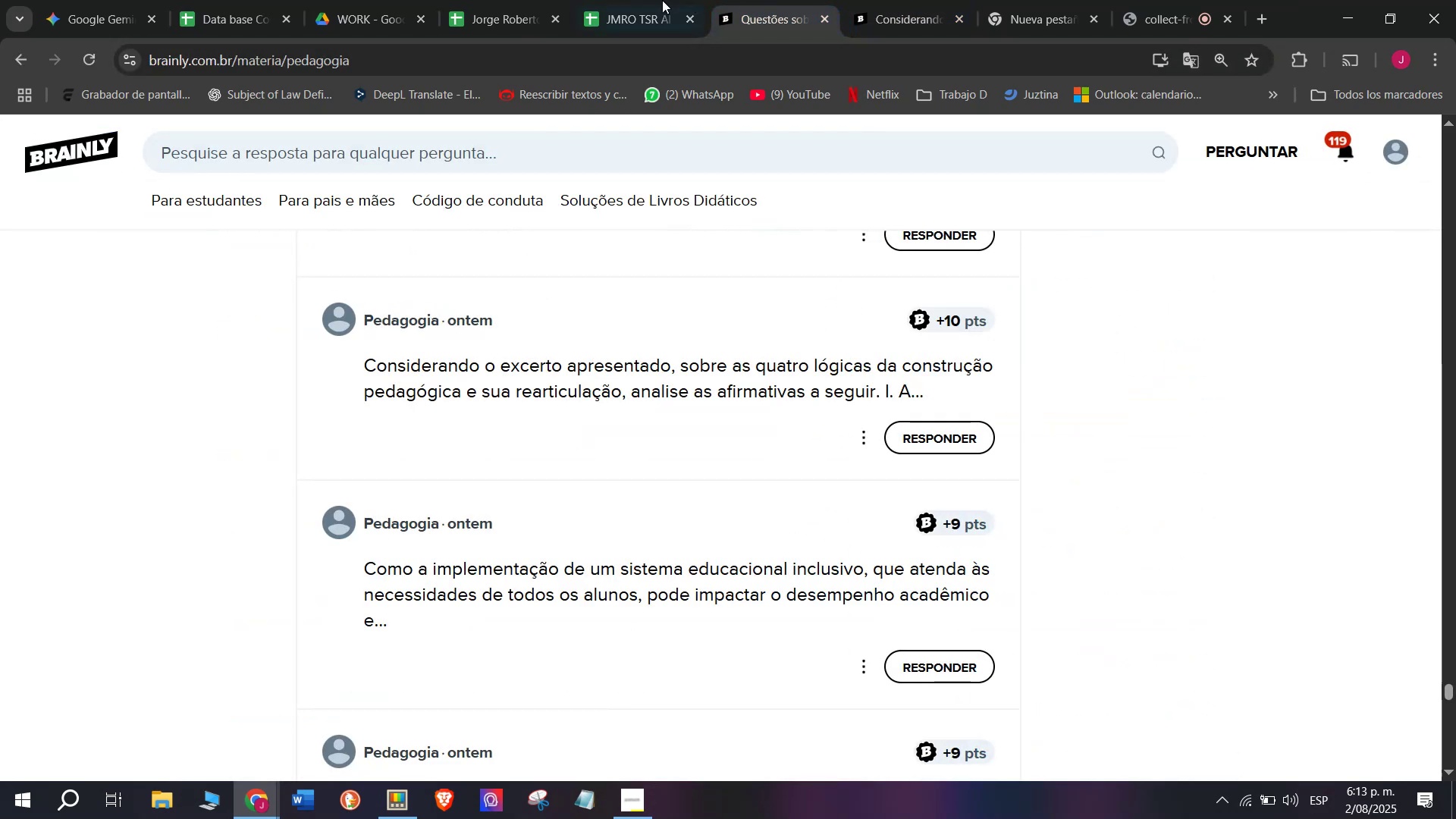 
left_click([630, 0])
 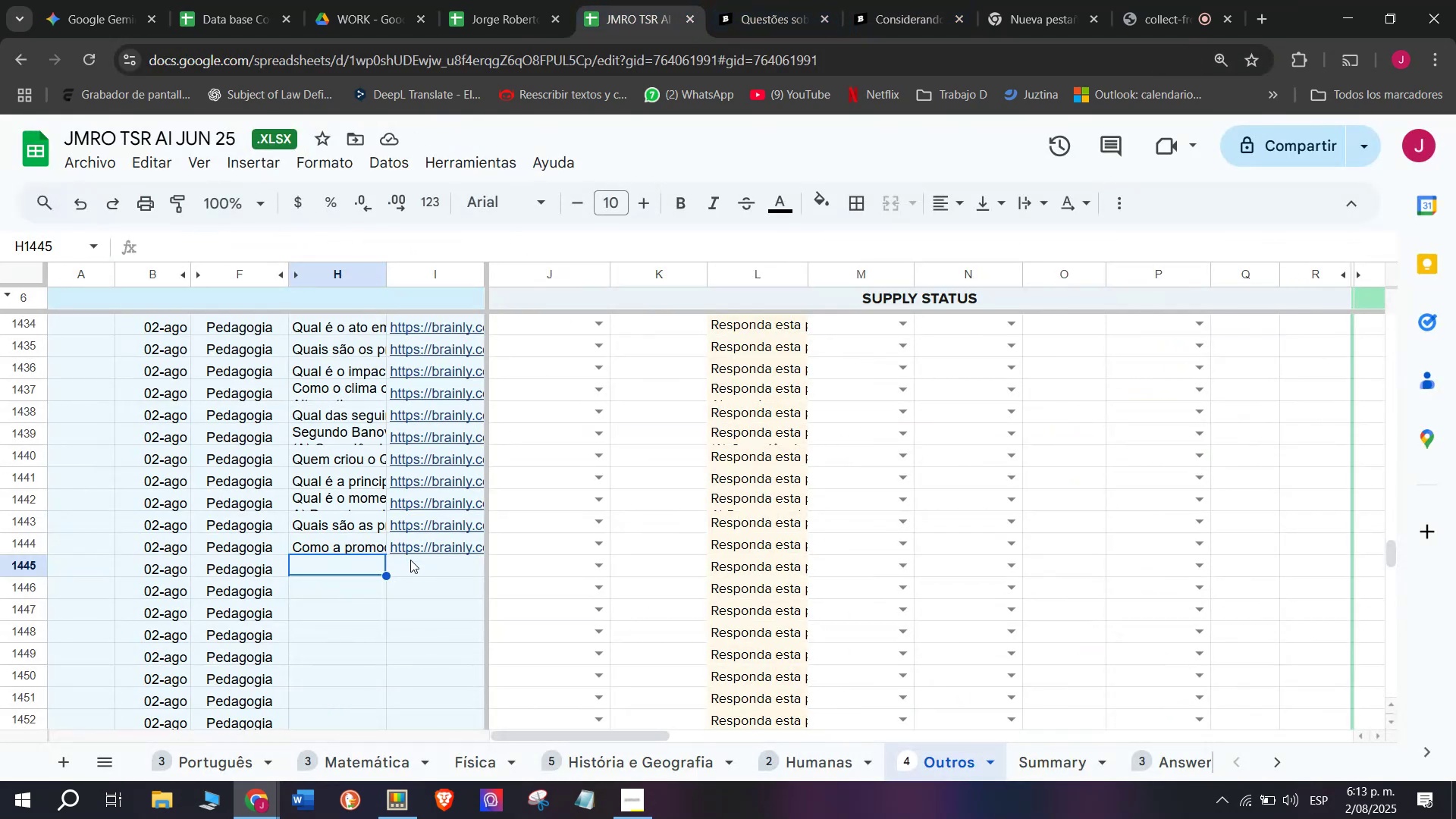 
left_click([414, 572])
 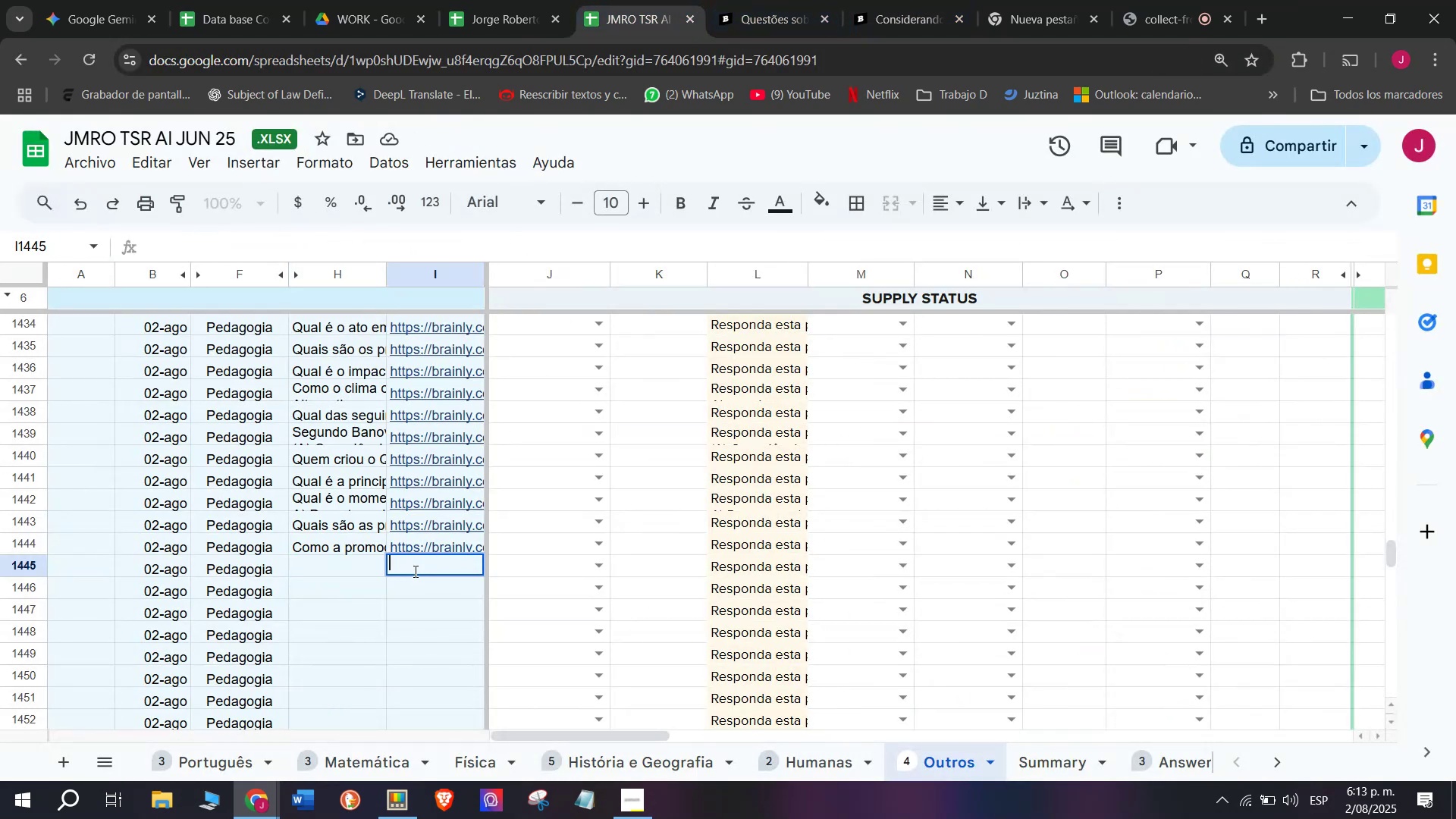 
key(Control+V)
 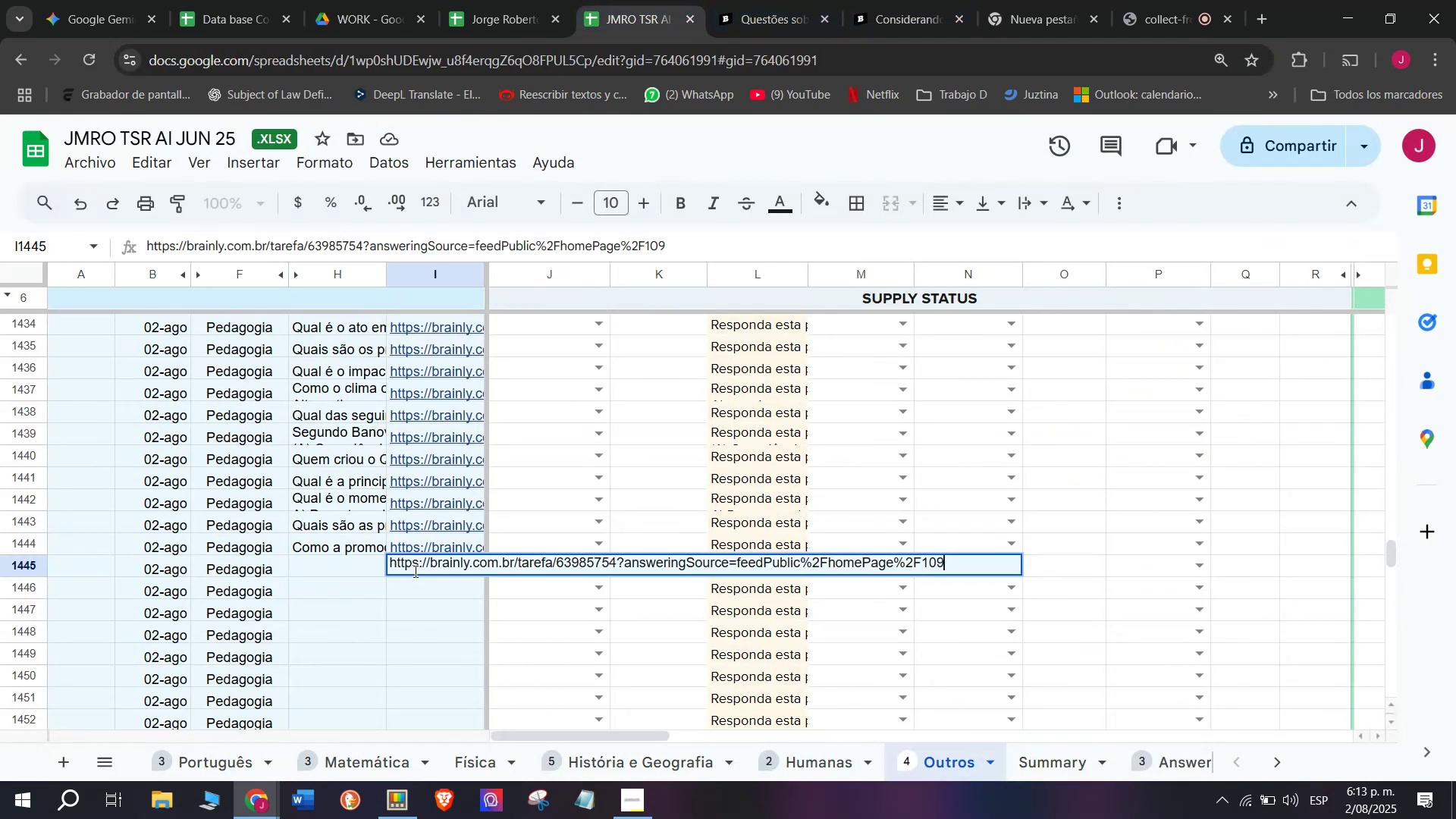 
key(Enter)
 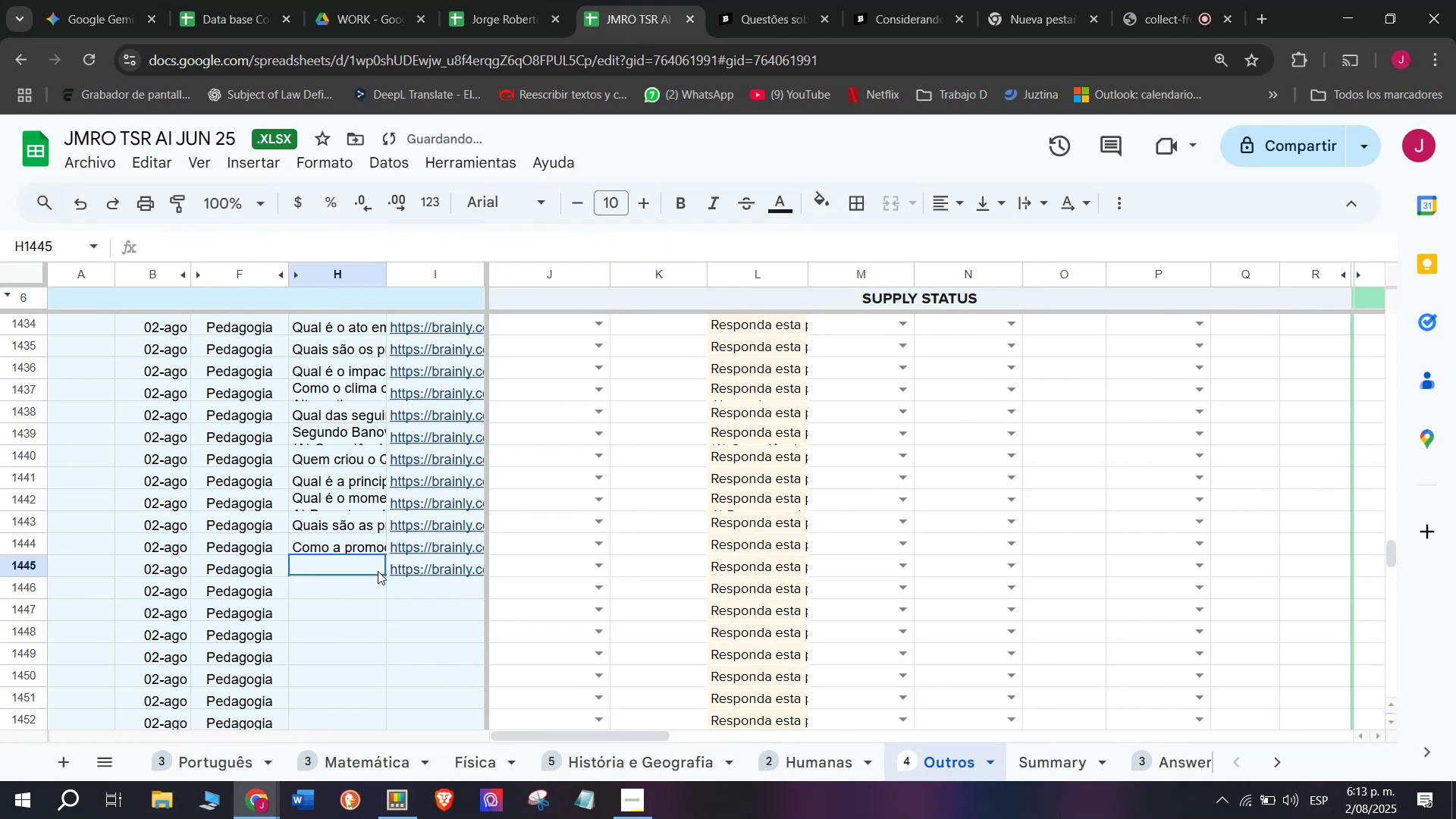 
double_click([378, 571])
 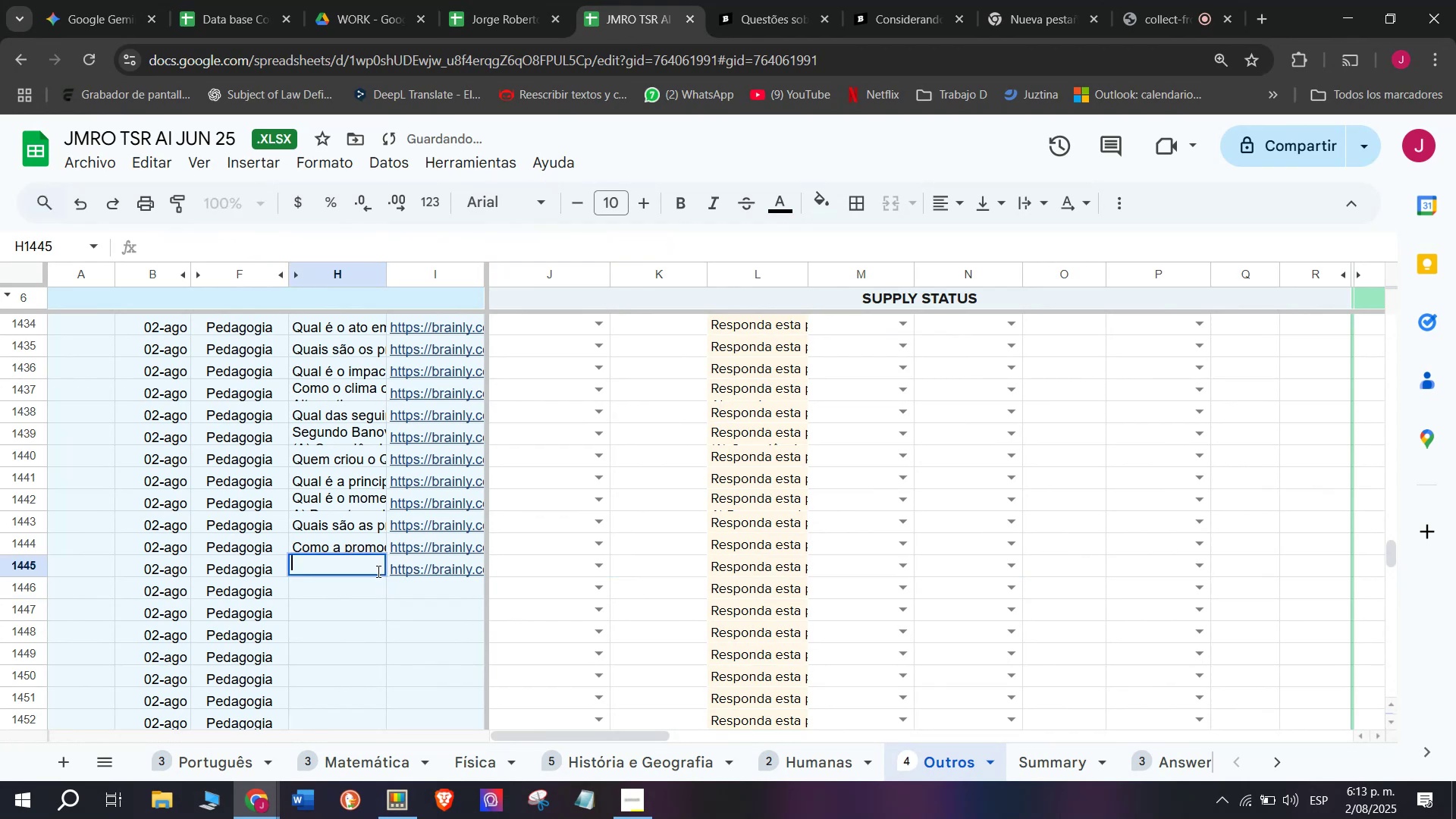 
key(Meta+MetaLeft)
 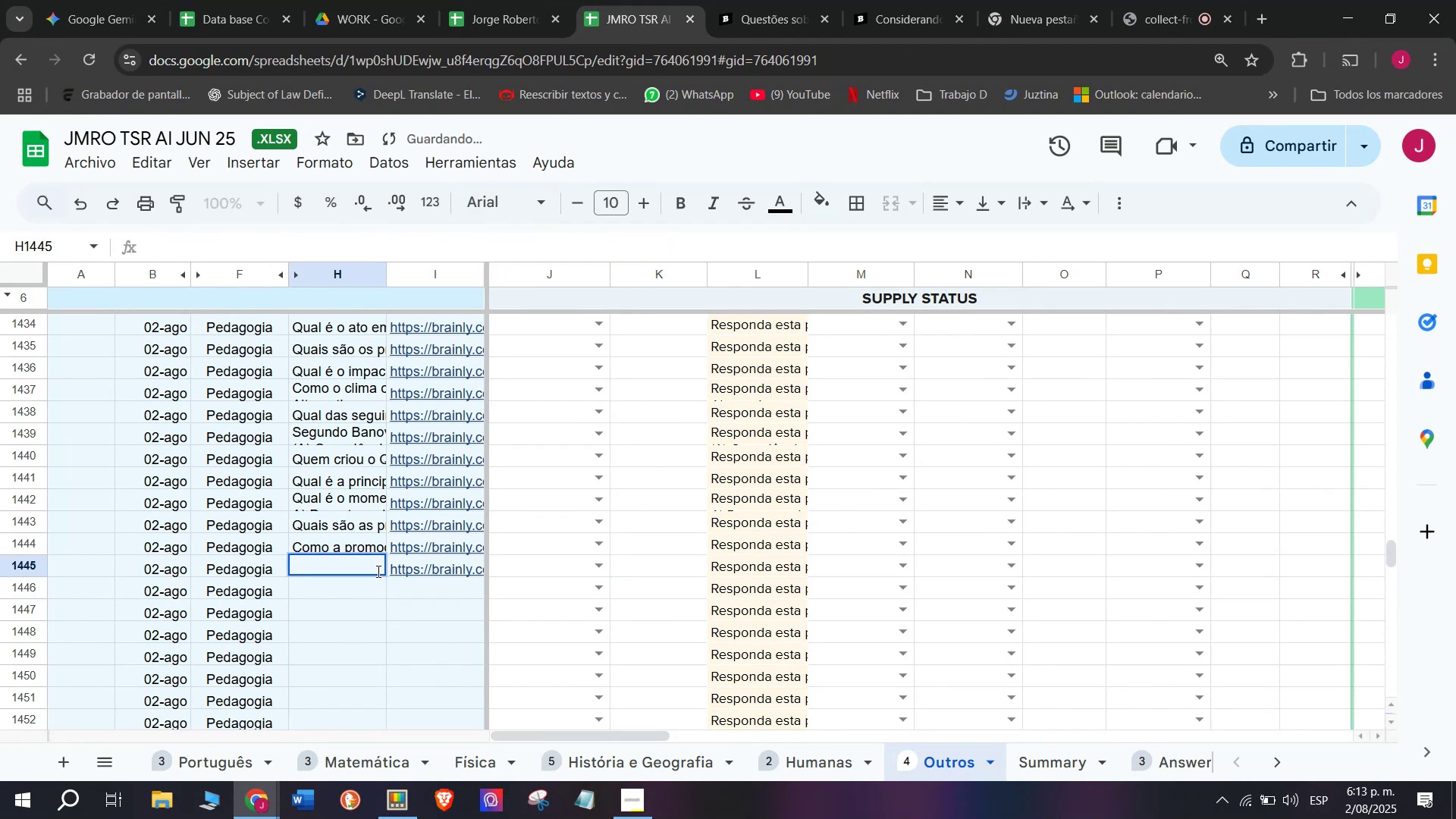 
key(Meta+V)
 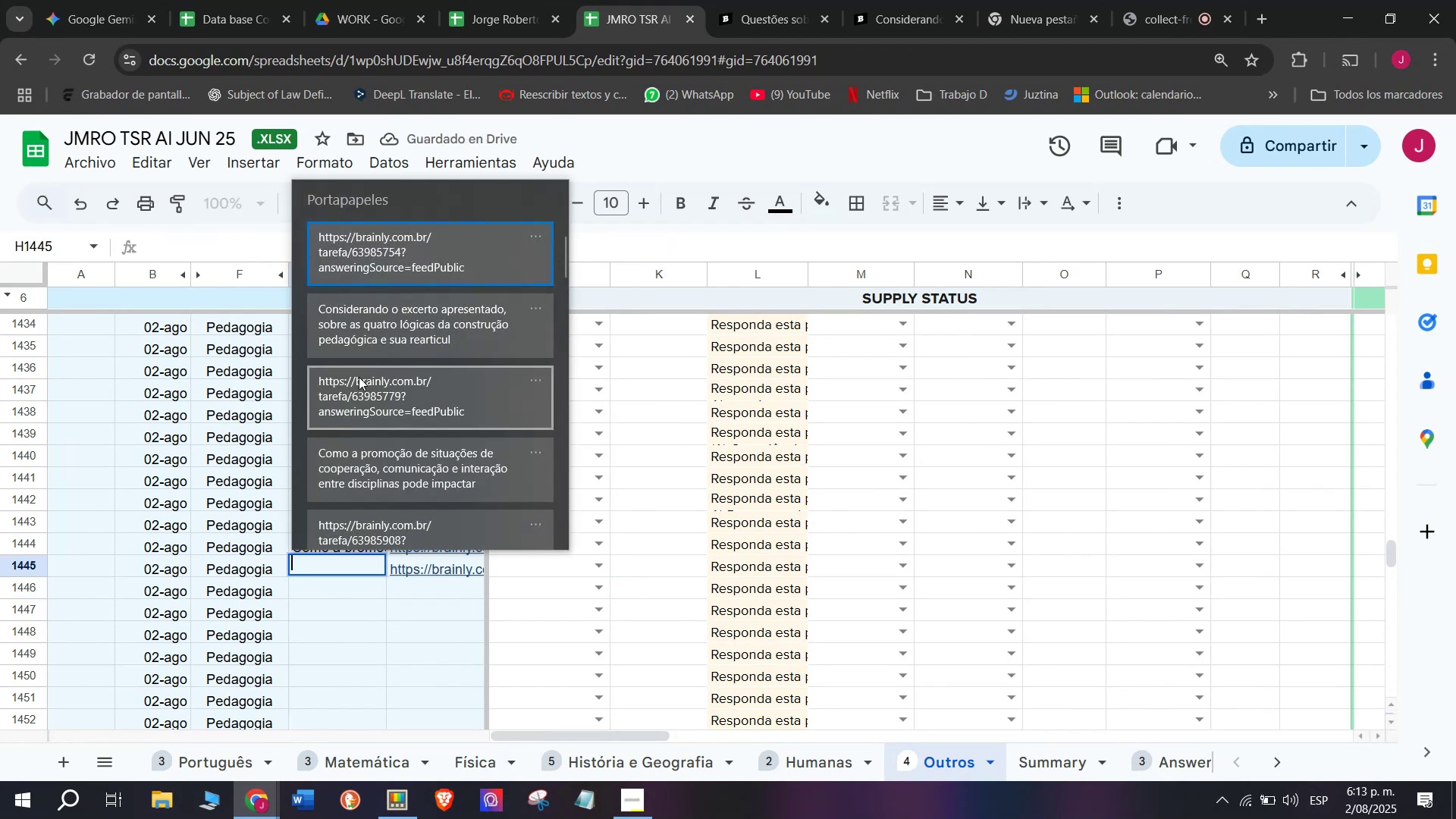 
key(Control+ControlLeft)
 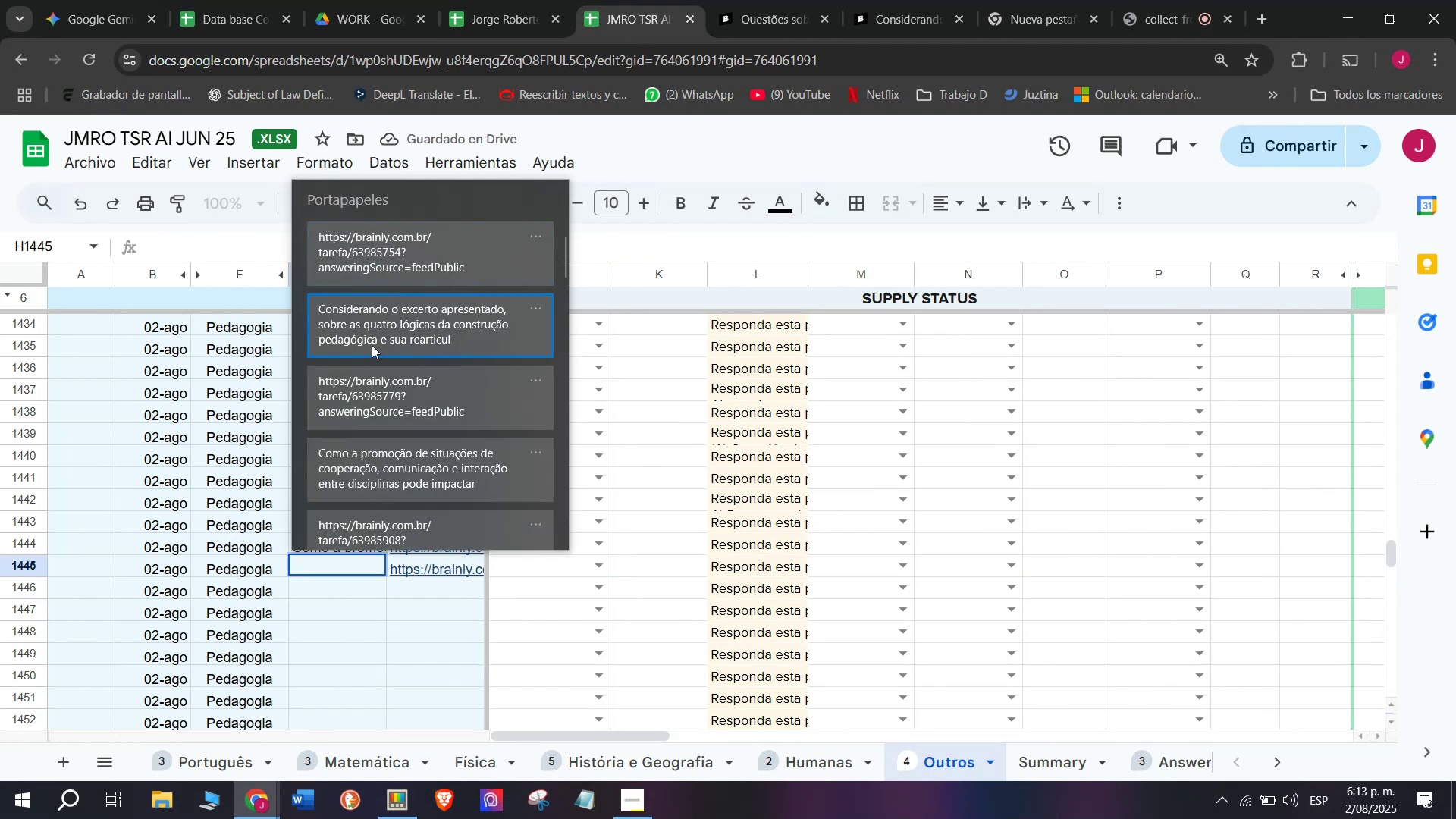 
key(Control+V)
 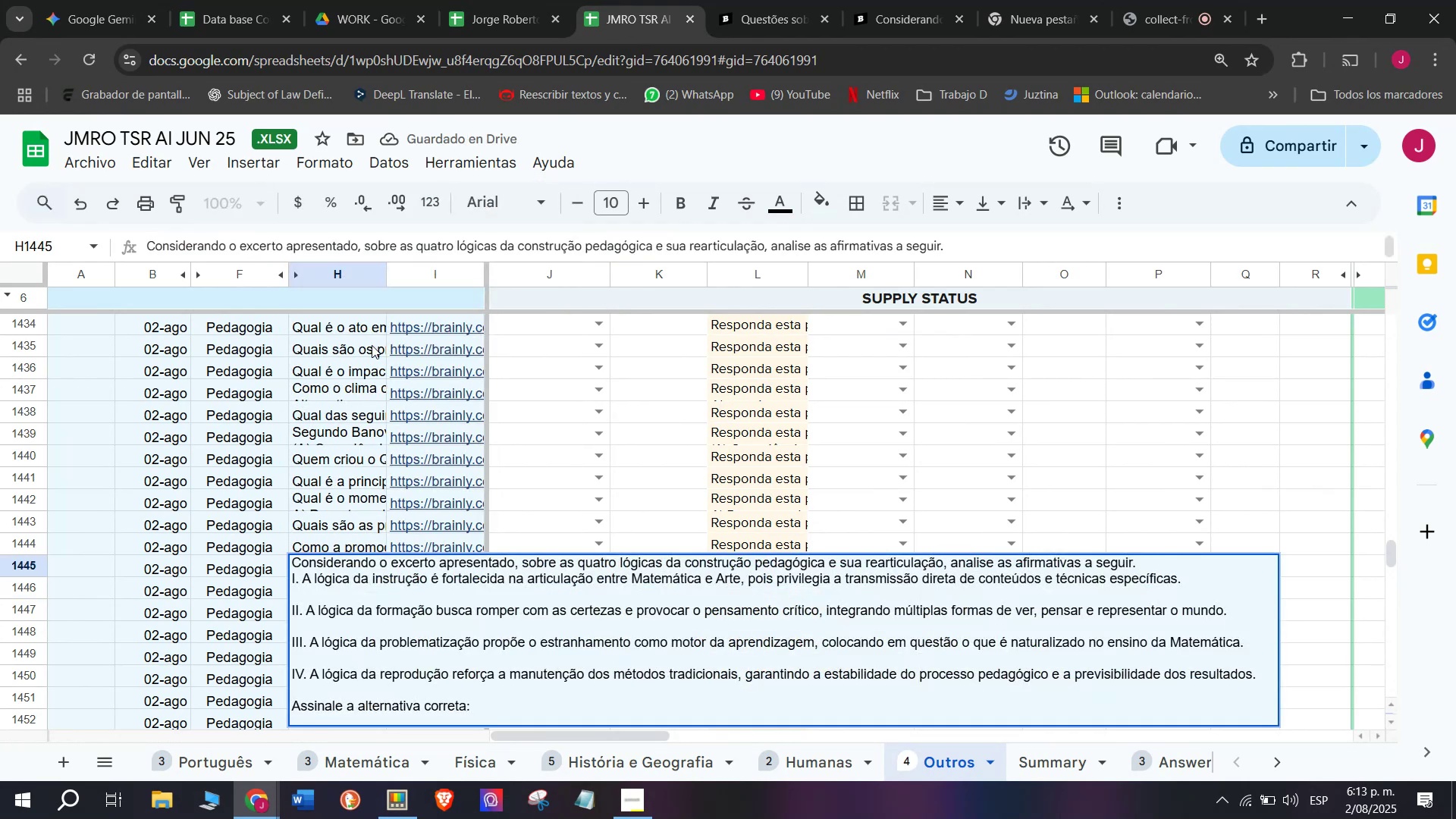 
key(Enter)
 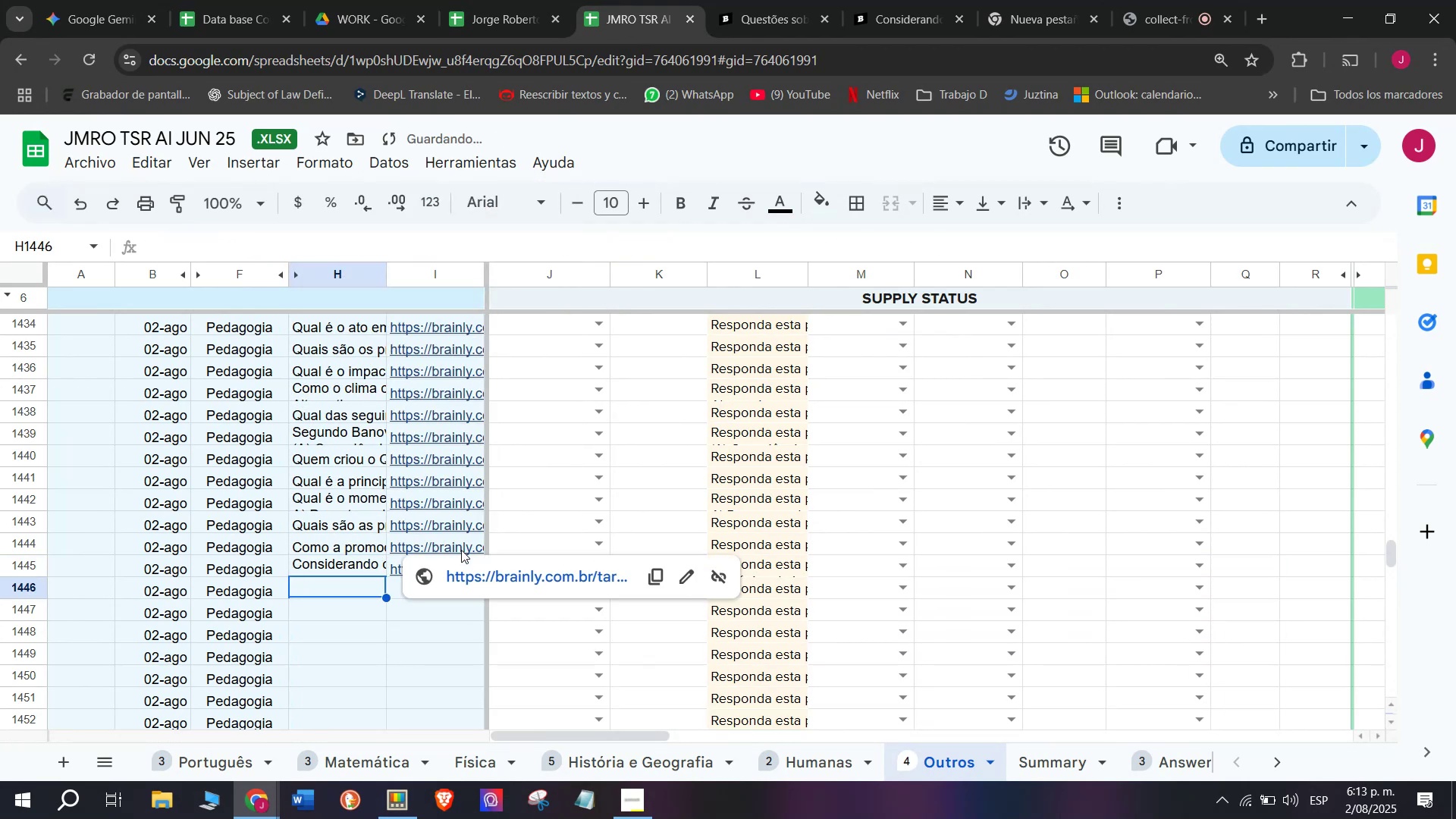 
left_click([911, 20])
 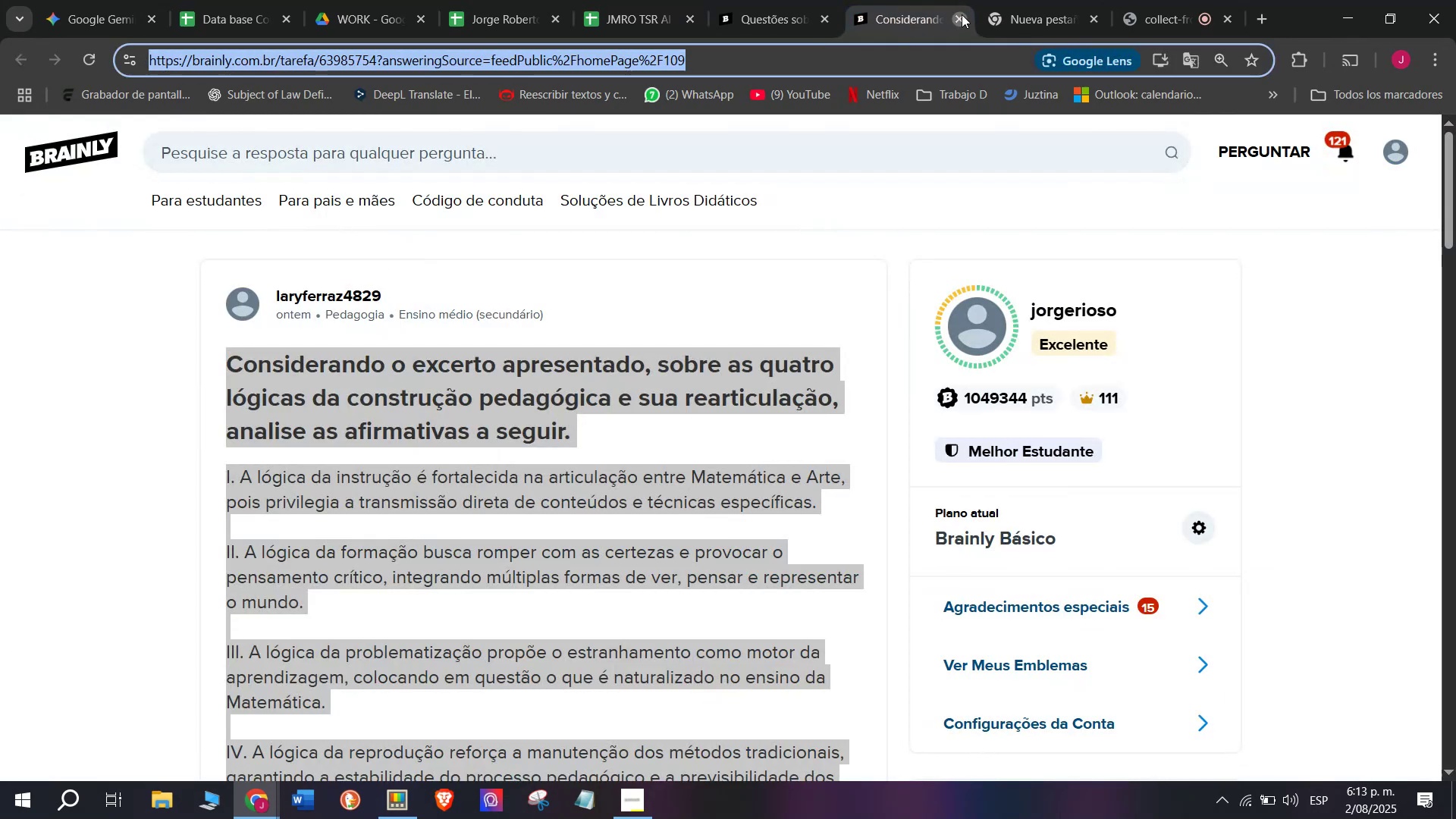 
double_click([770, 0])
 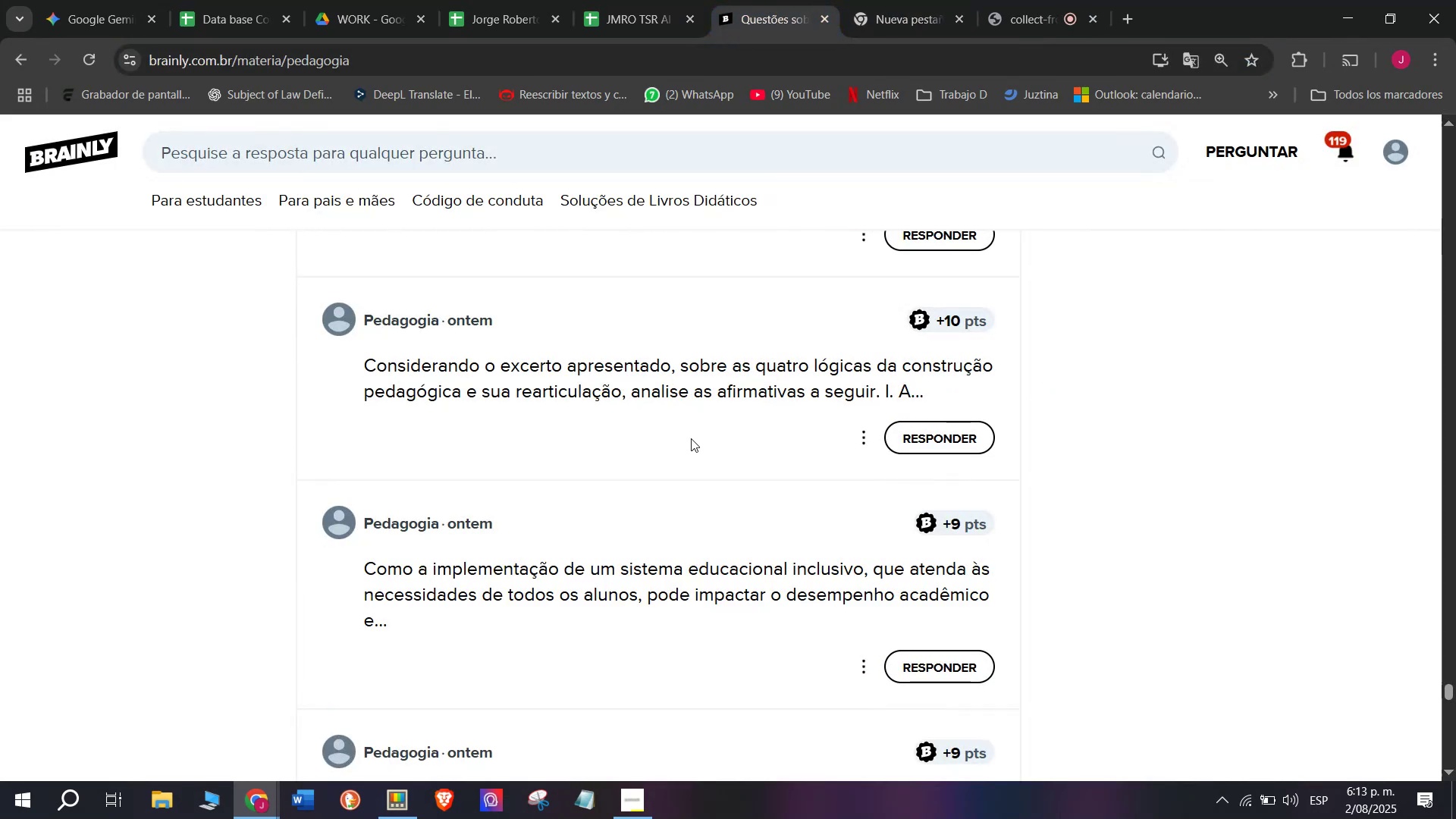 
scroll: coordinate [691, 438], scroll_direction: down, amount: 1.0
 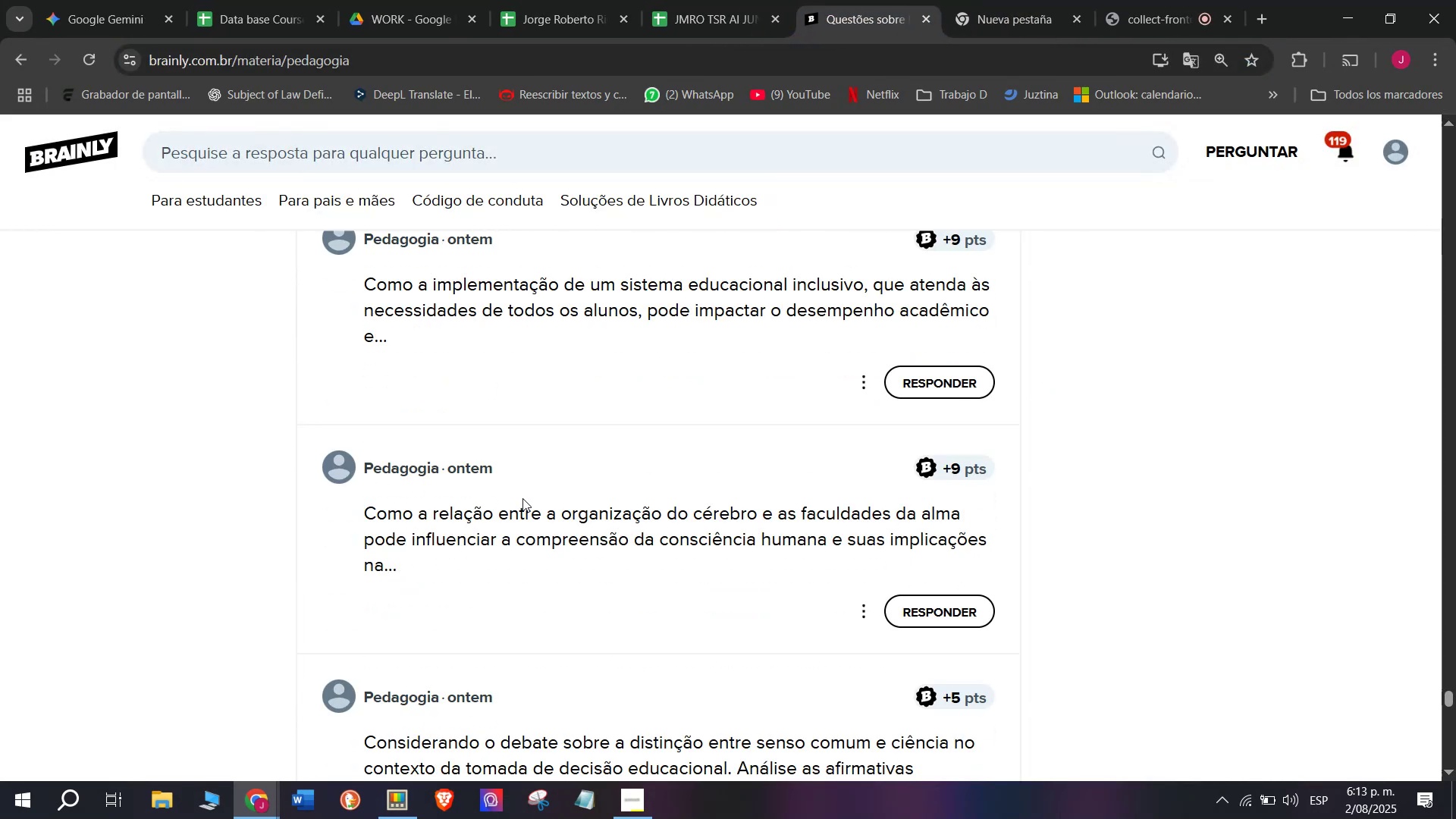 
right_click([522, 498])
 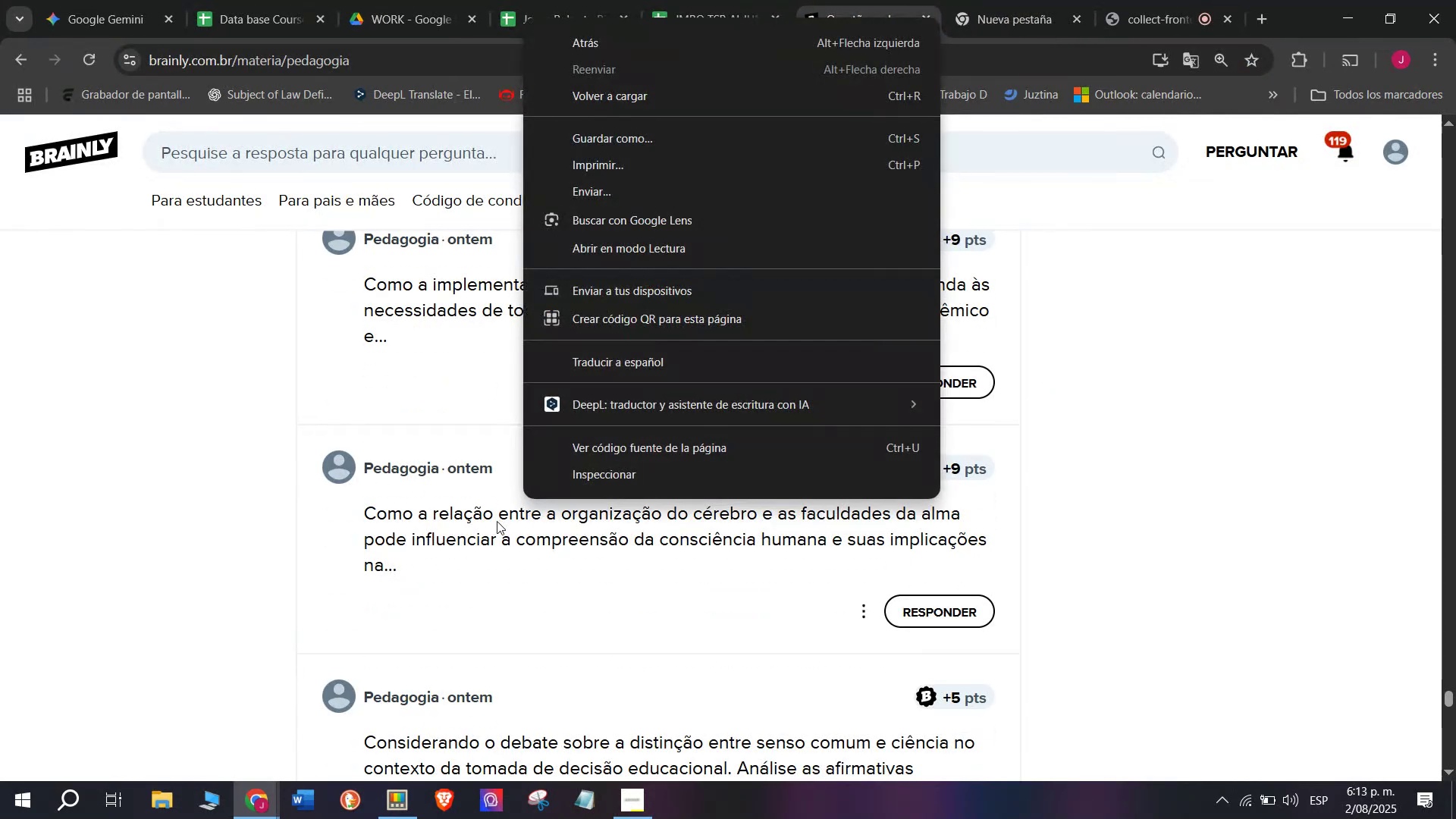 
right_click([495, 522])
 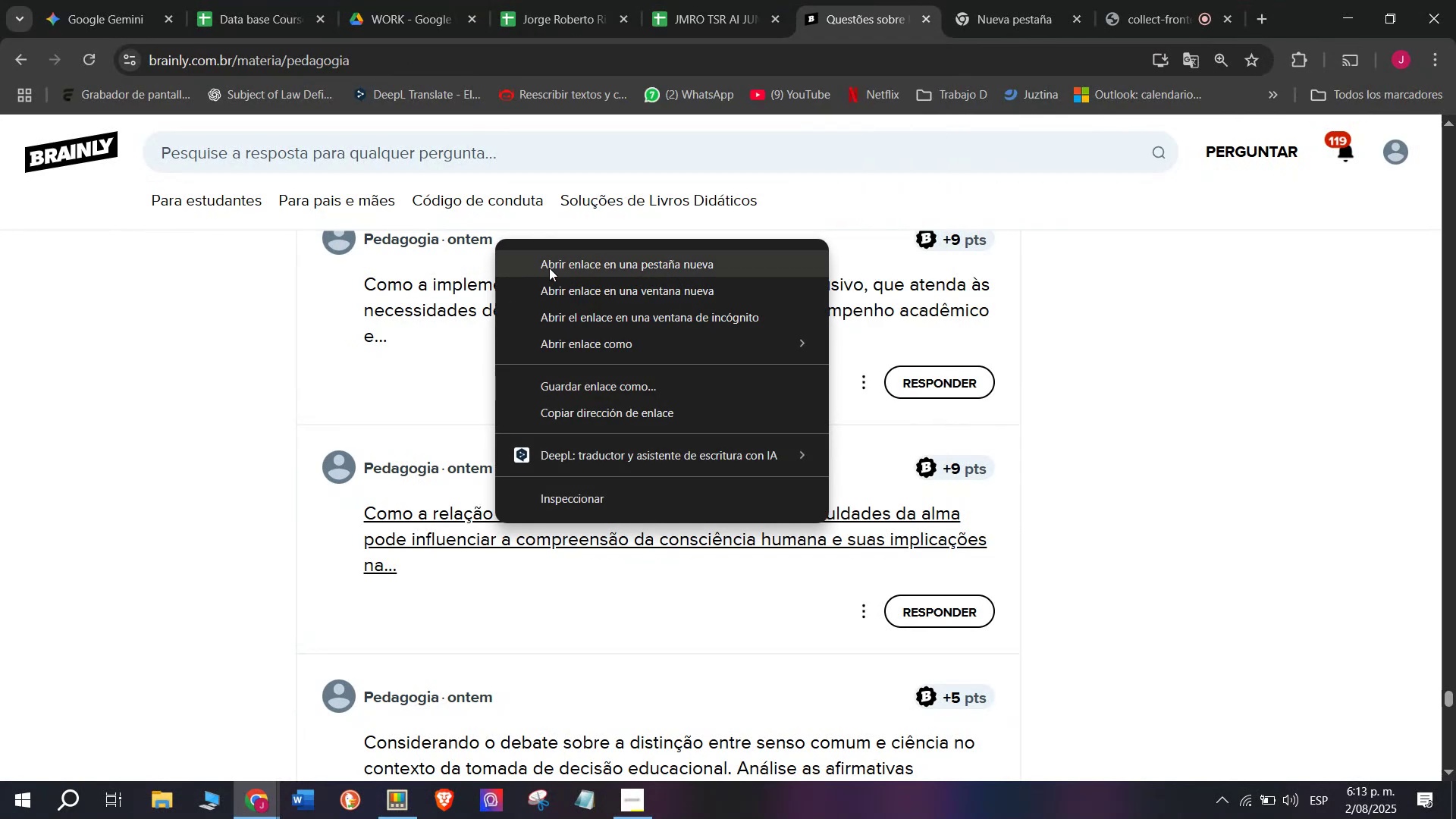 
left_click([549, 268])
 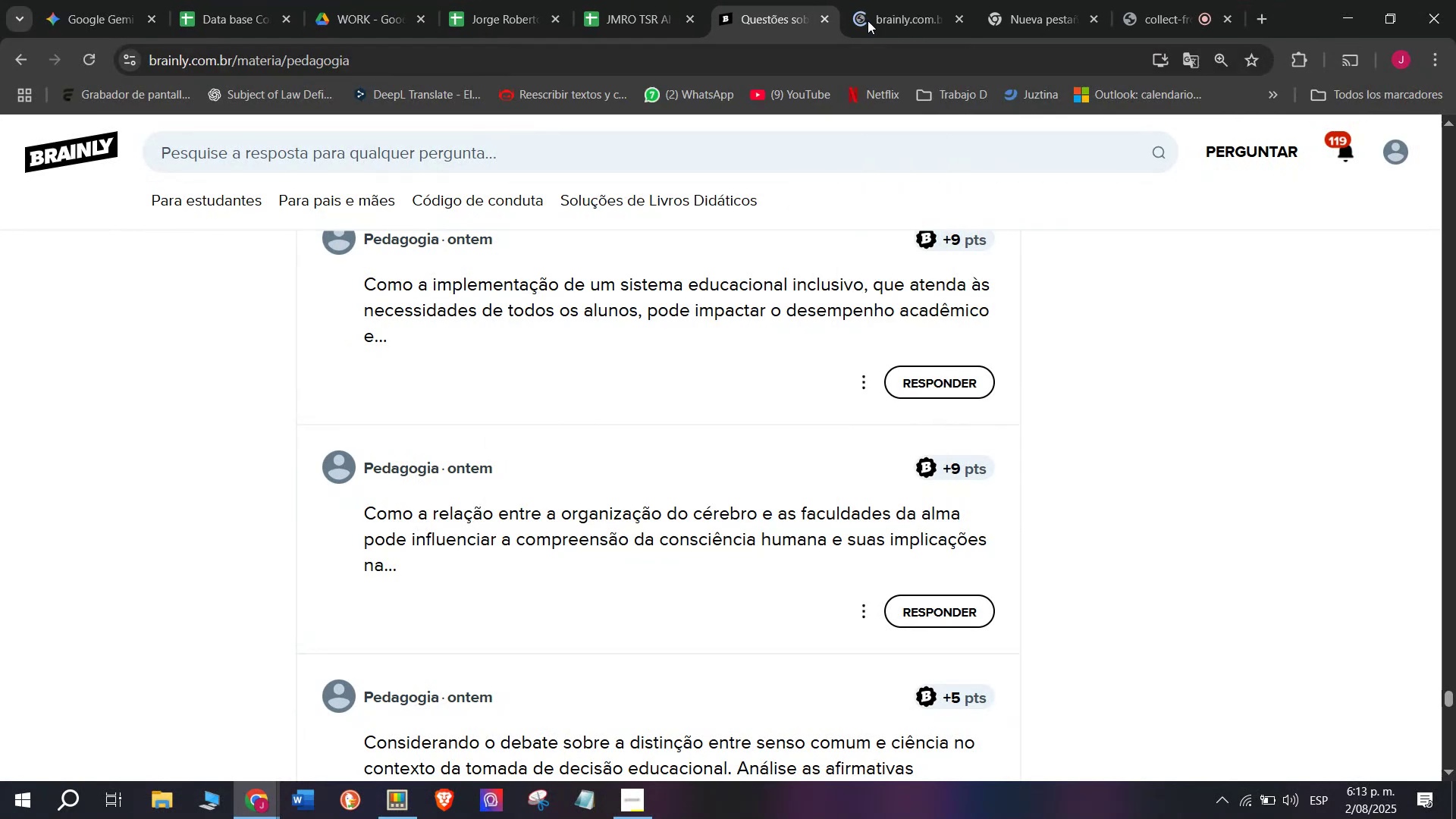 
left_click([900, 0])
 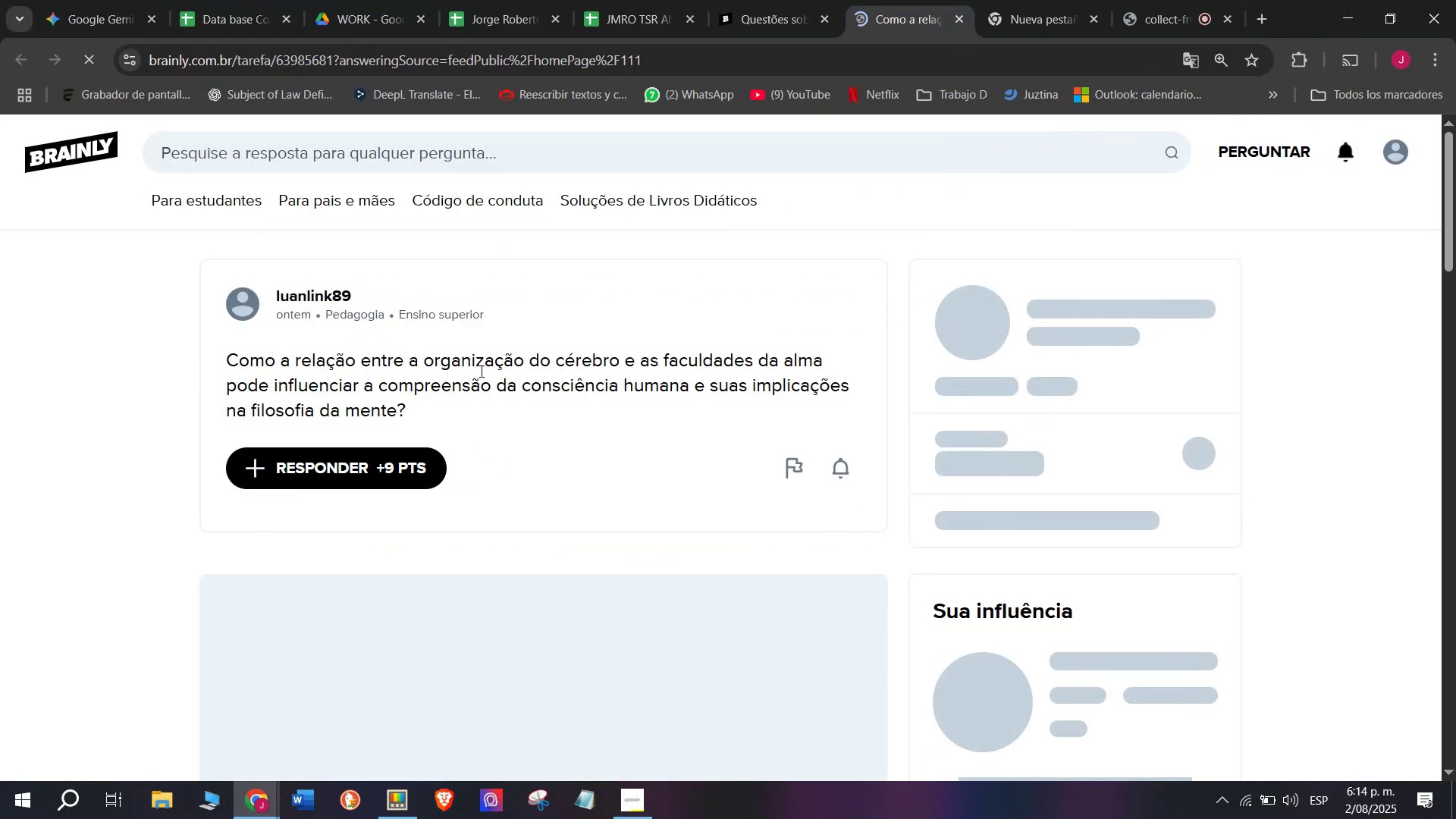 
left_click_drag(start_coordinate=[400, 413], to_coordinate=[362, 391])
 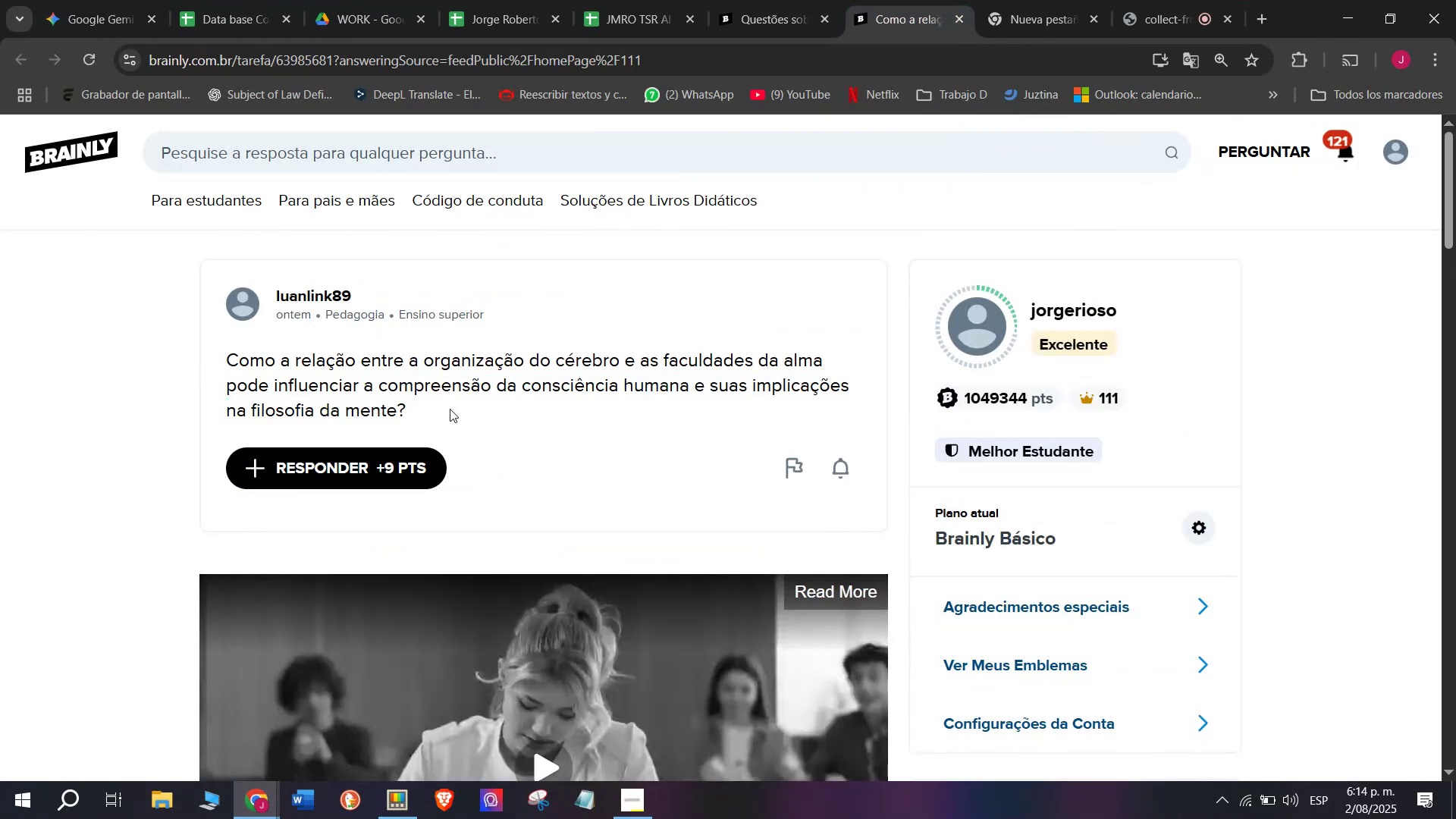 
left_click_drag(start_coordinate=[450, 409], to_coordinate=[243, 362])
 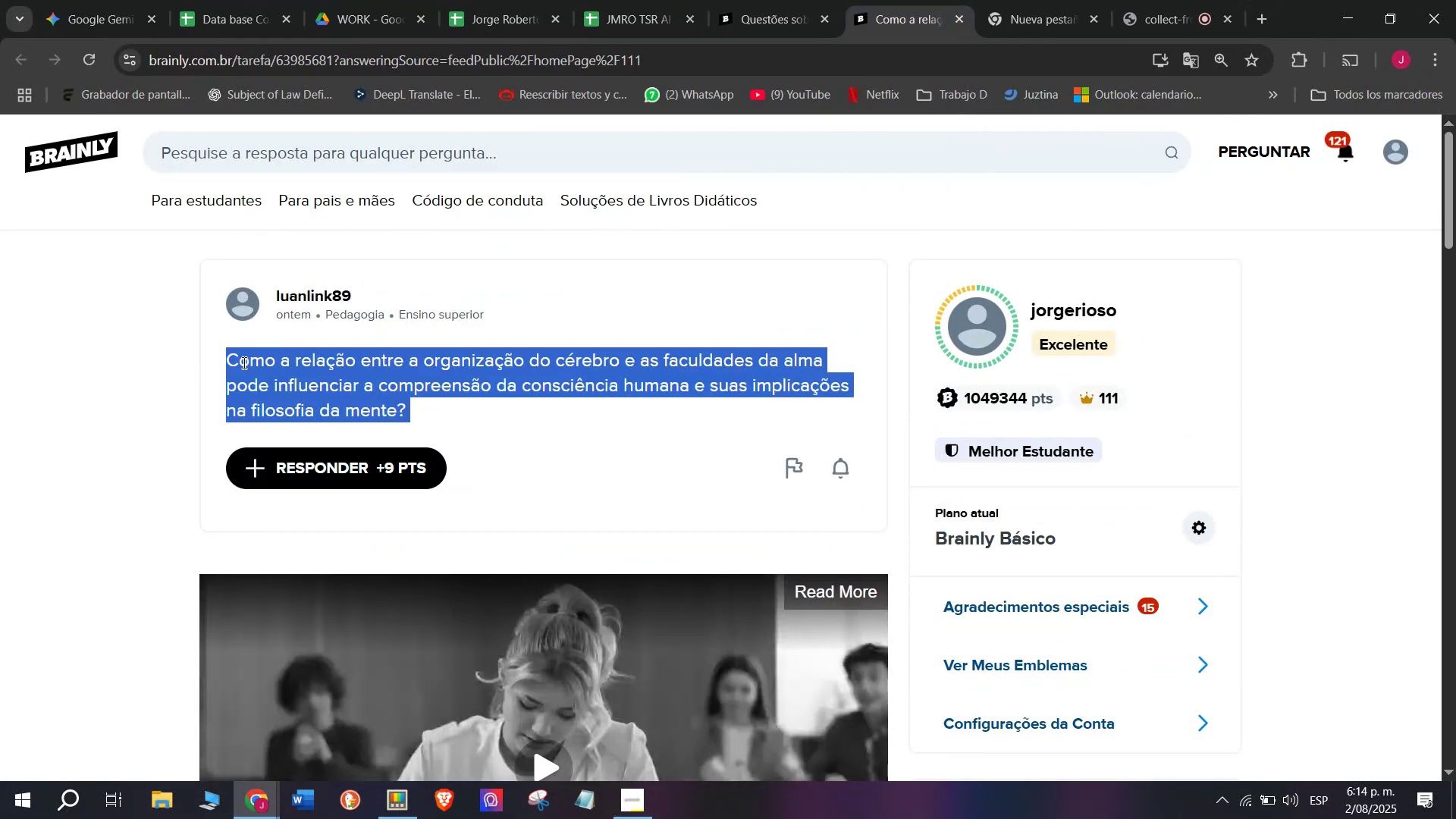 
key(Control+C)
 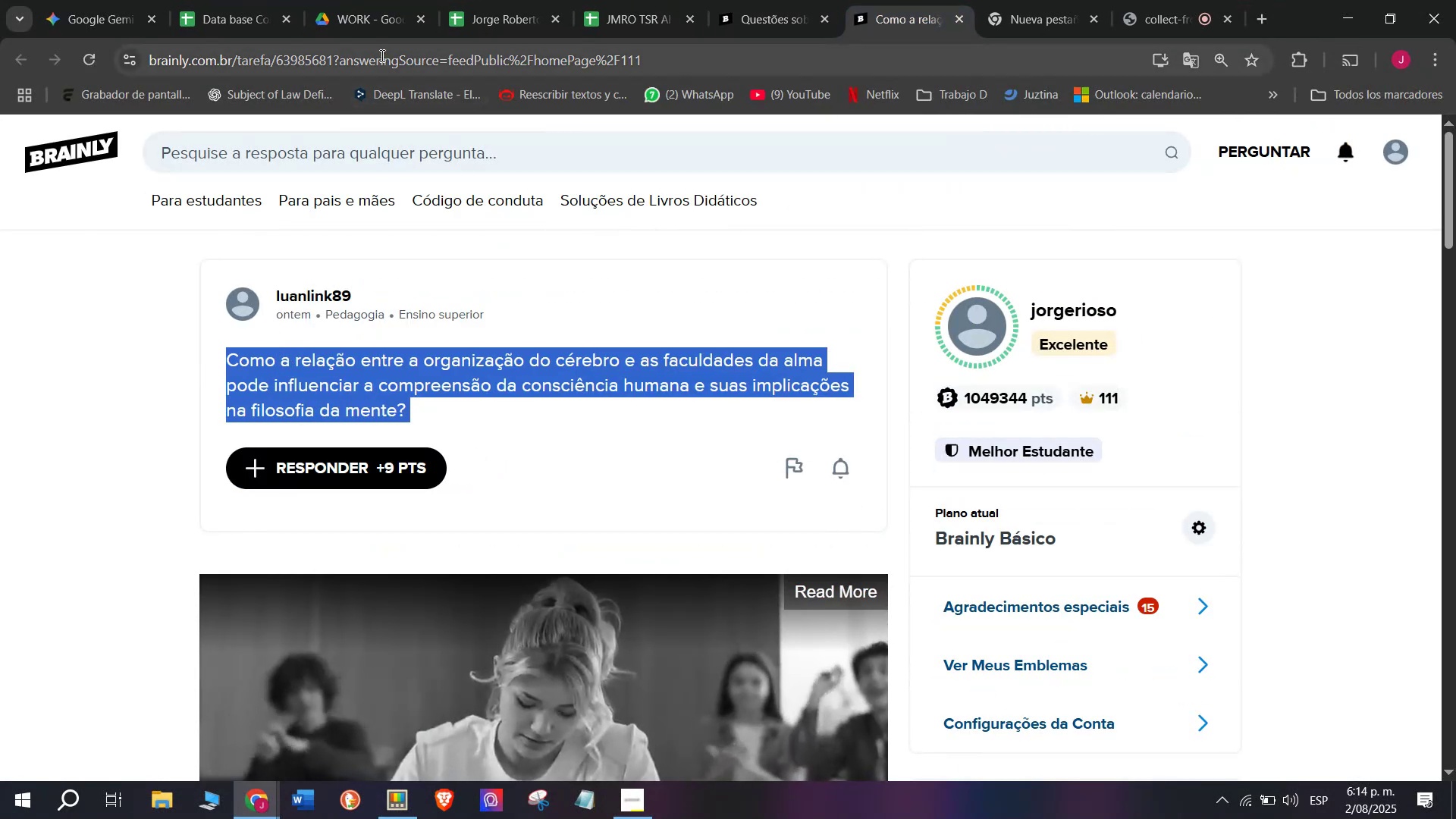 
double_click([381, 55])
 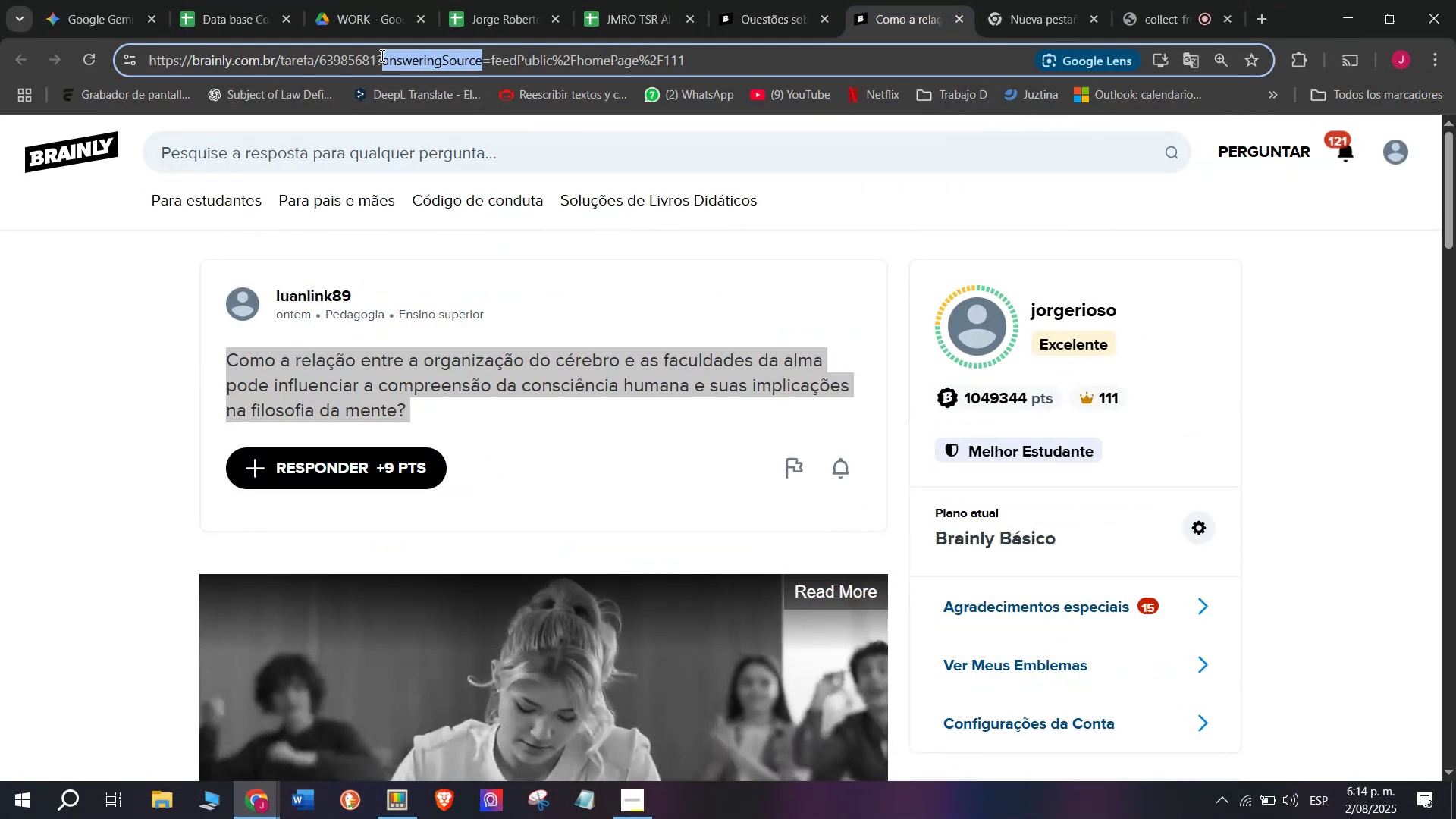 
triple_click([381, 55])
 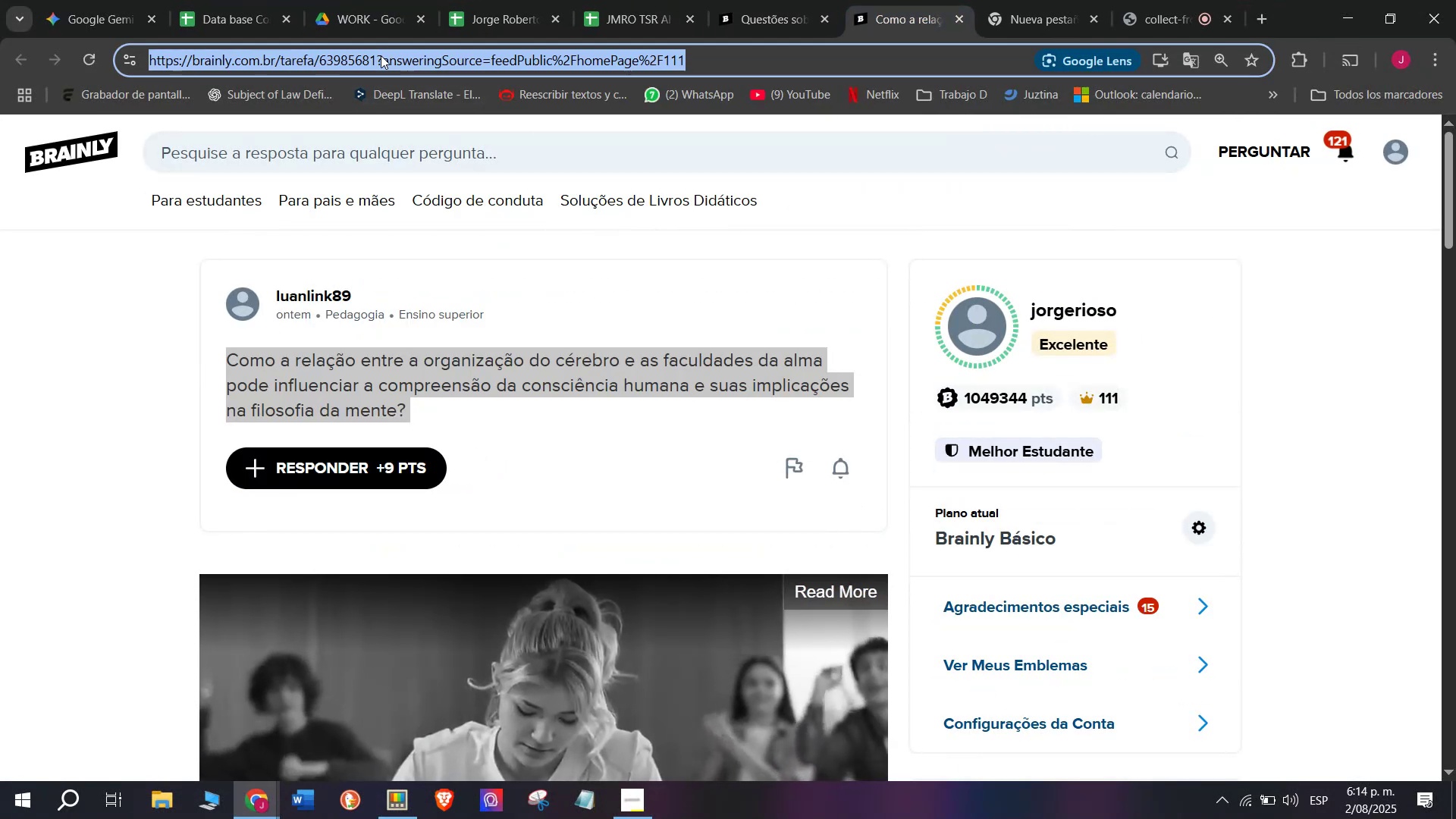 
key(Control+C)
 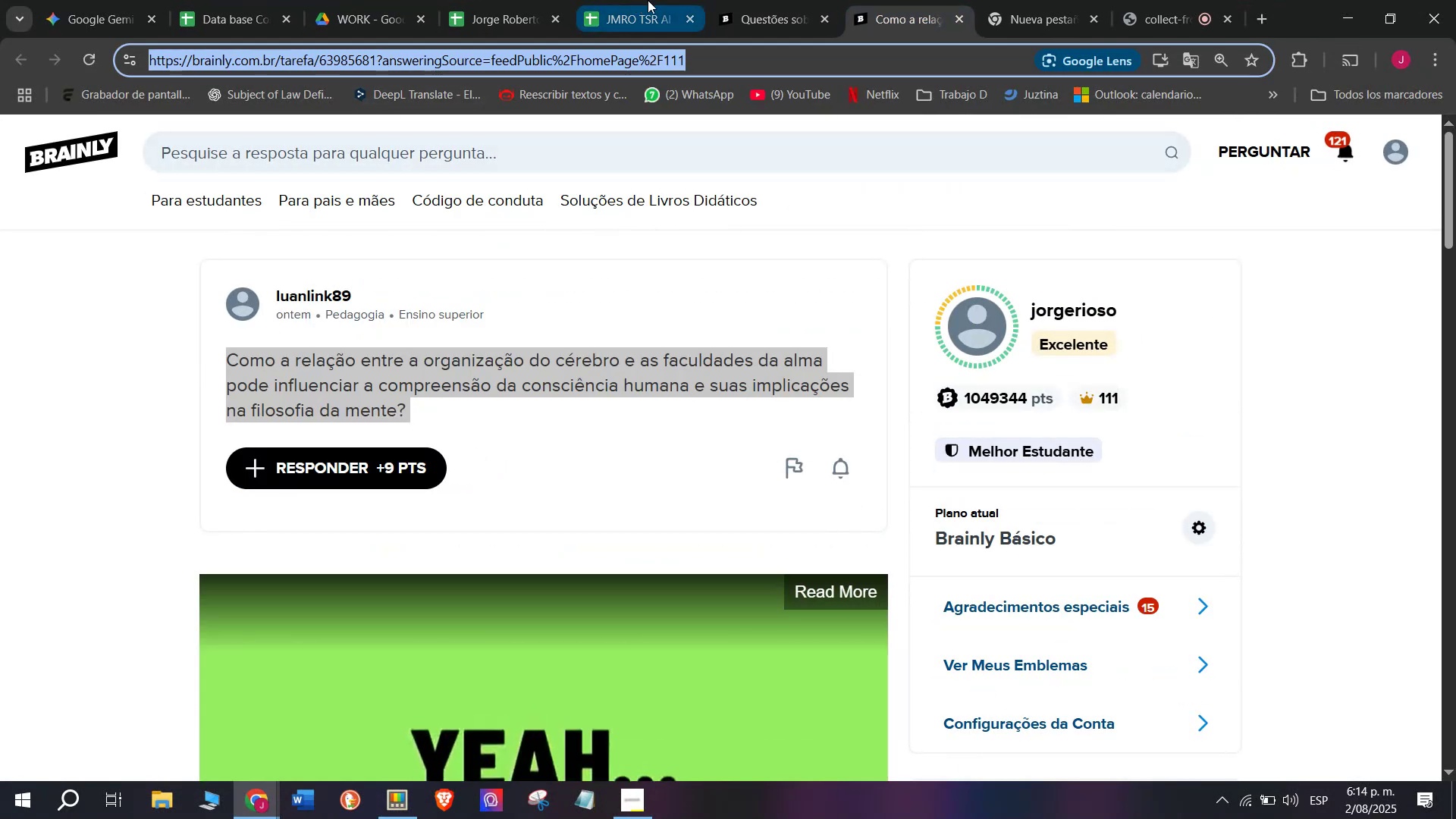 
left_click([766, 0])
 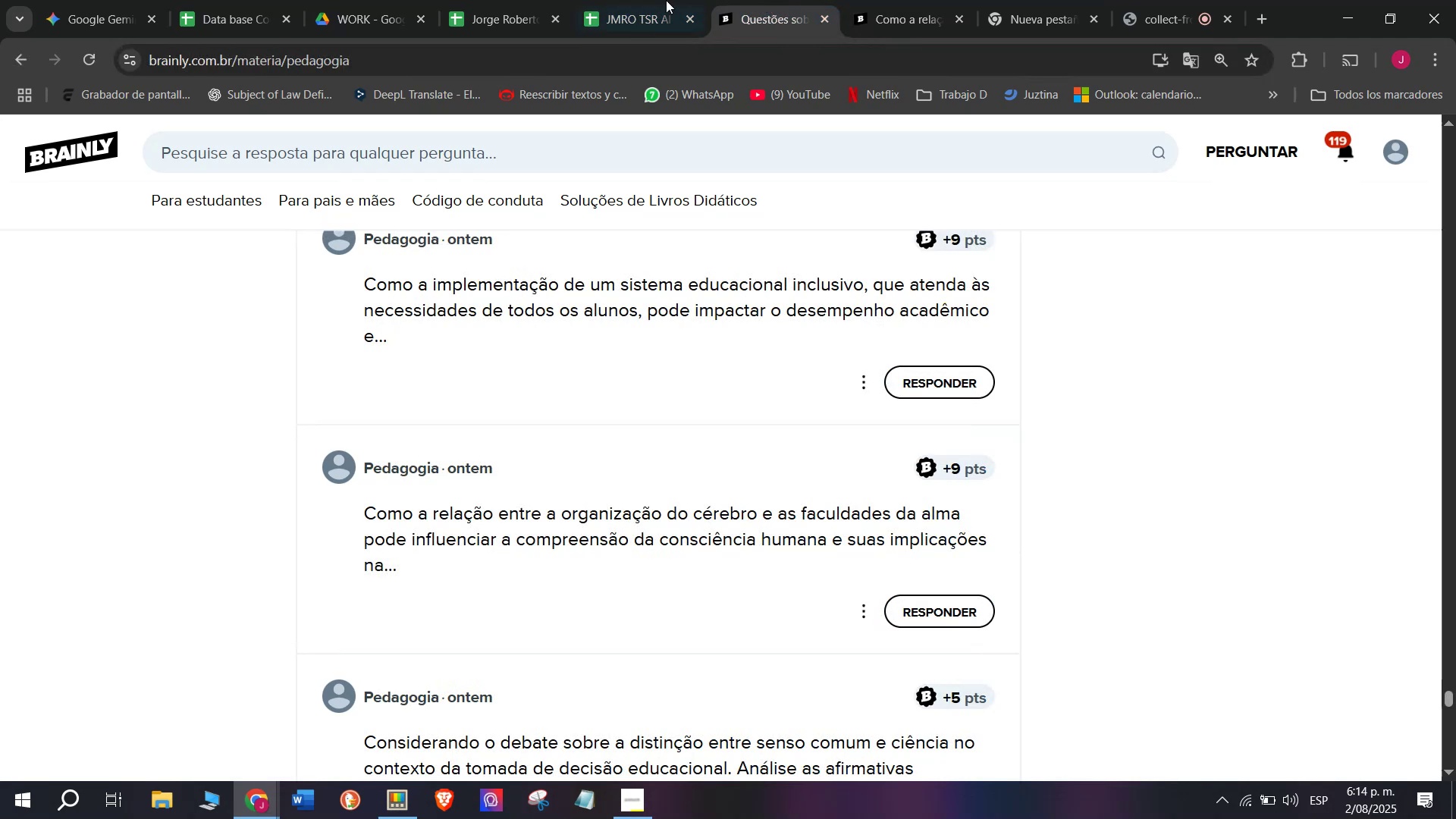 
left_click([654, 0])
 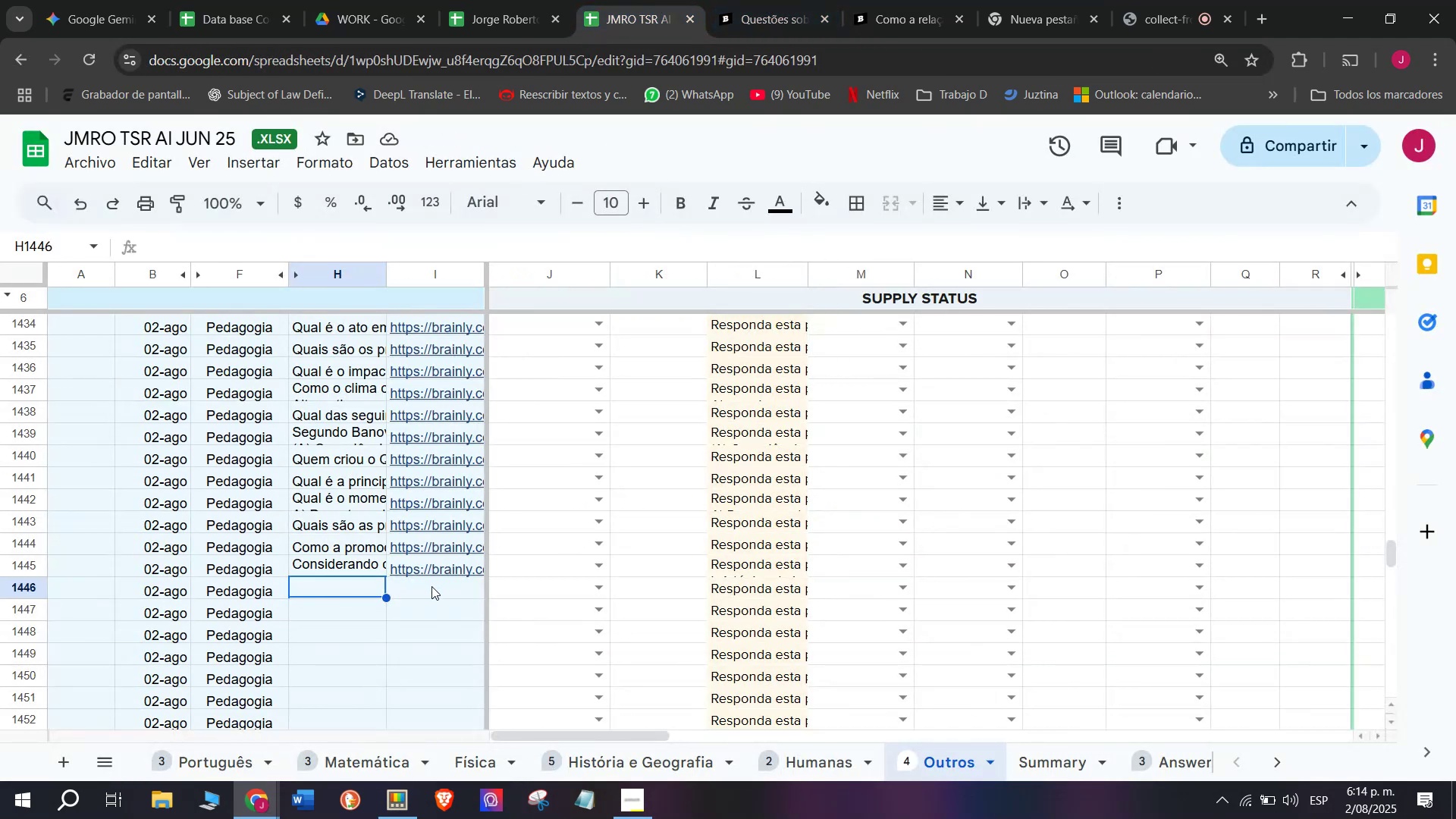 
double_click([431, 586])
 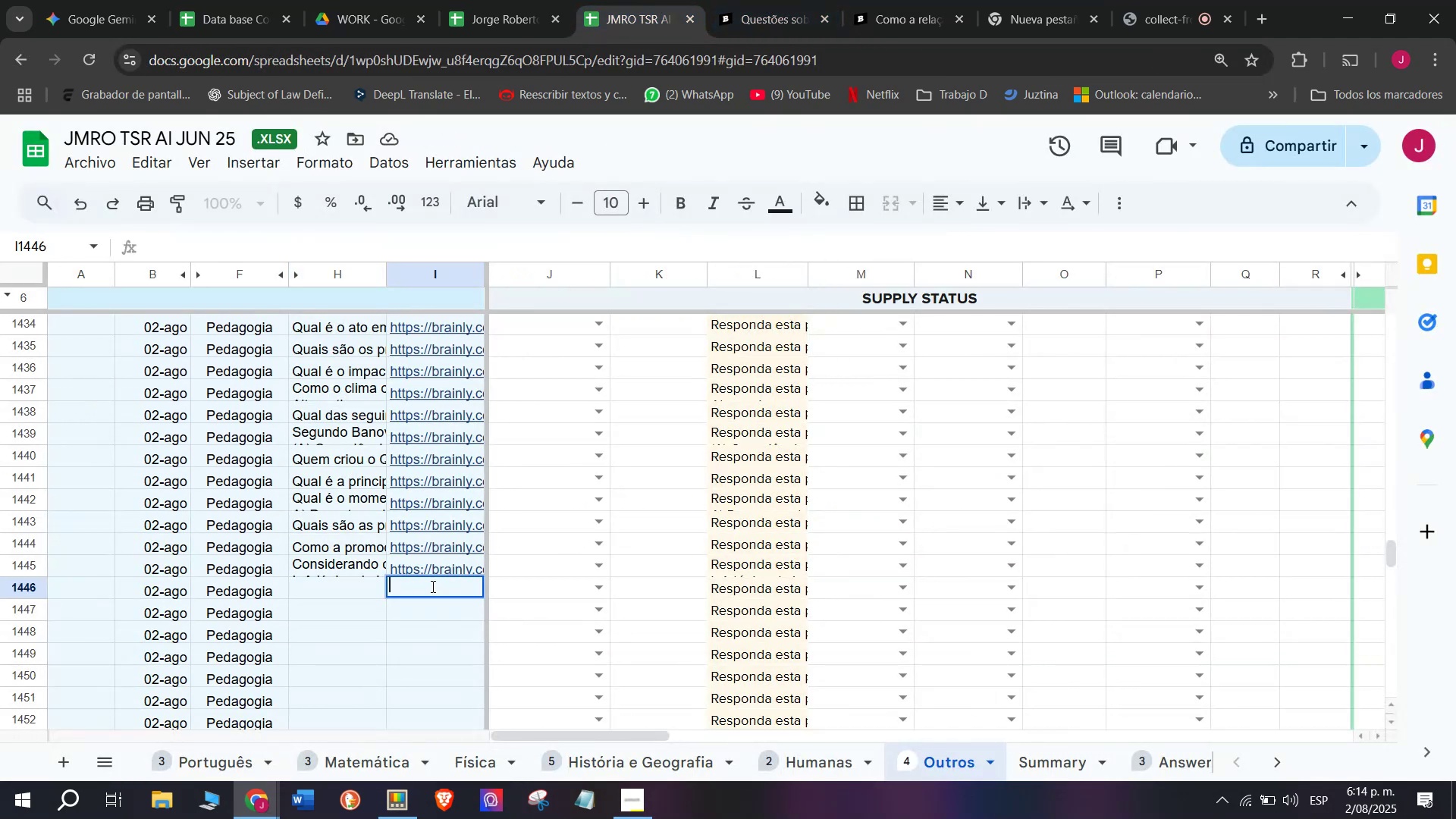 
key(Control+V)
 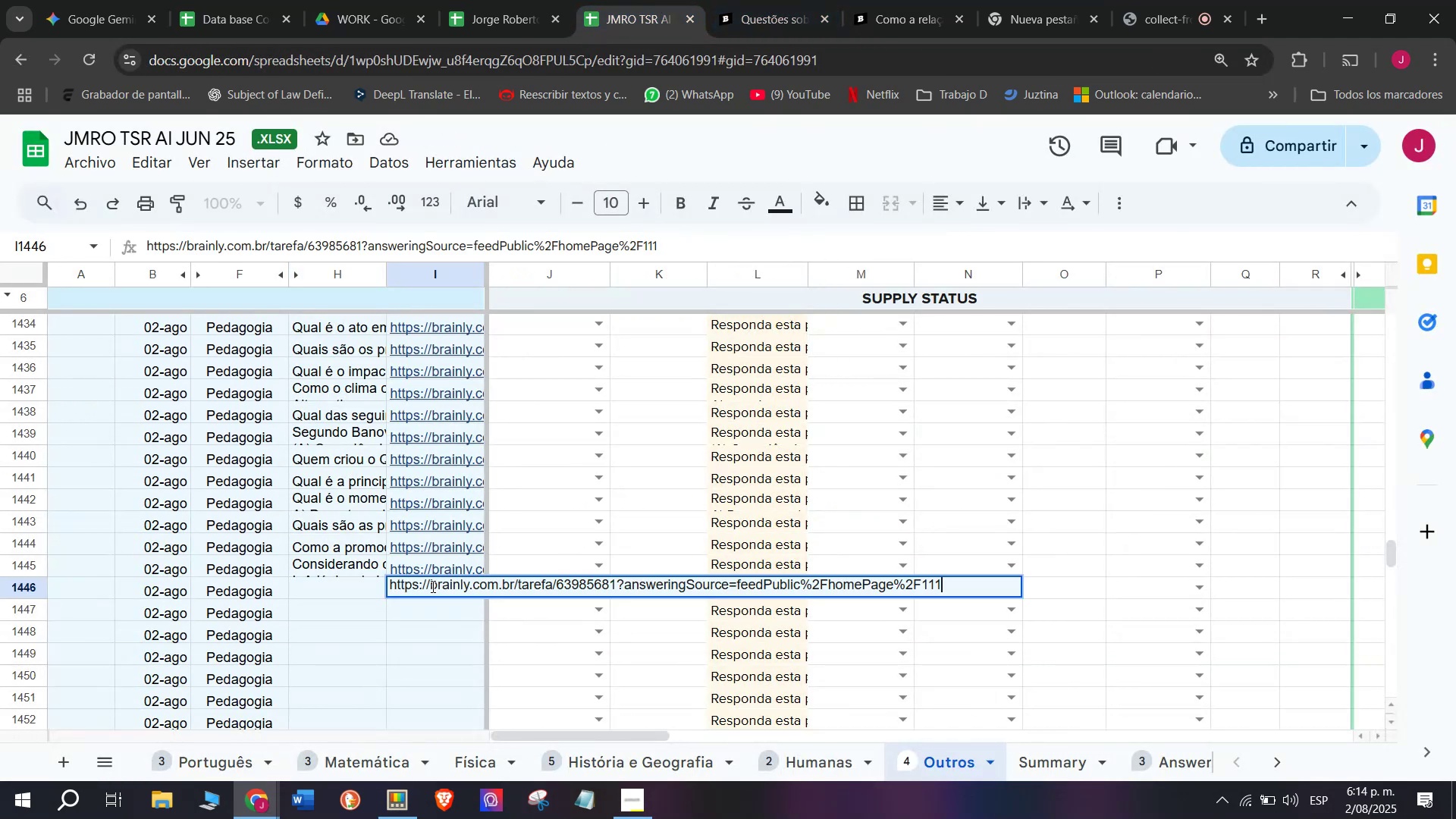 
key(Enter)
 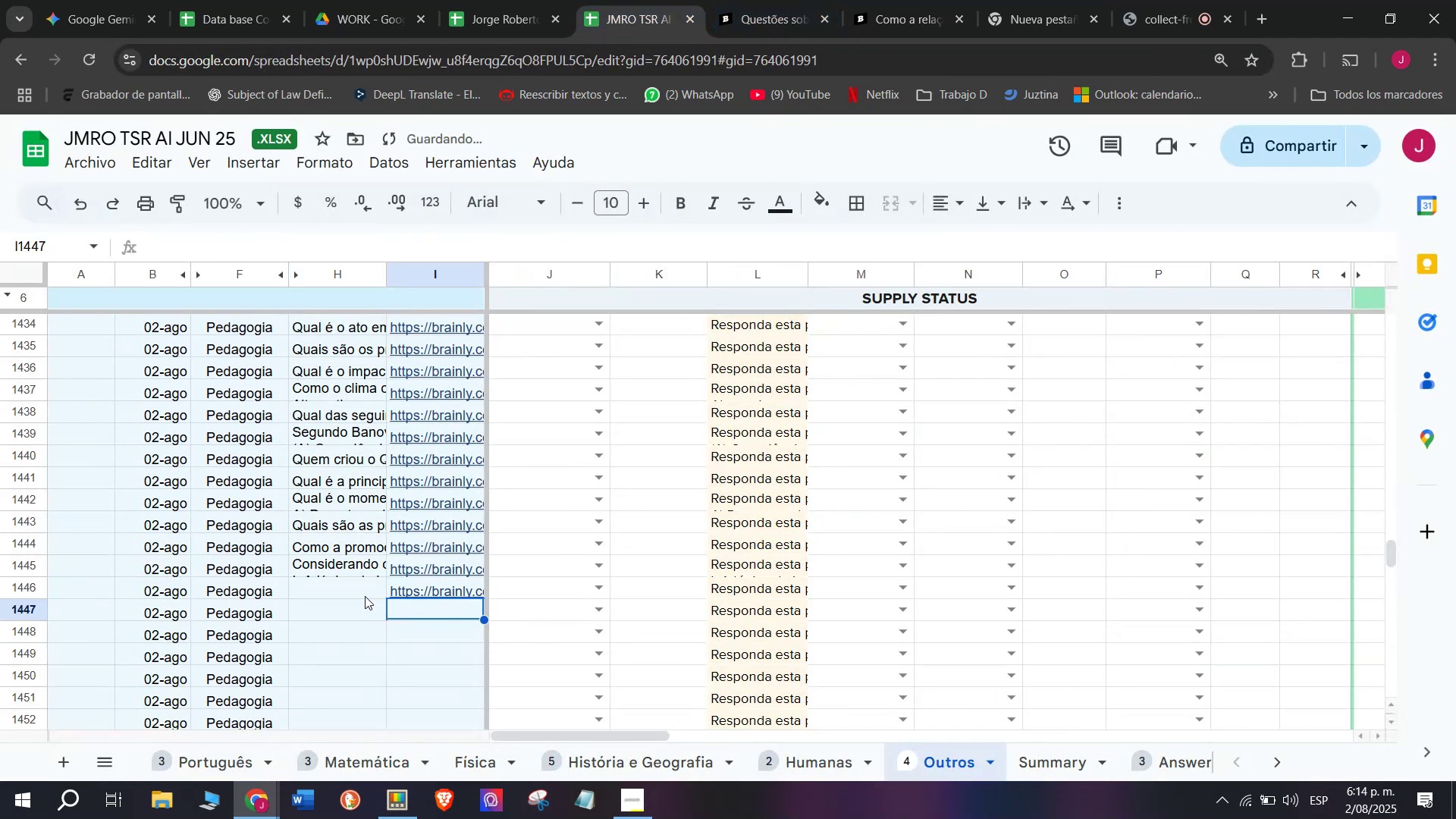 
double_click([365, 596])
 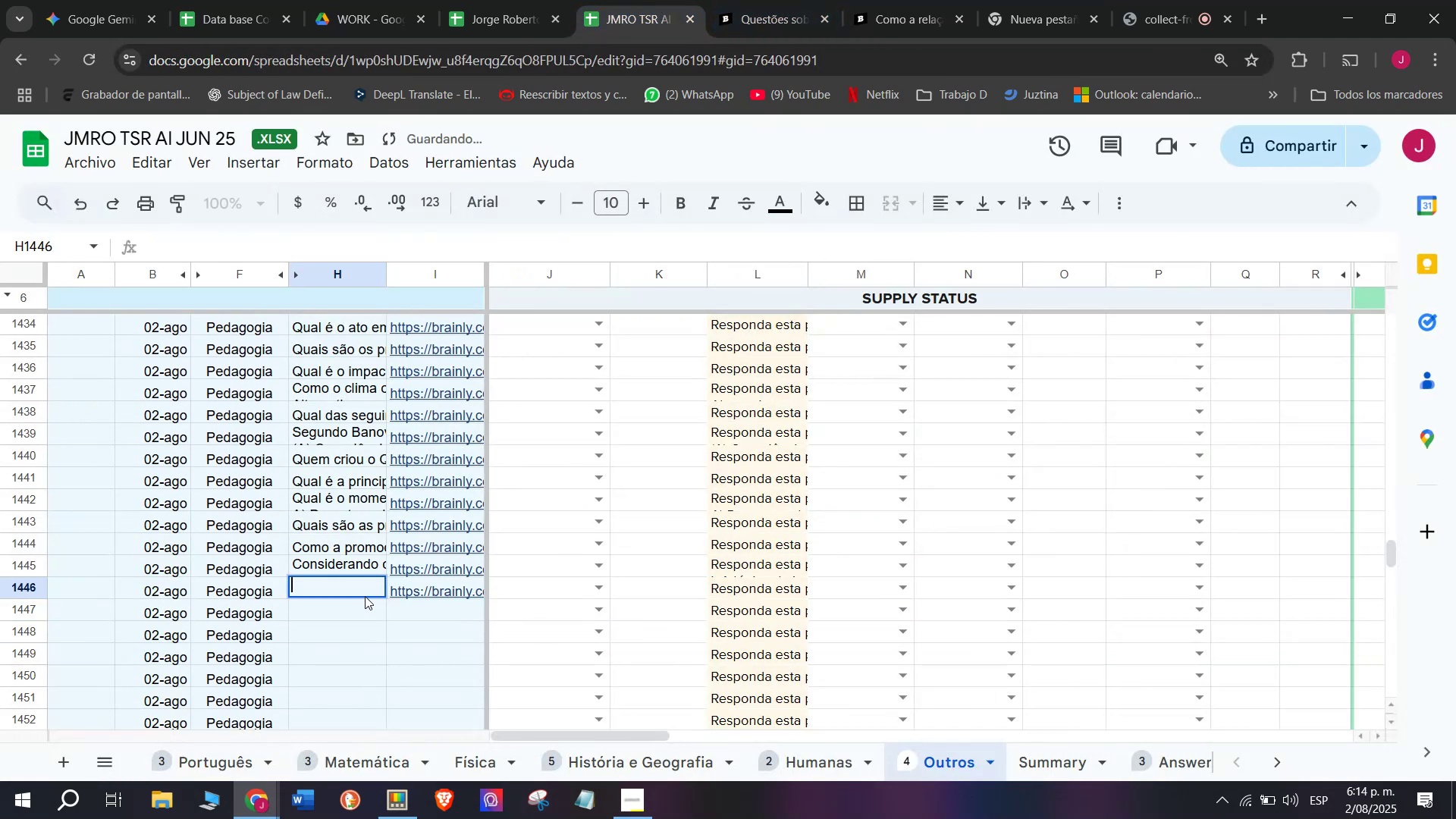 
key(Meta+V)
 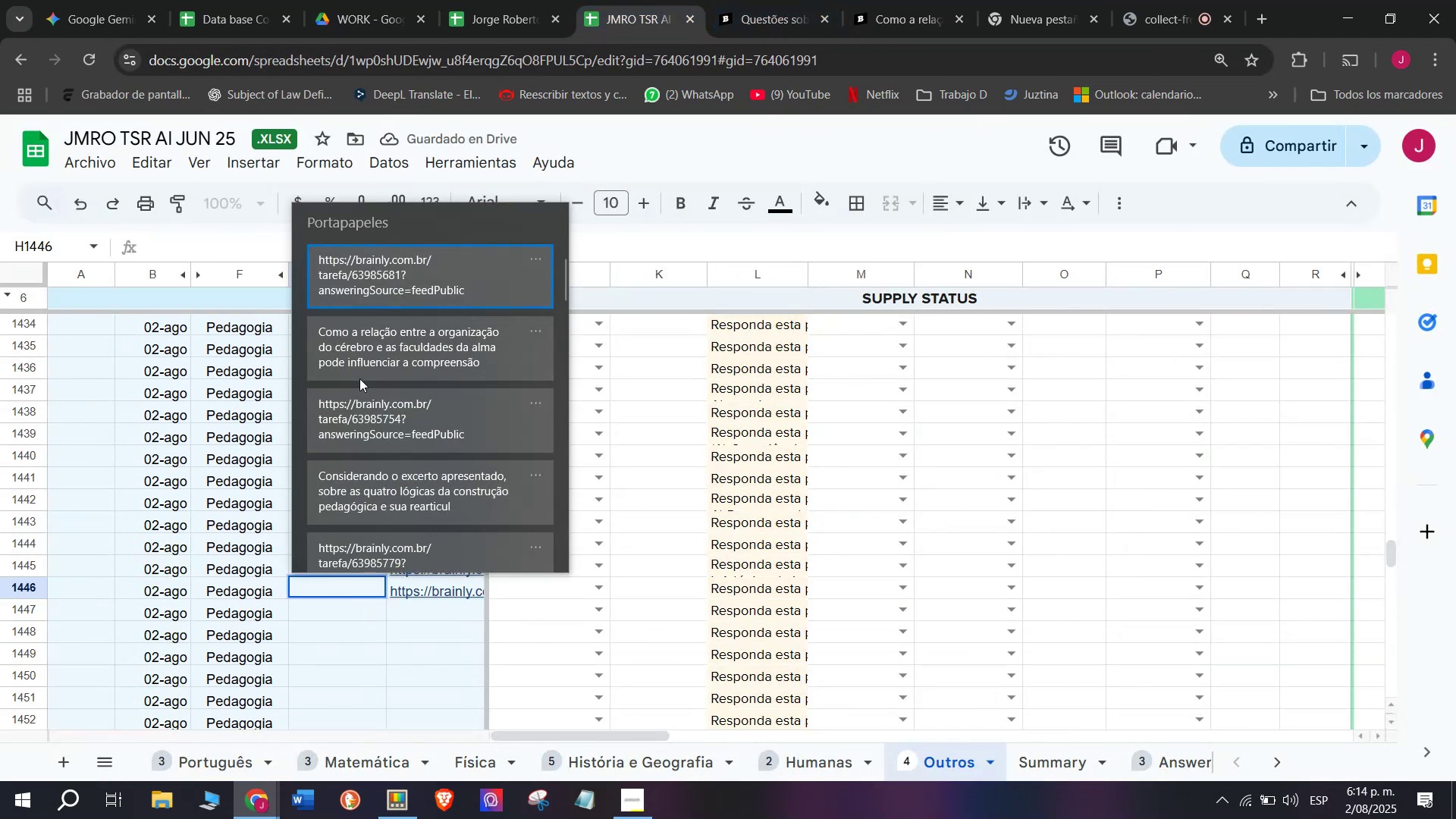 
key(Control+ControlLeft)
 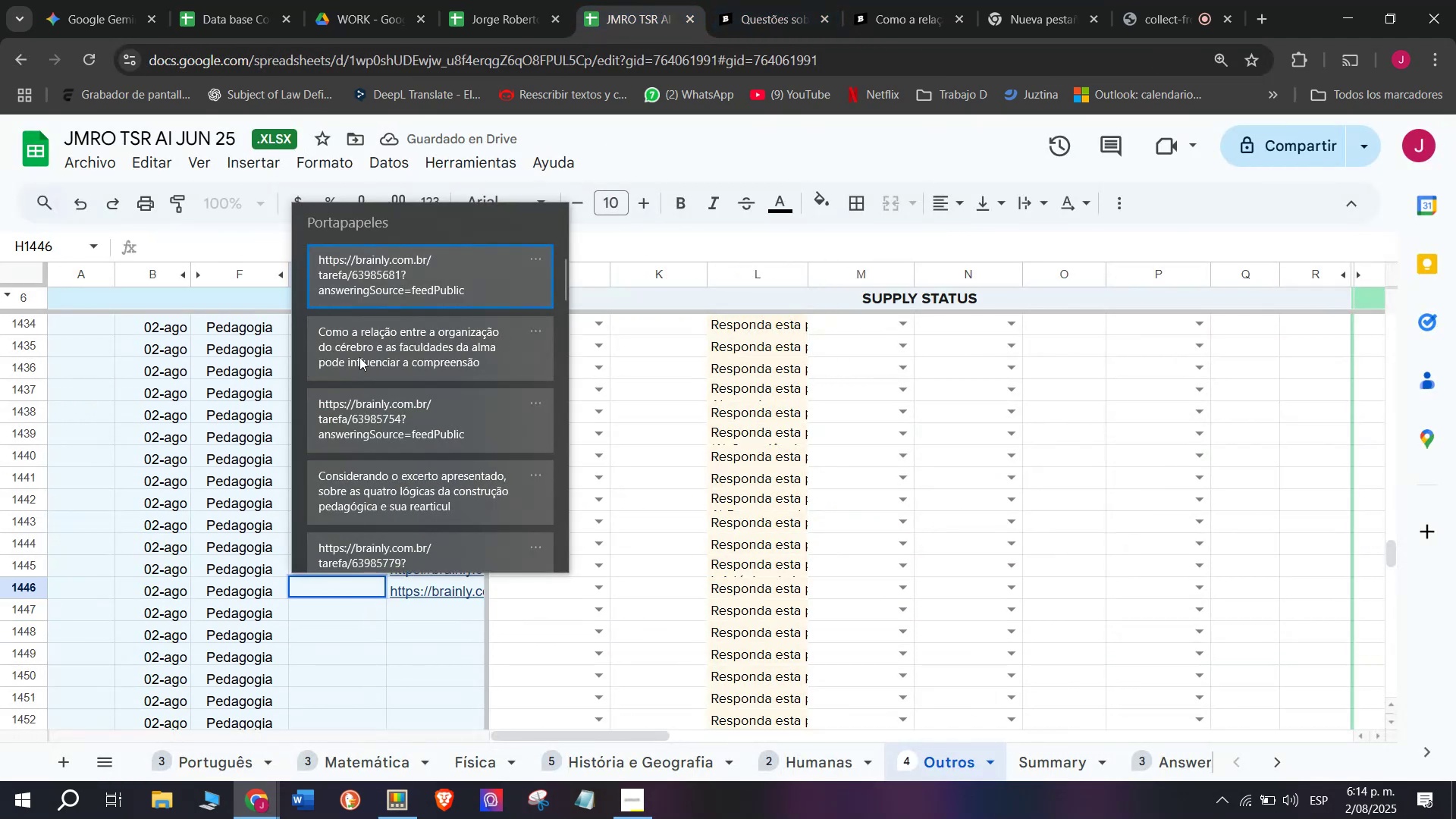 
key(Control+V)
 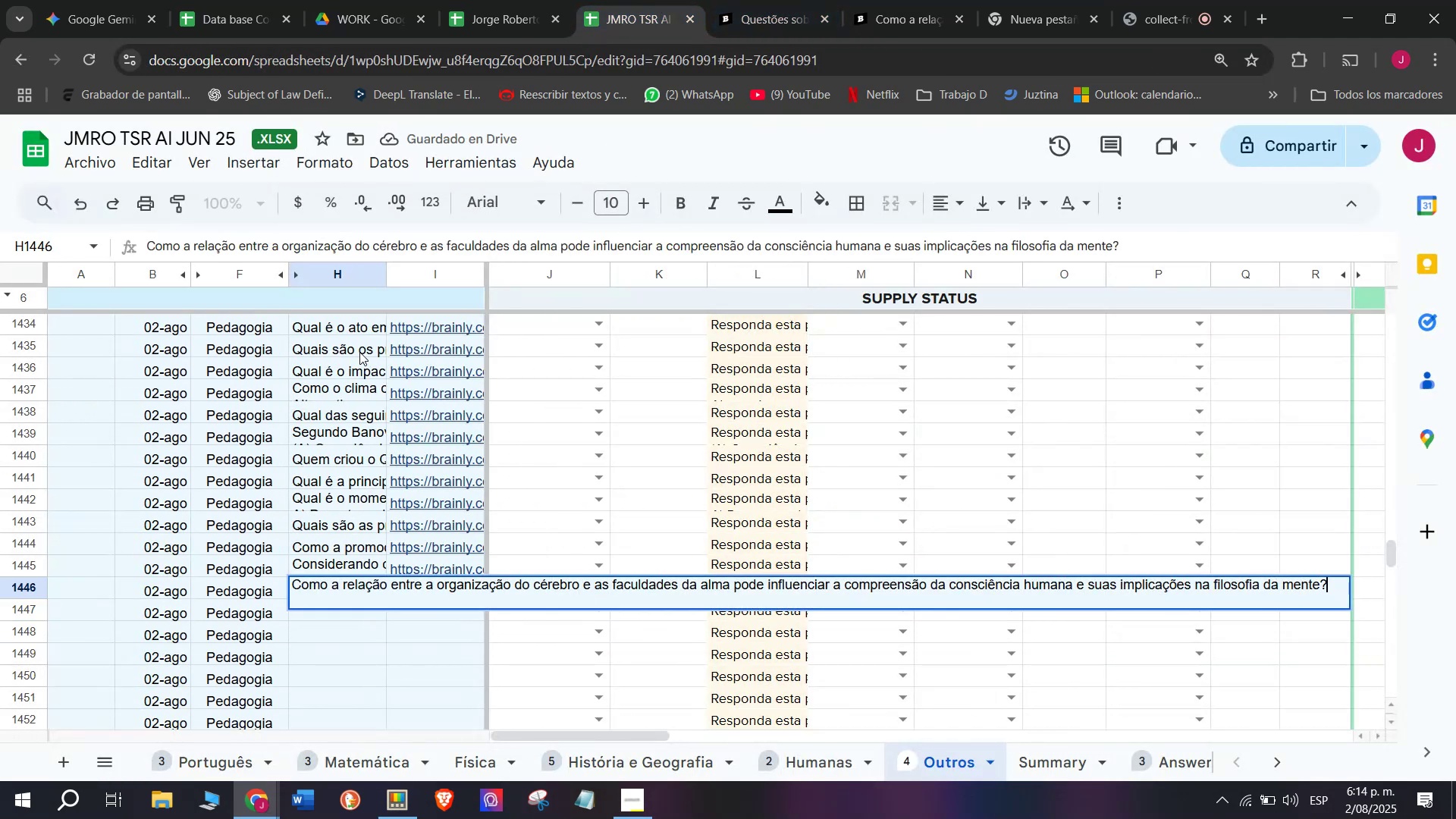 
key(Enter)
 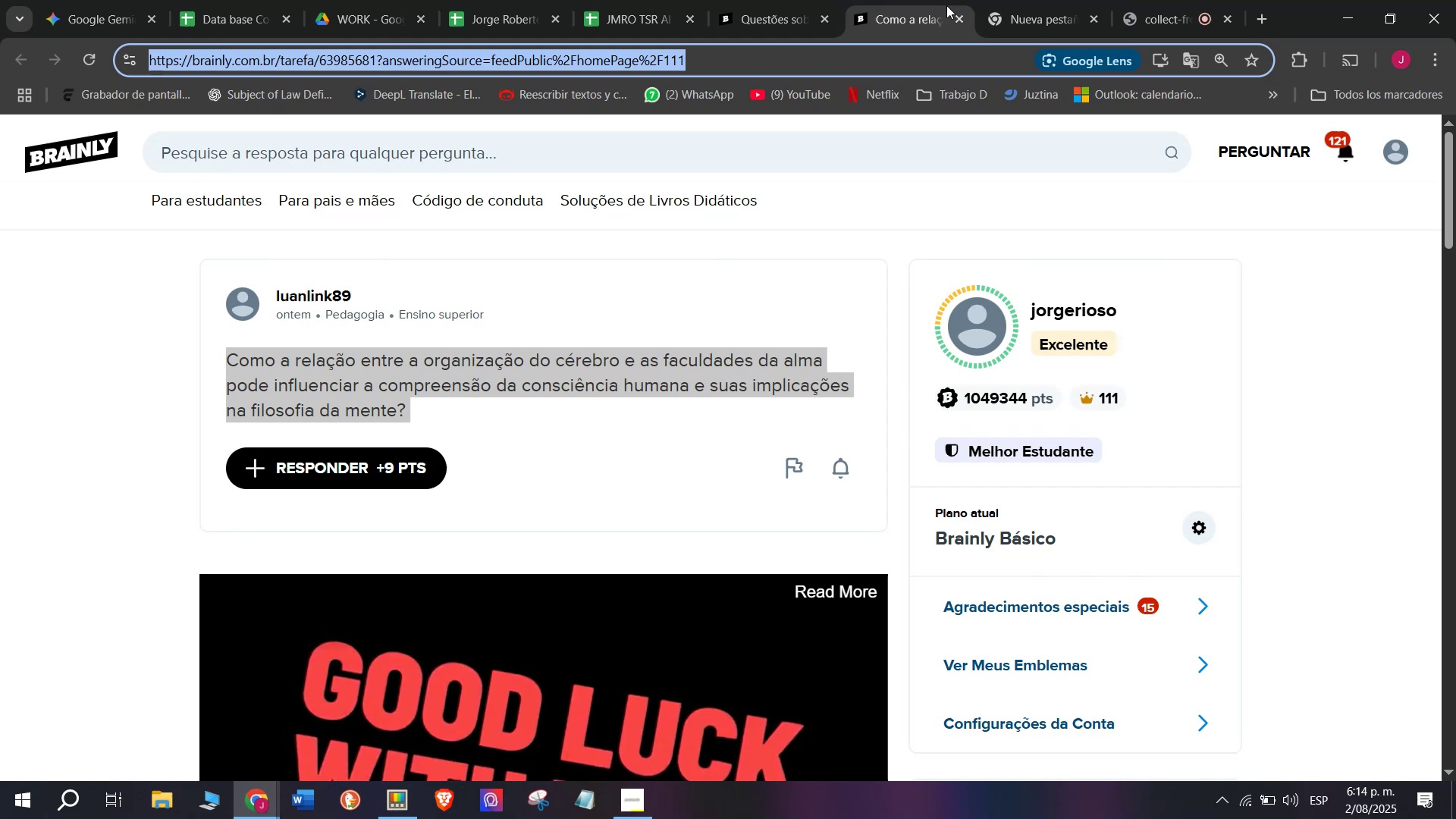 
double_click([787, 0])
 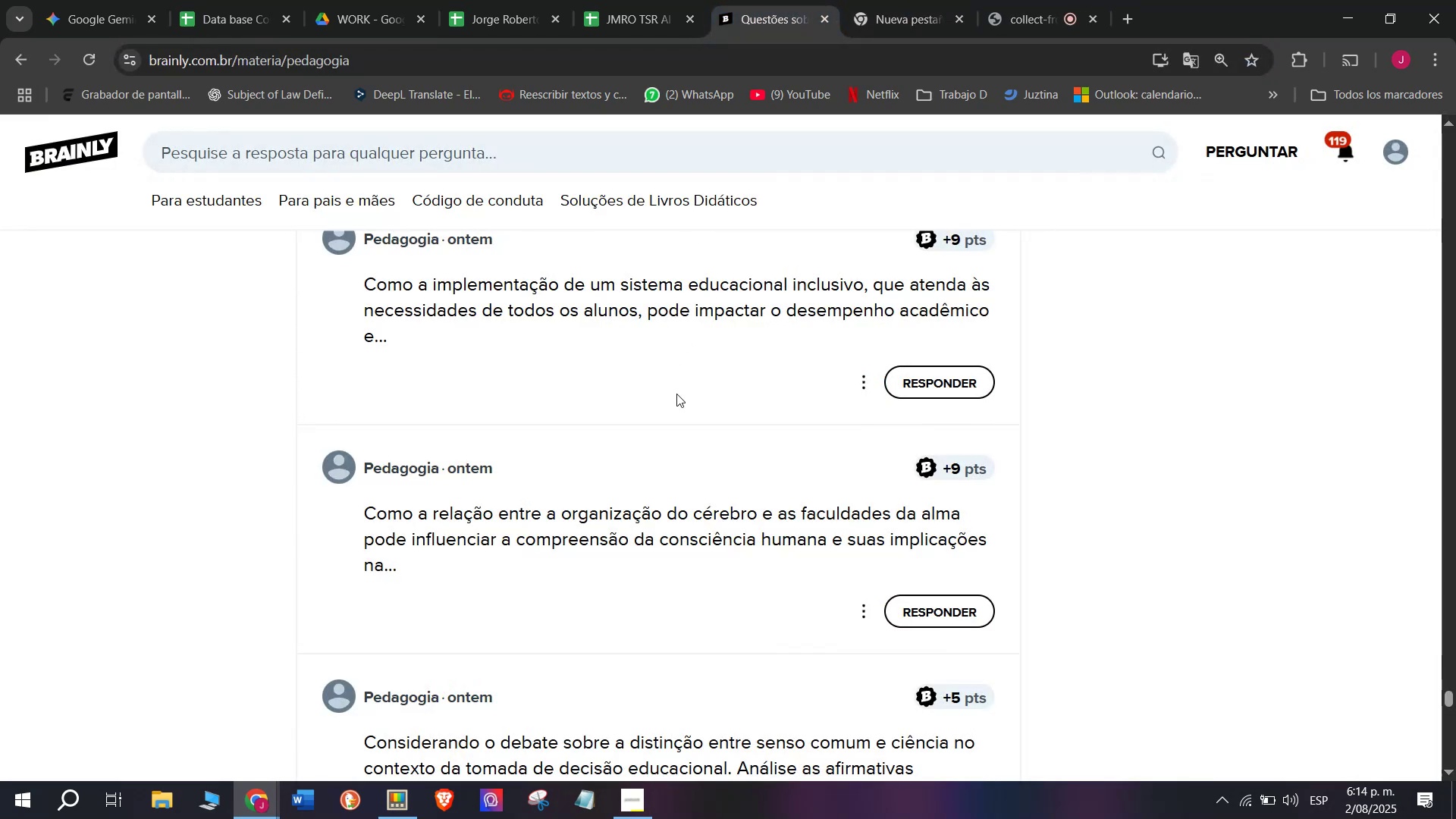 
scroll: coordinate [681, 406], scroll_direction: down, amount: 2.0
 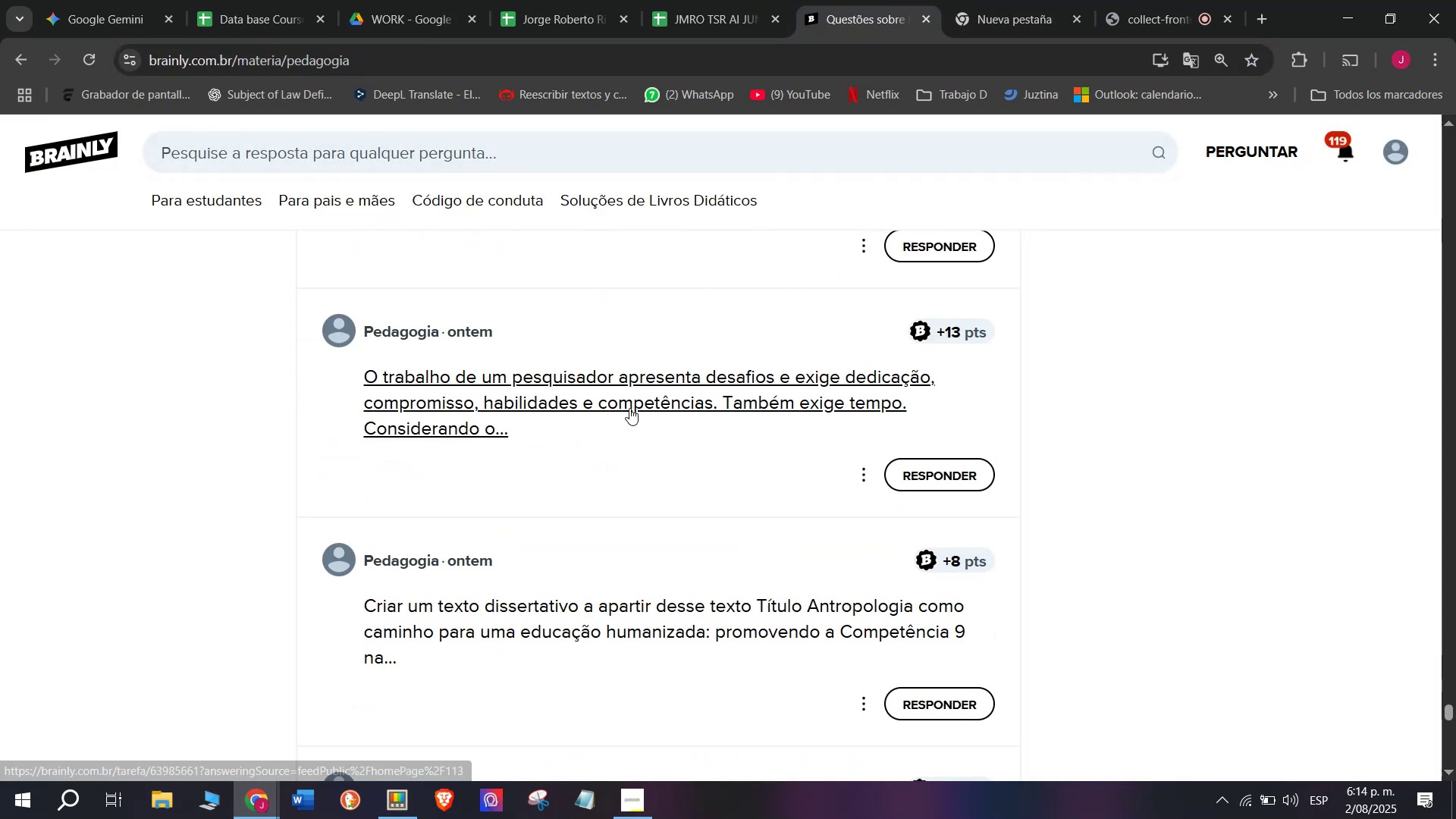 
right_click([629, 408])
 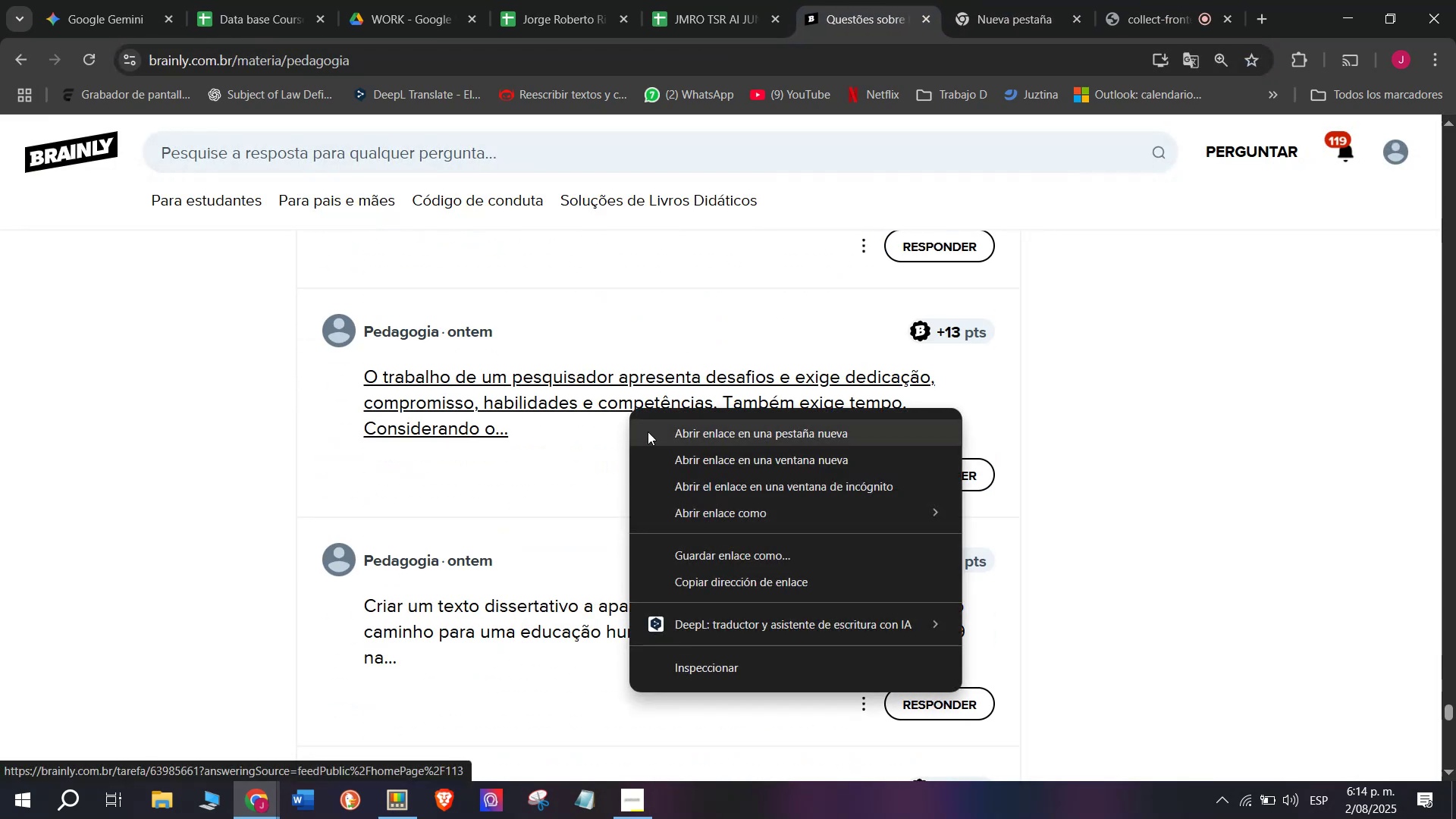 
left_click([648, 431])
 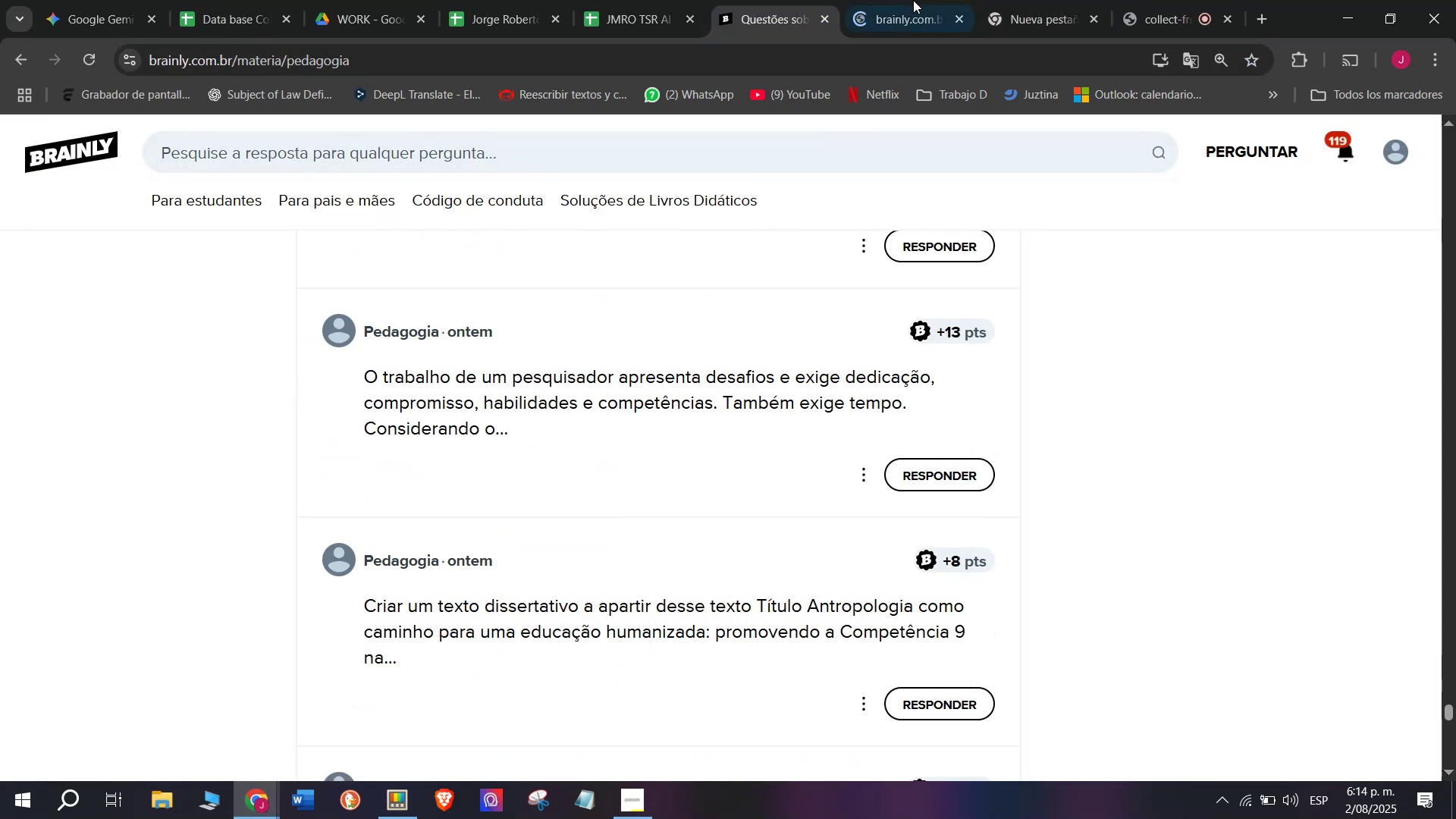 
left_click([949, 0])
 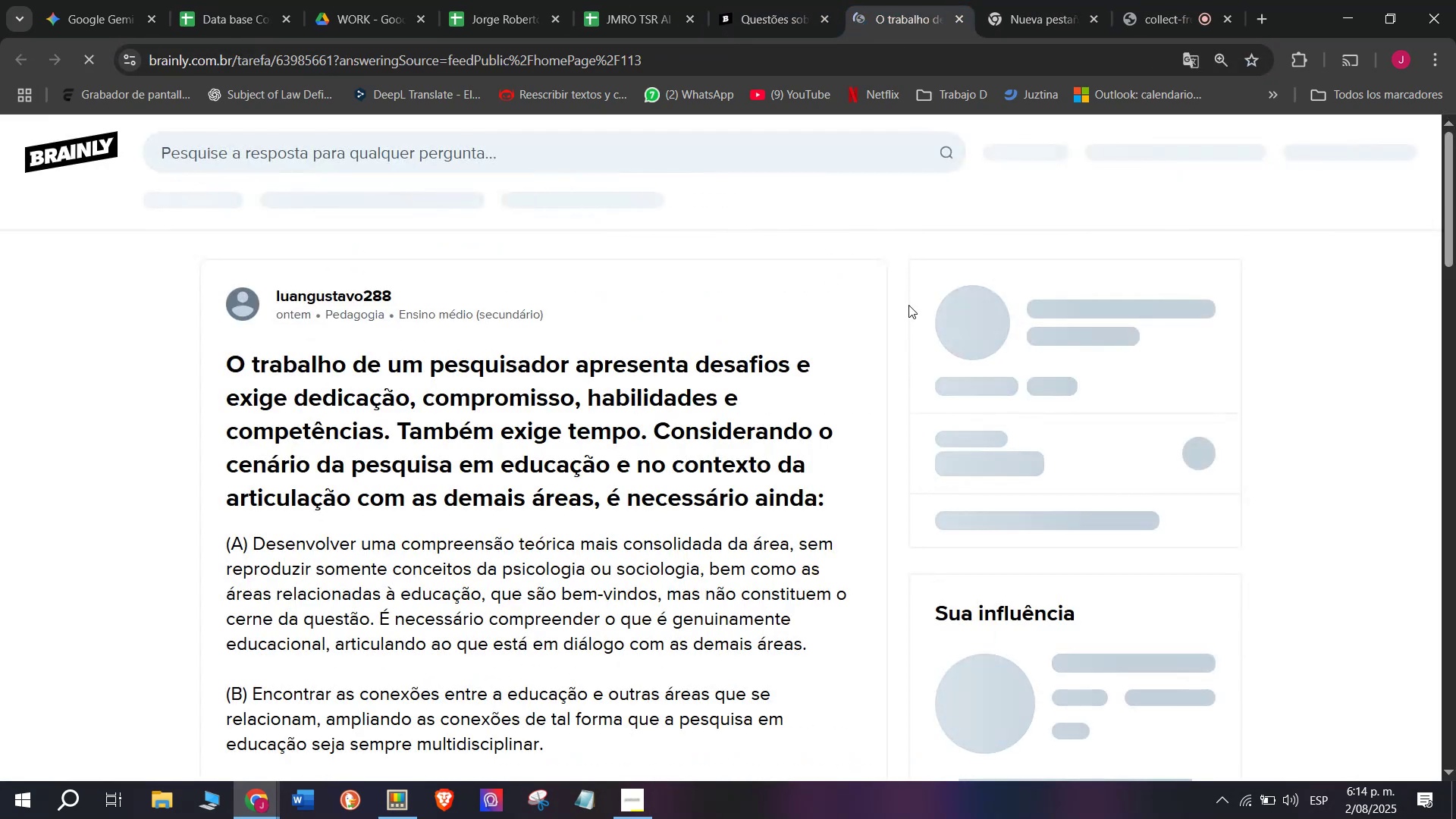 
scroll: coordinate [527, 437], scroll_direction: down, amount: 2.0
 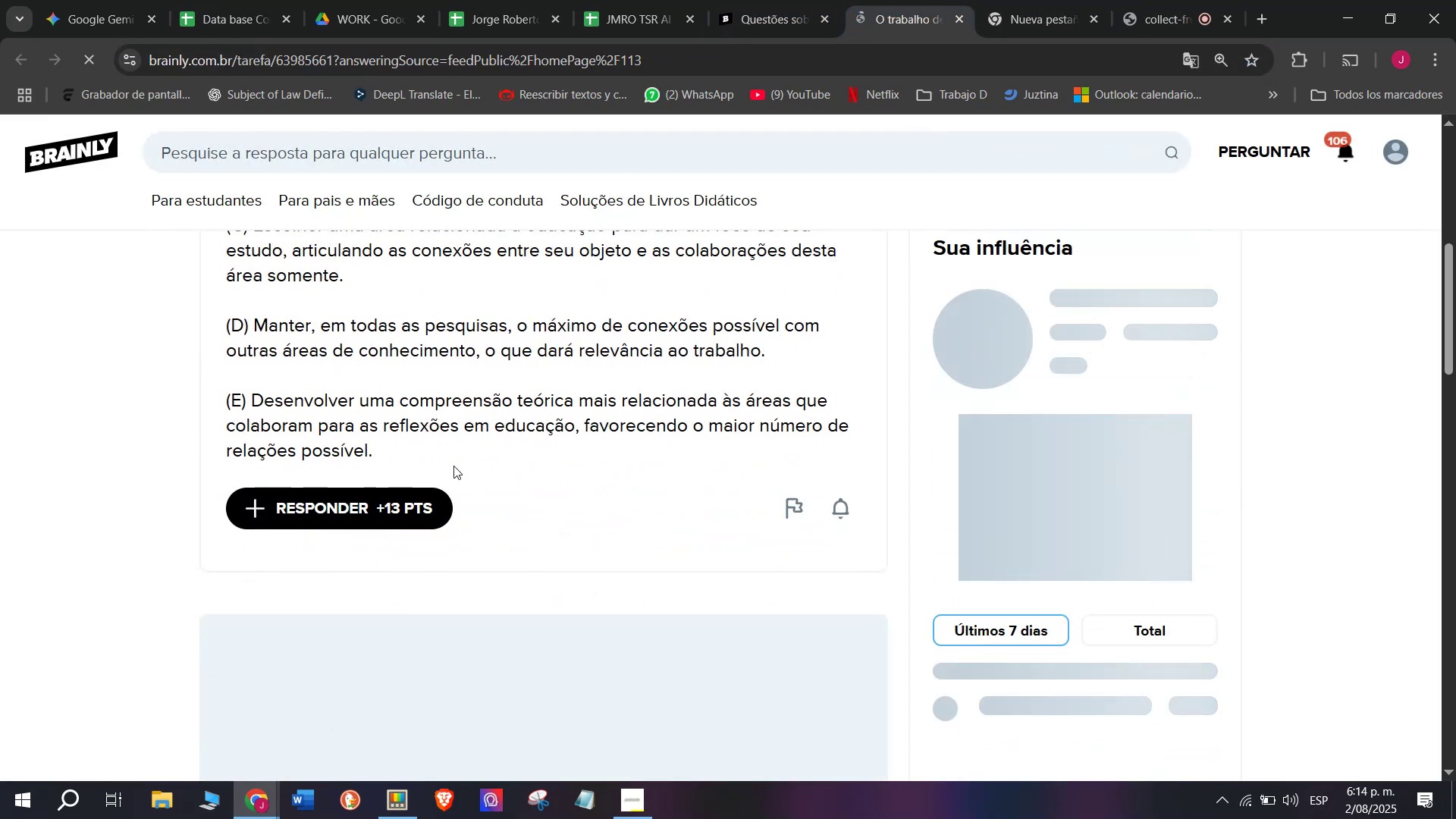 
left_click_drag(start_coordinate=[427, 461], to_coordinate=[229, 353])
 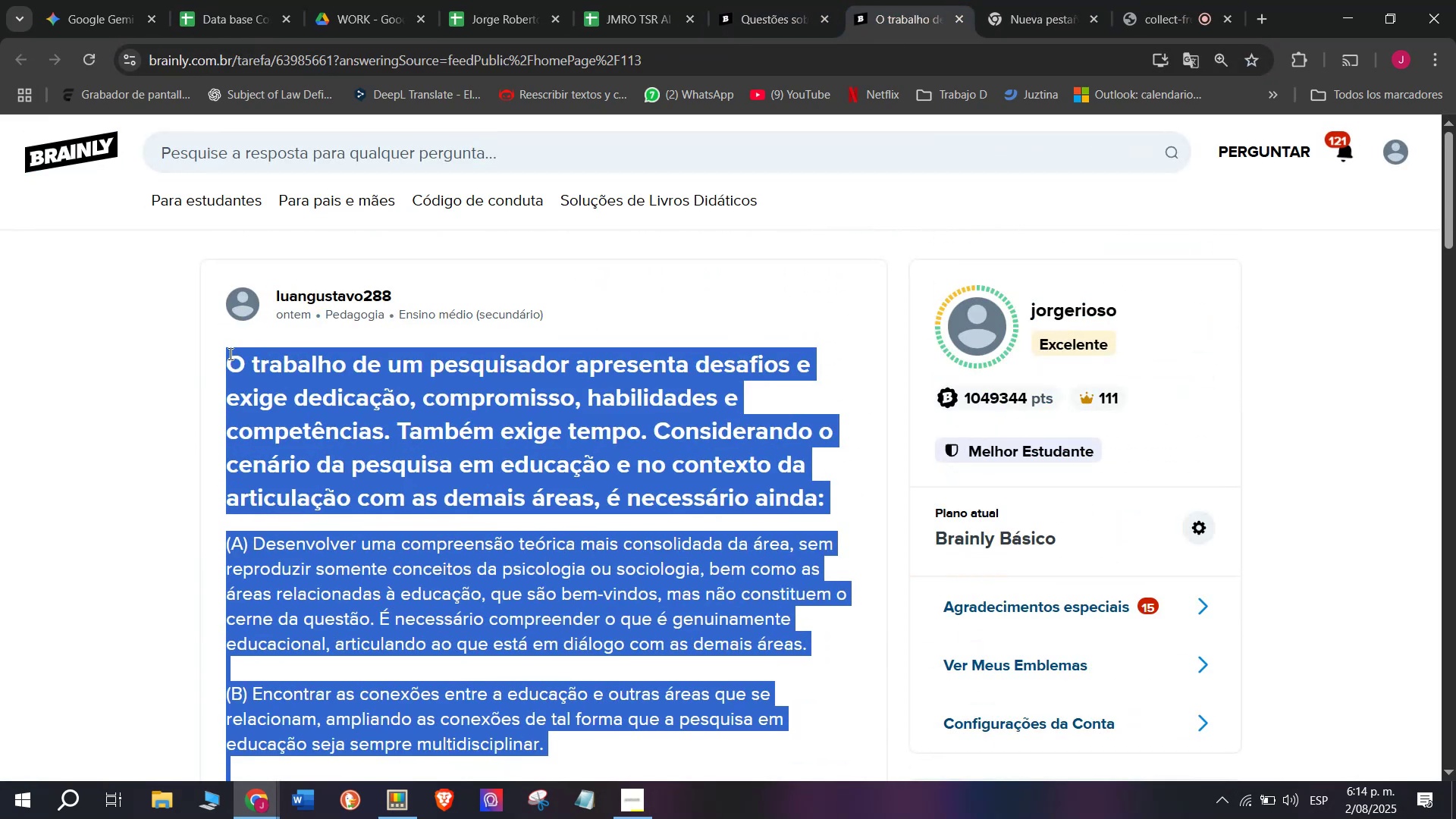 
key(Control+C)
 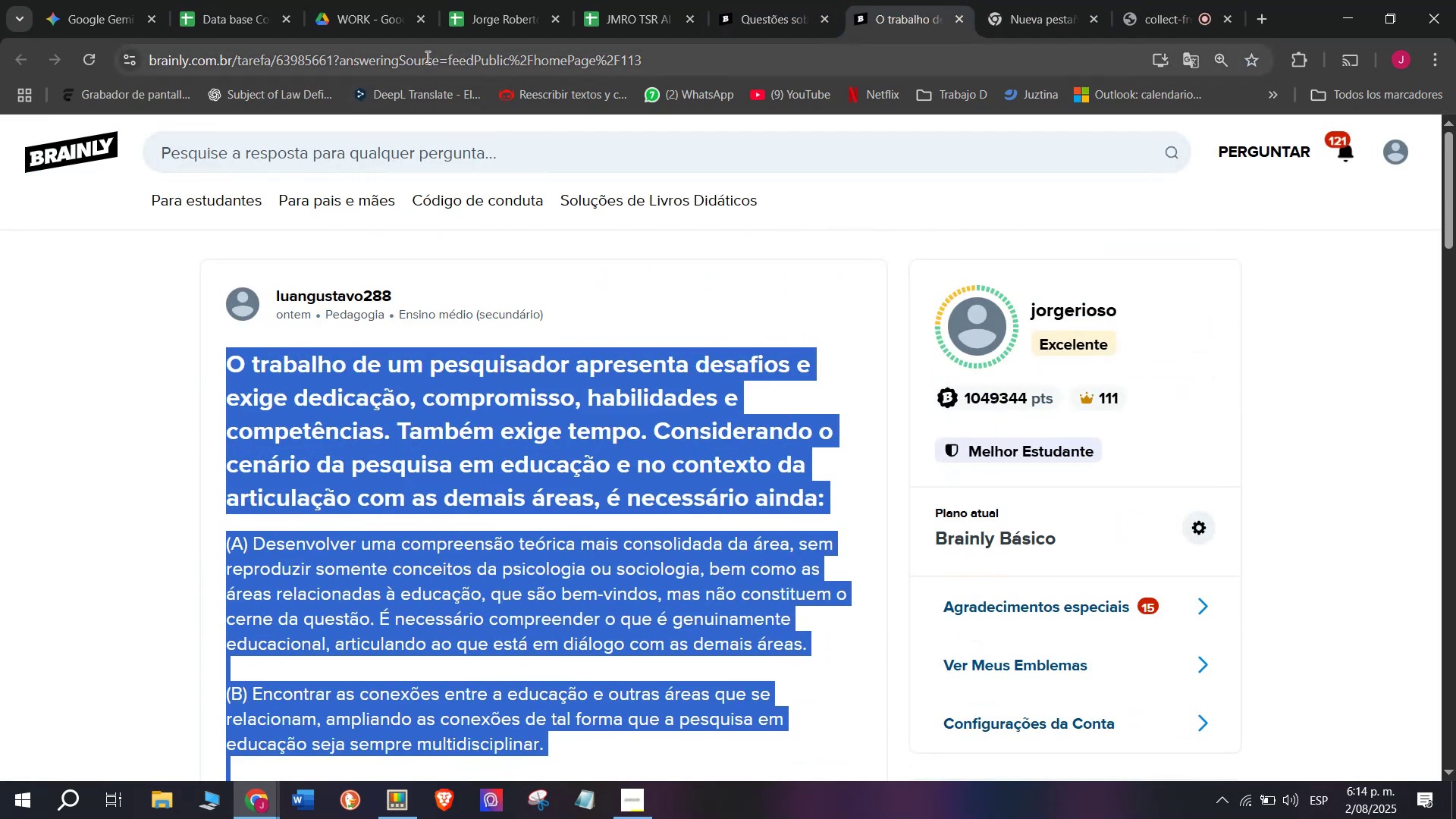 
double_click([426, 57])
 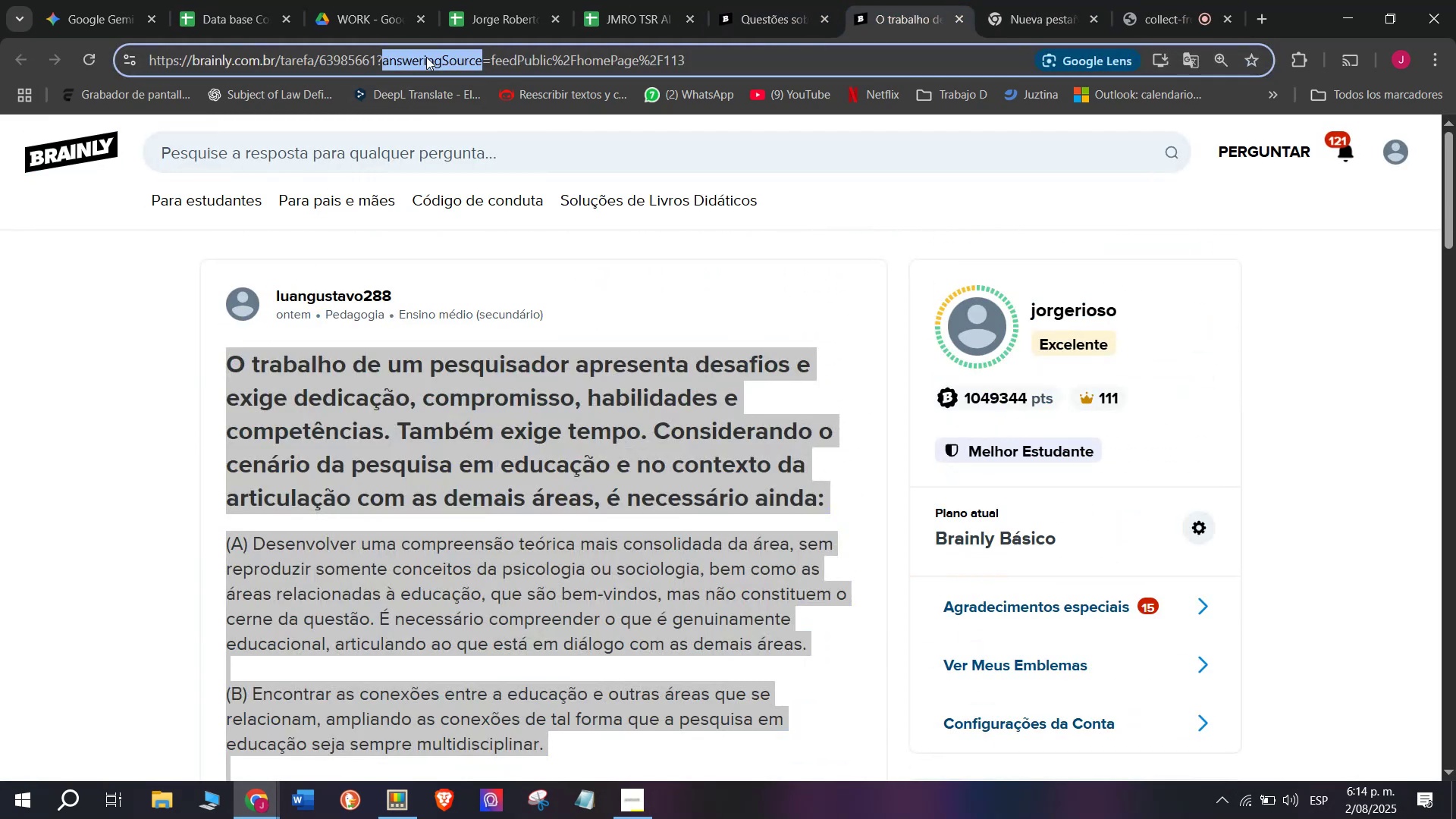 
triple_click([426, 57])
 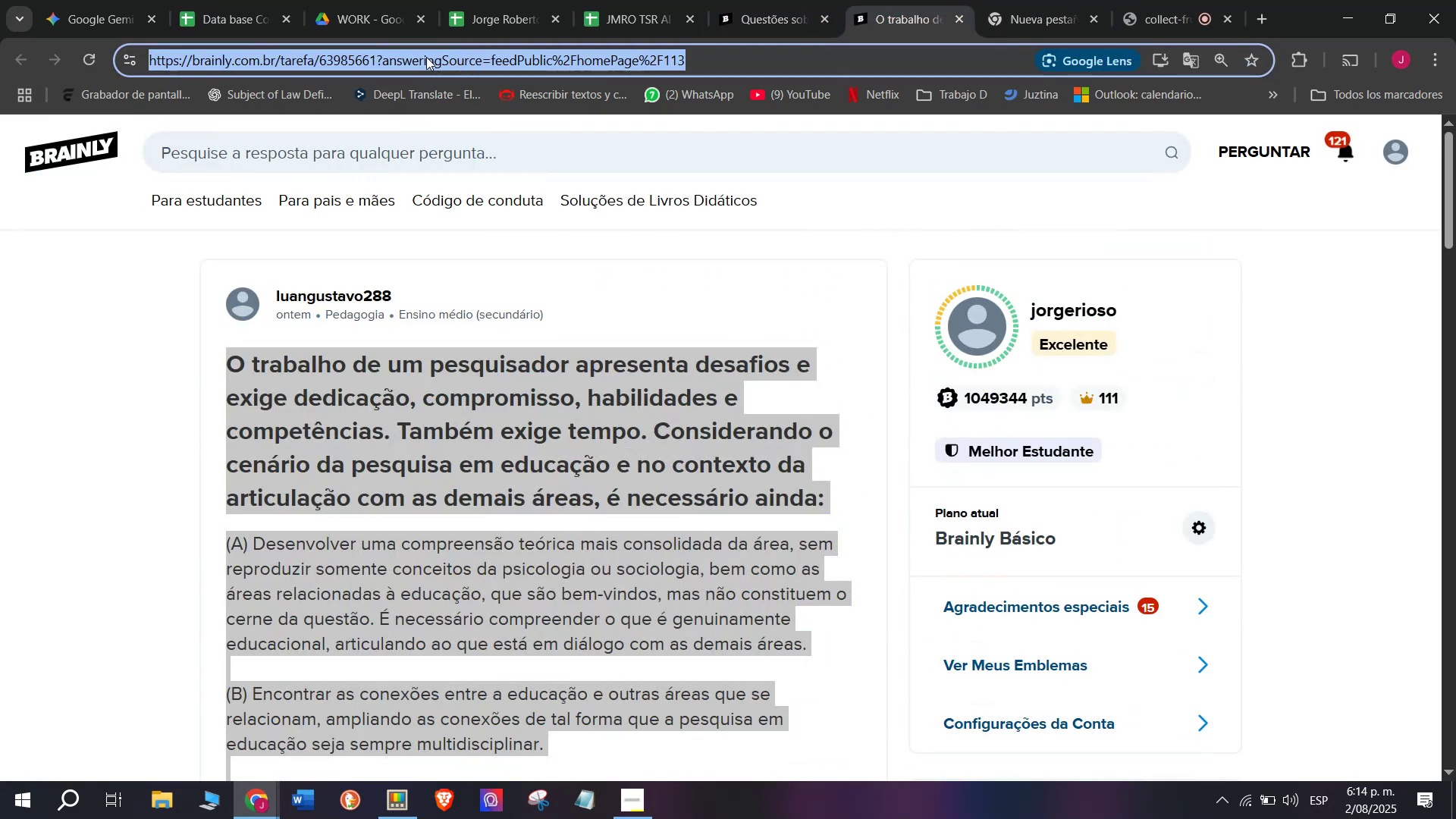 
key(Control+C)
 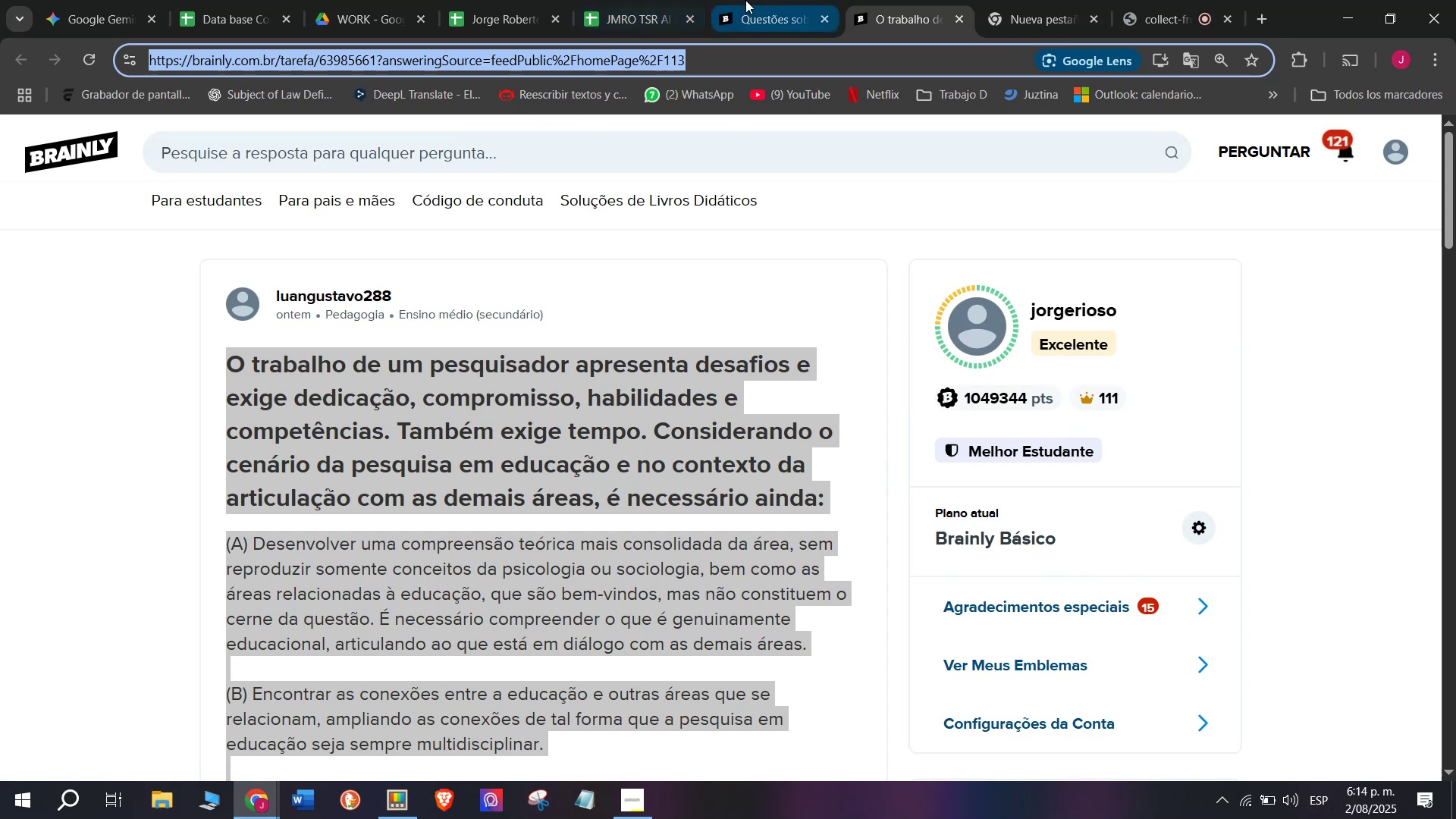 
left_click([629, 0])
 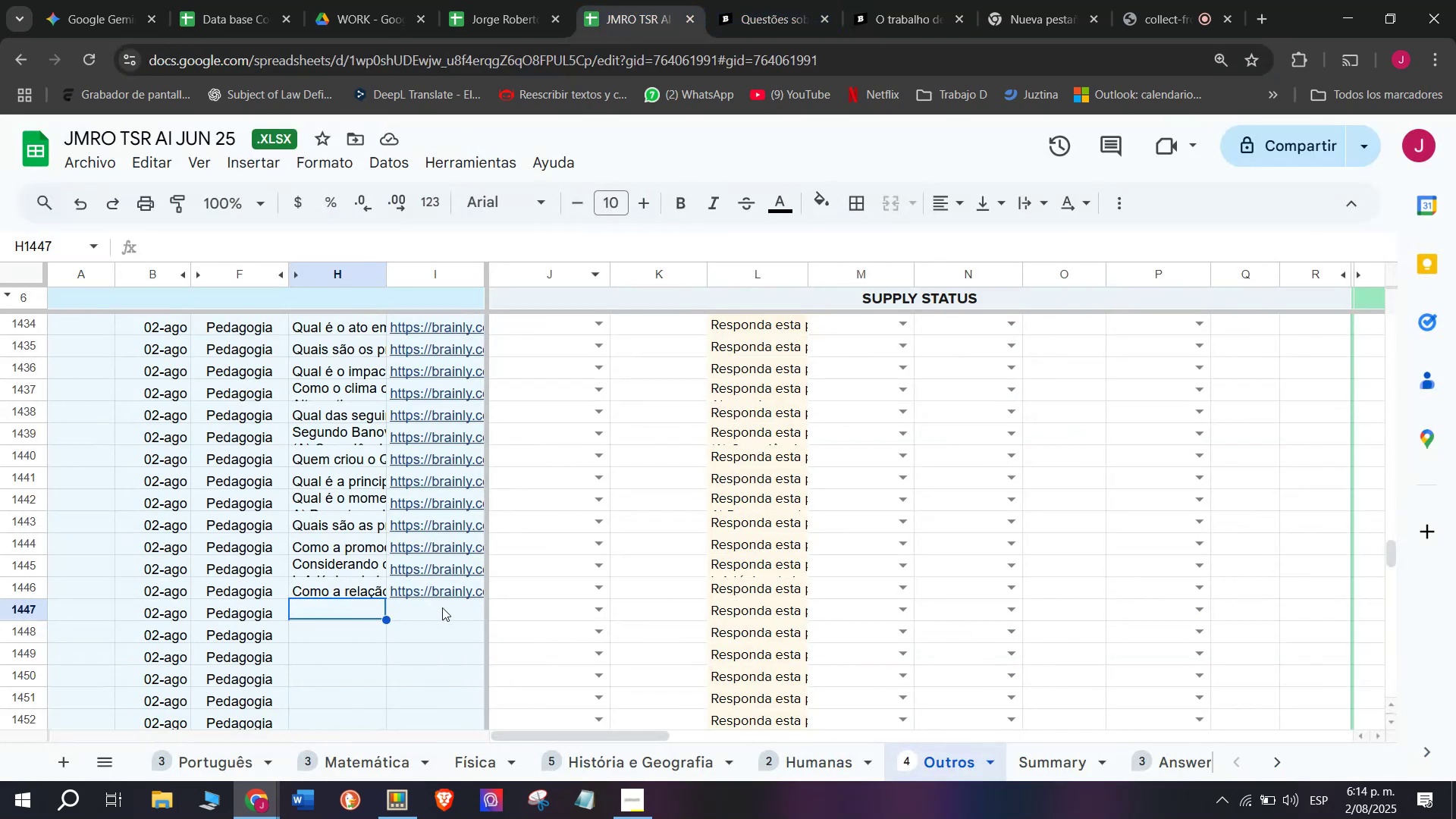 
double_click([442, 607])
 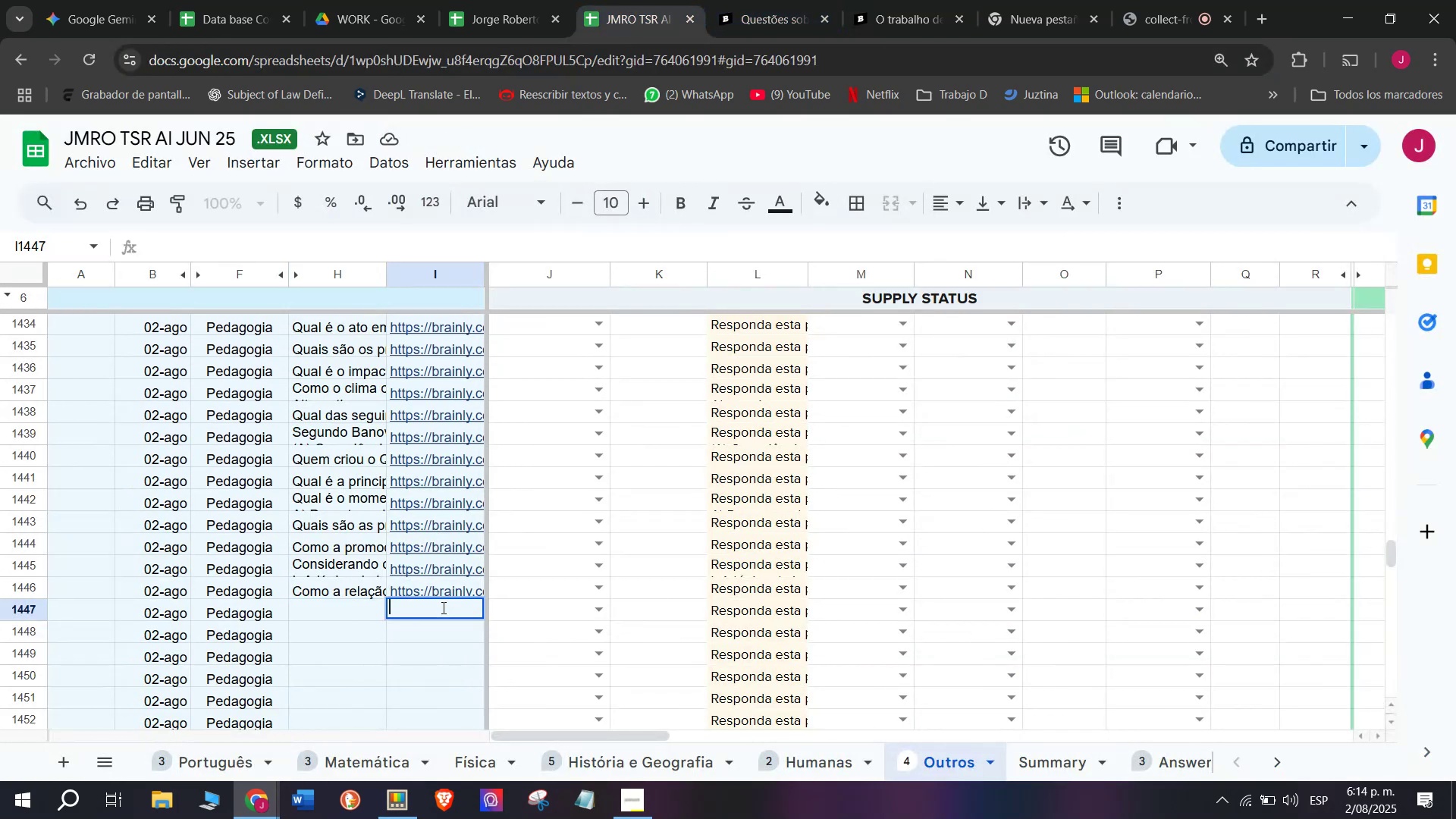 
key(Control+V)
 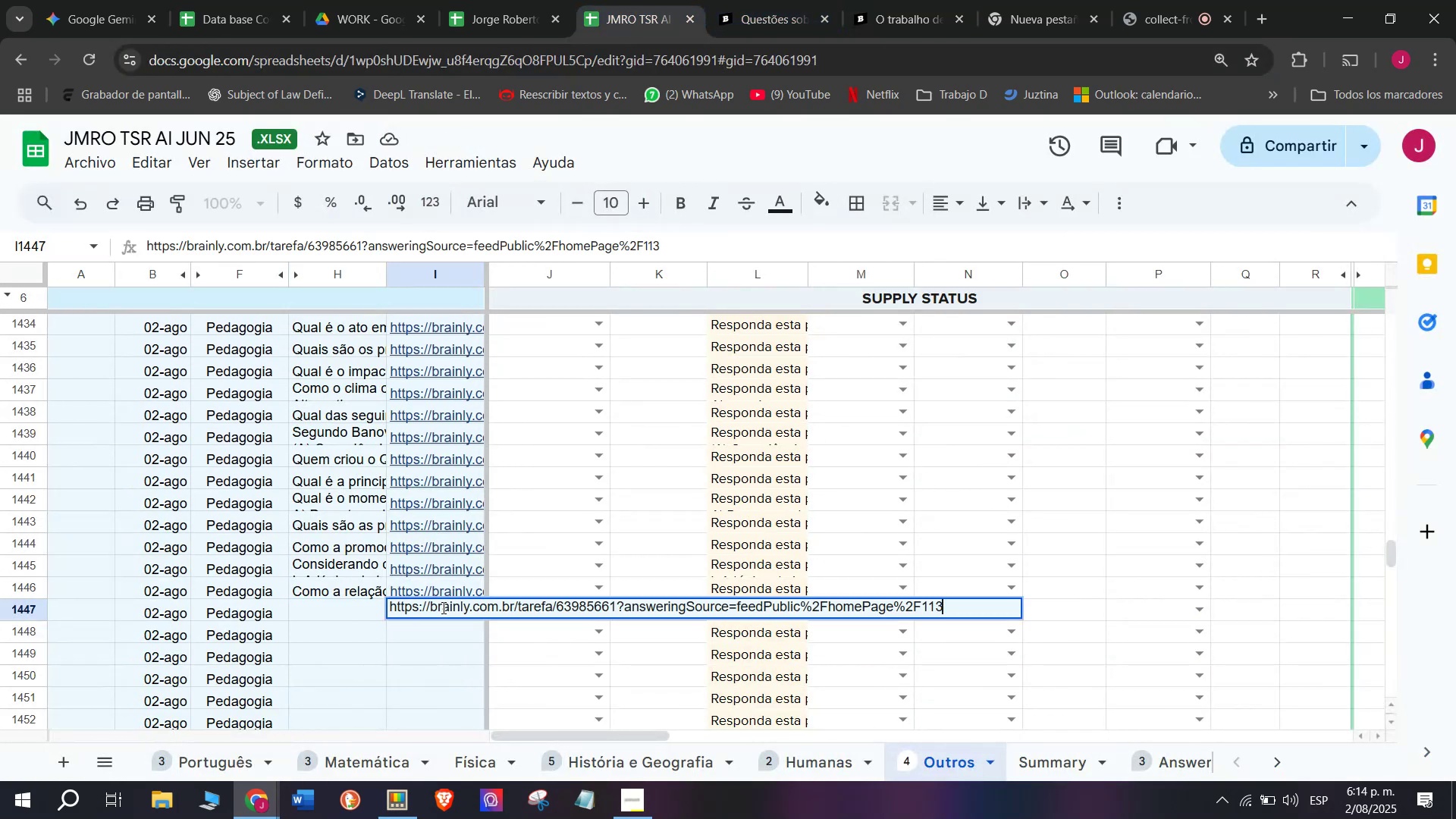 
key(Enter)
 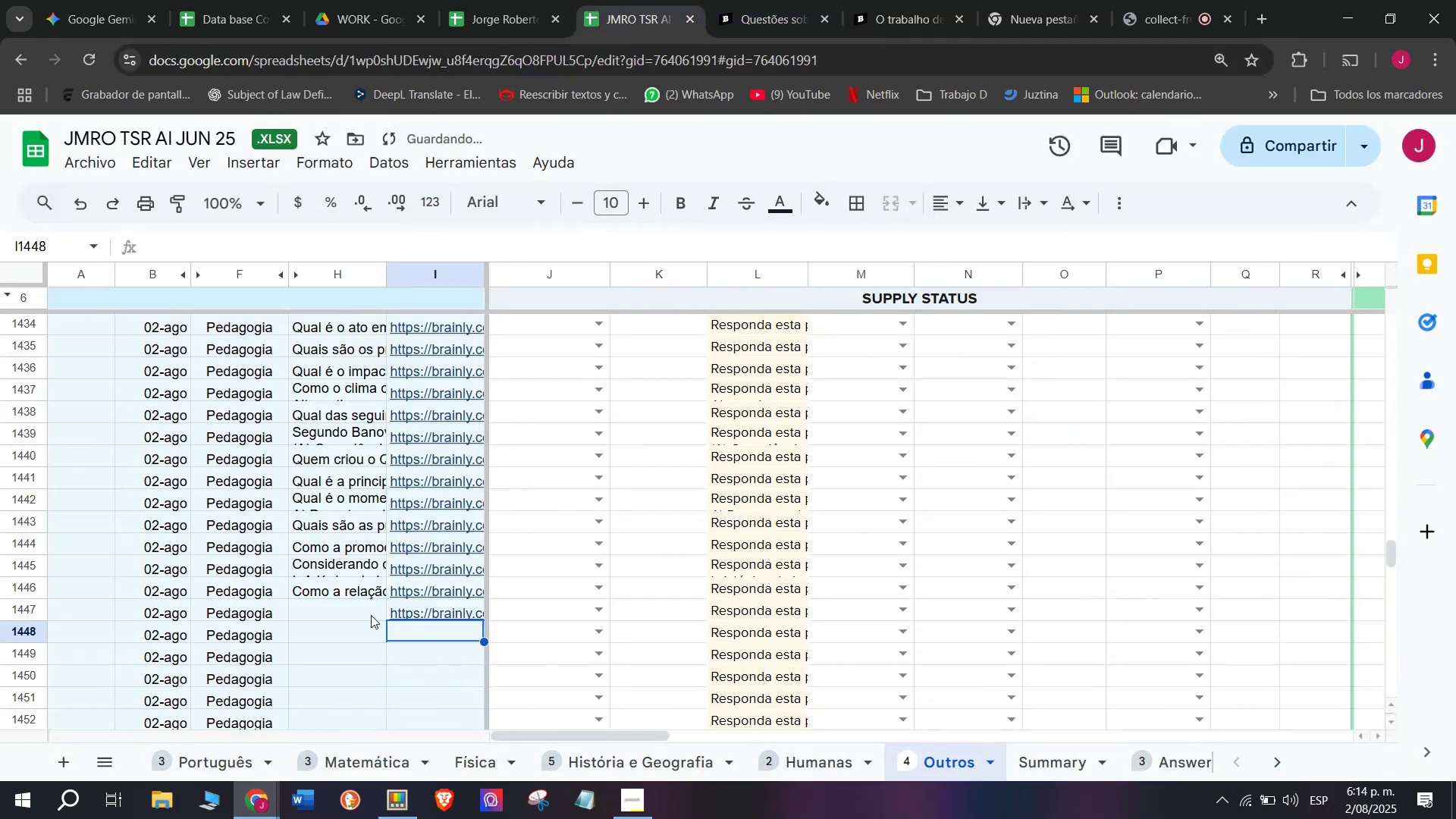 
left_click([370, 615])
 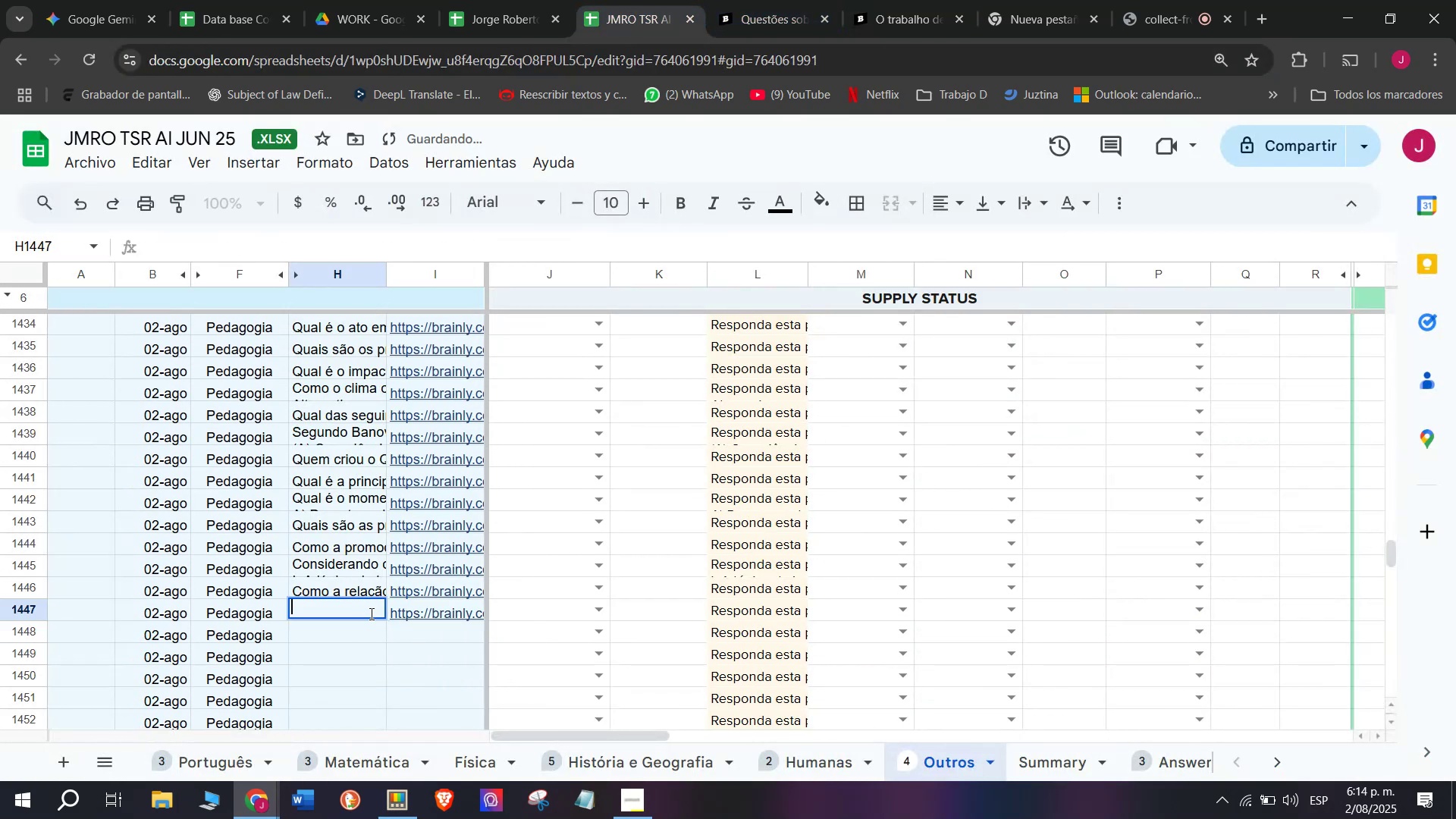 
key(Meta+MetaLeft)
 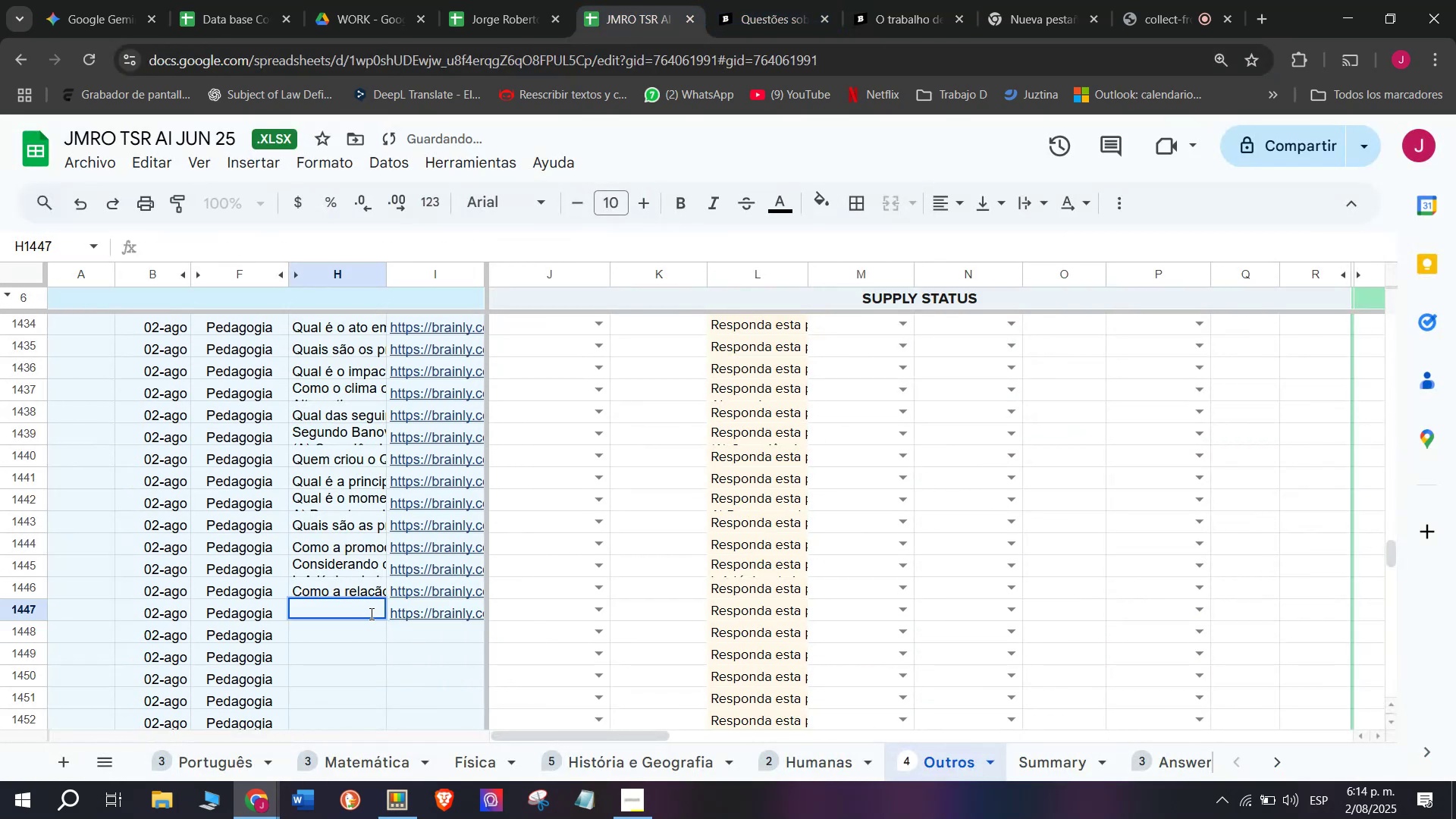 
key(Meta+V)
 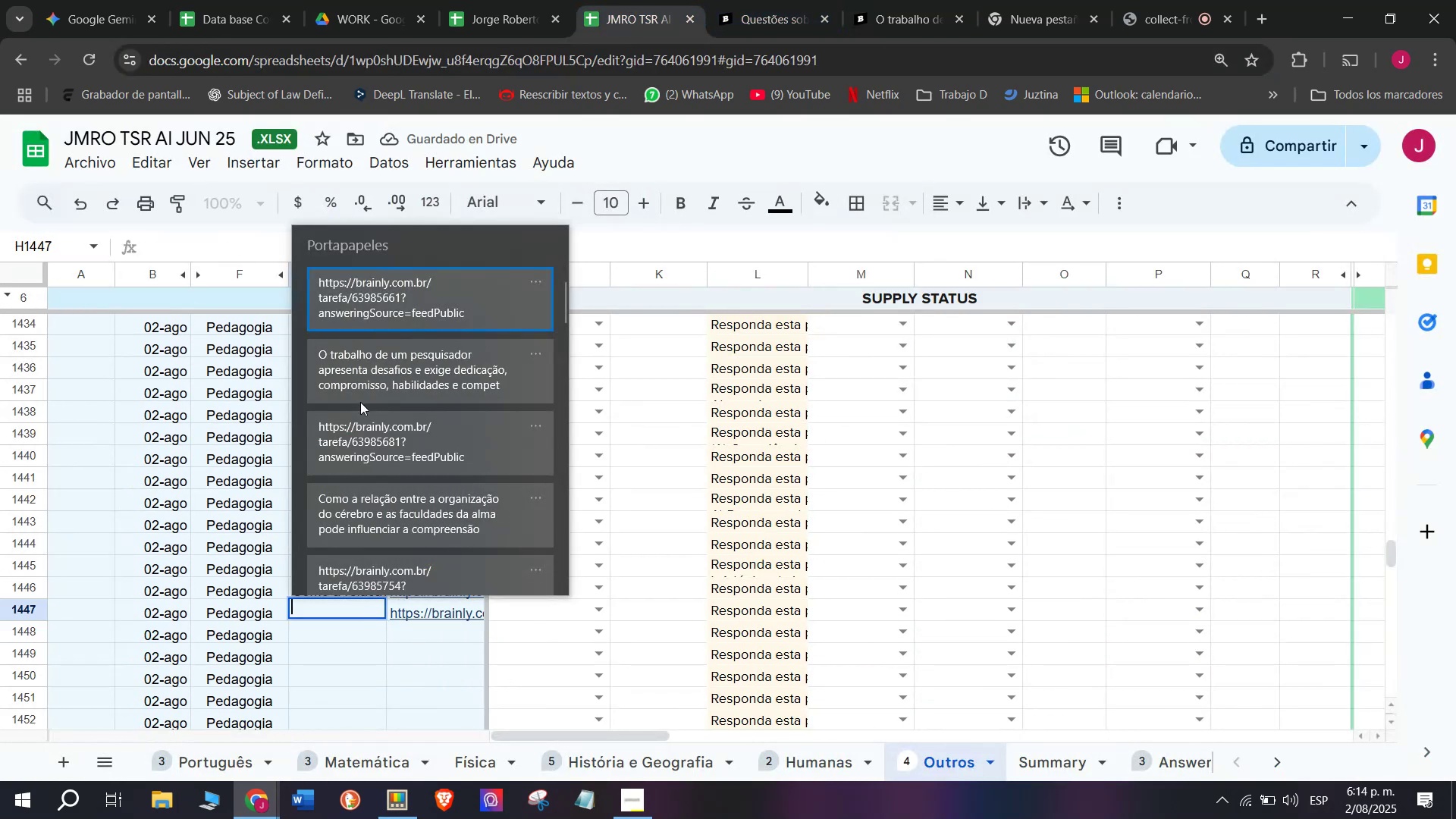 
left_click([363, 378])
 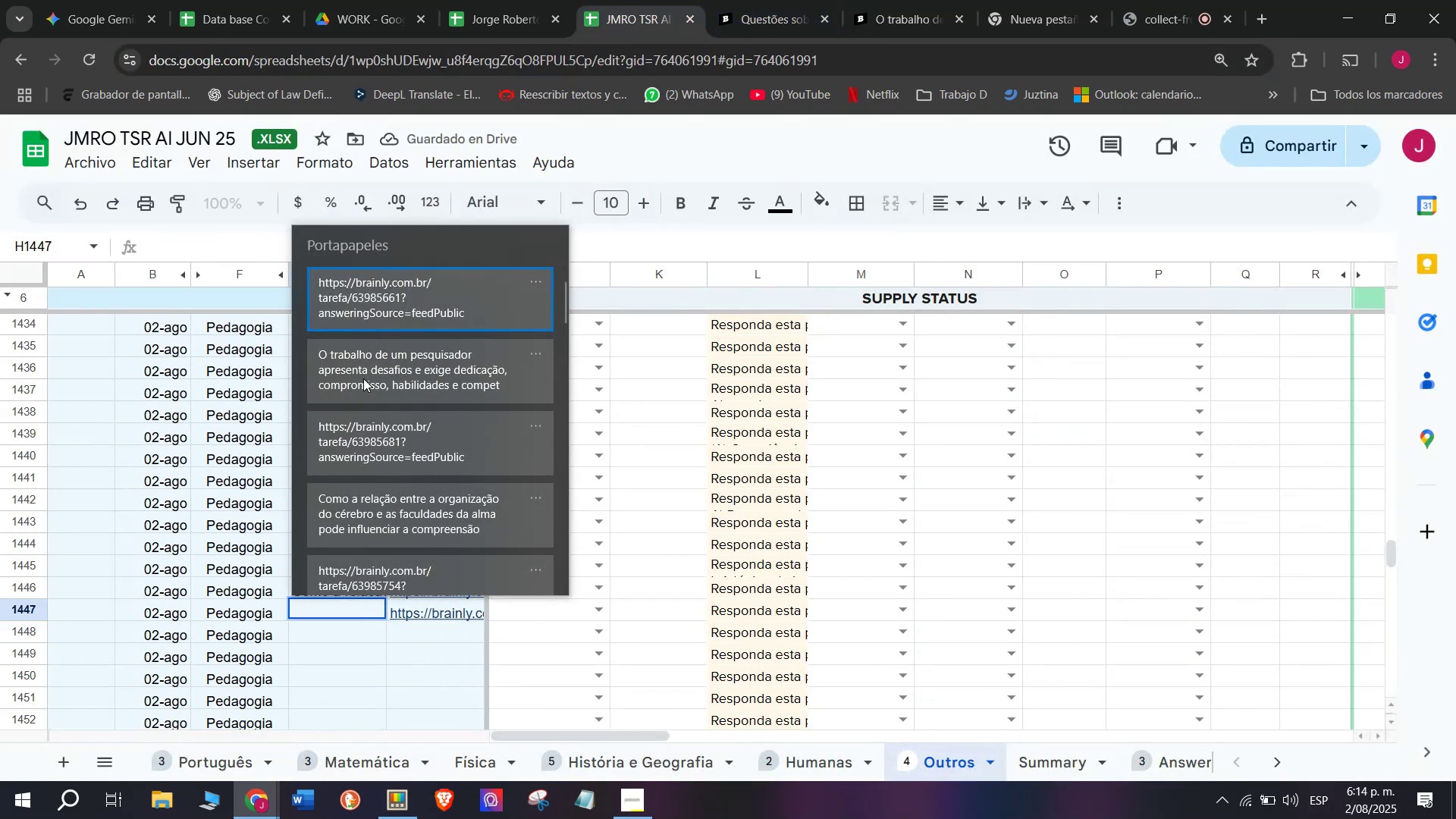 
key(Control+ControlLeft)
 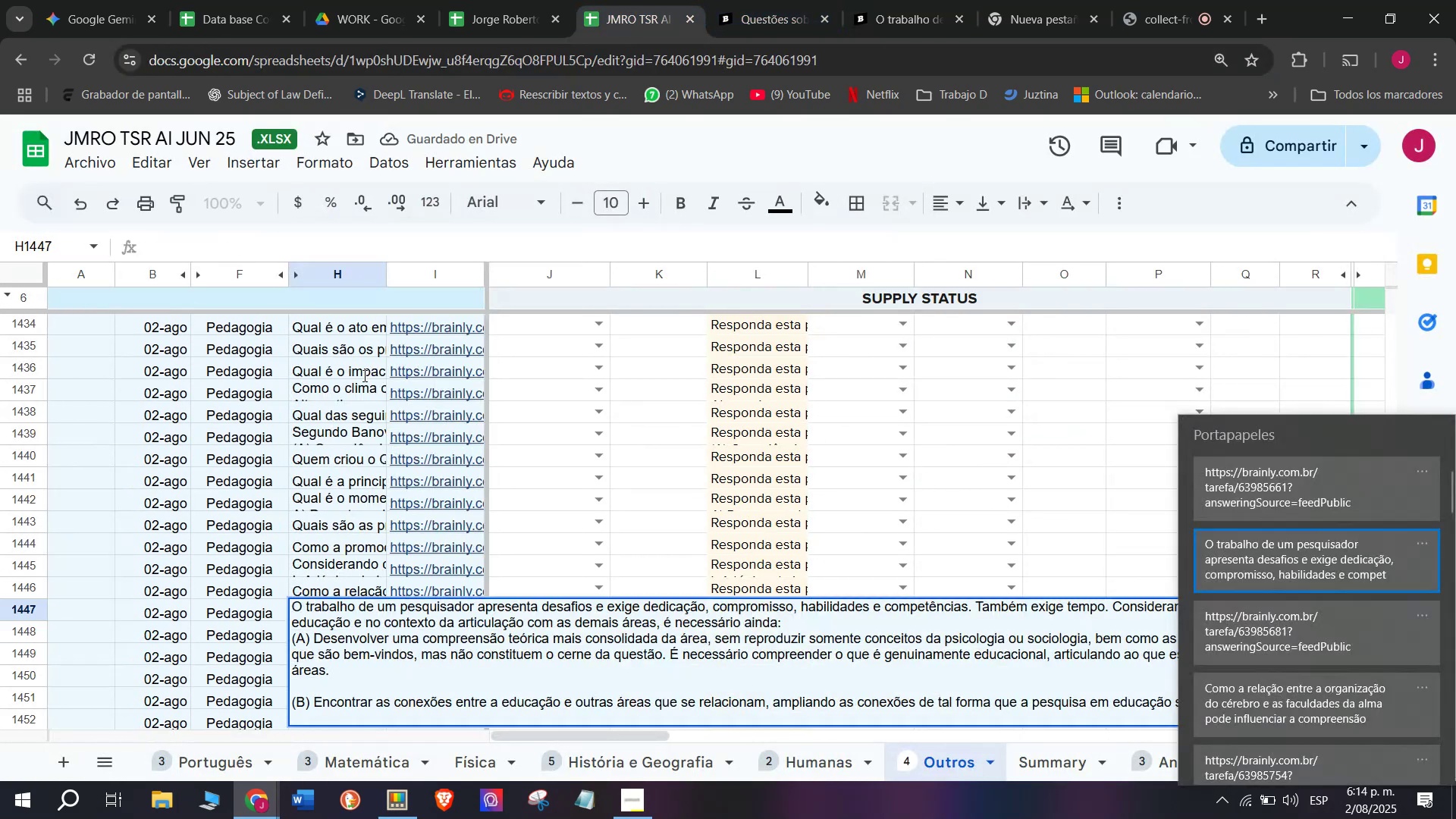 
key(Control+V)
 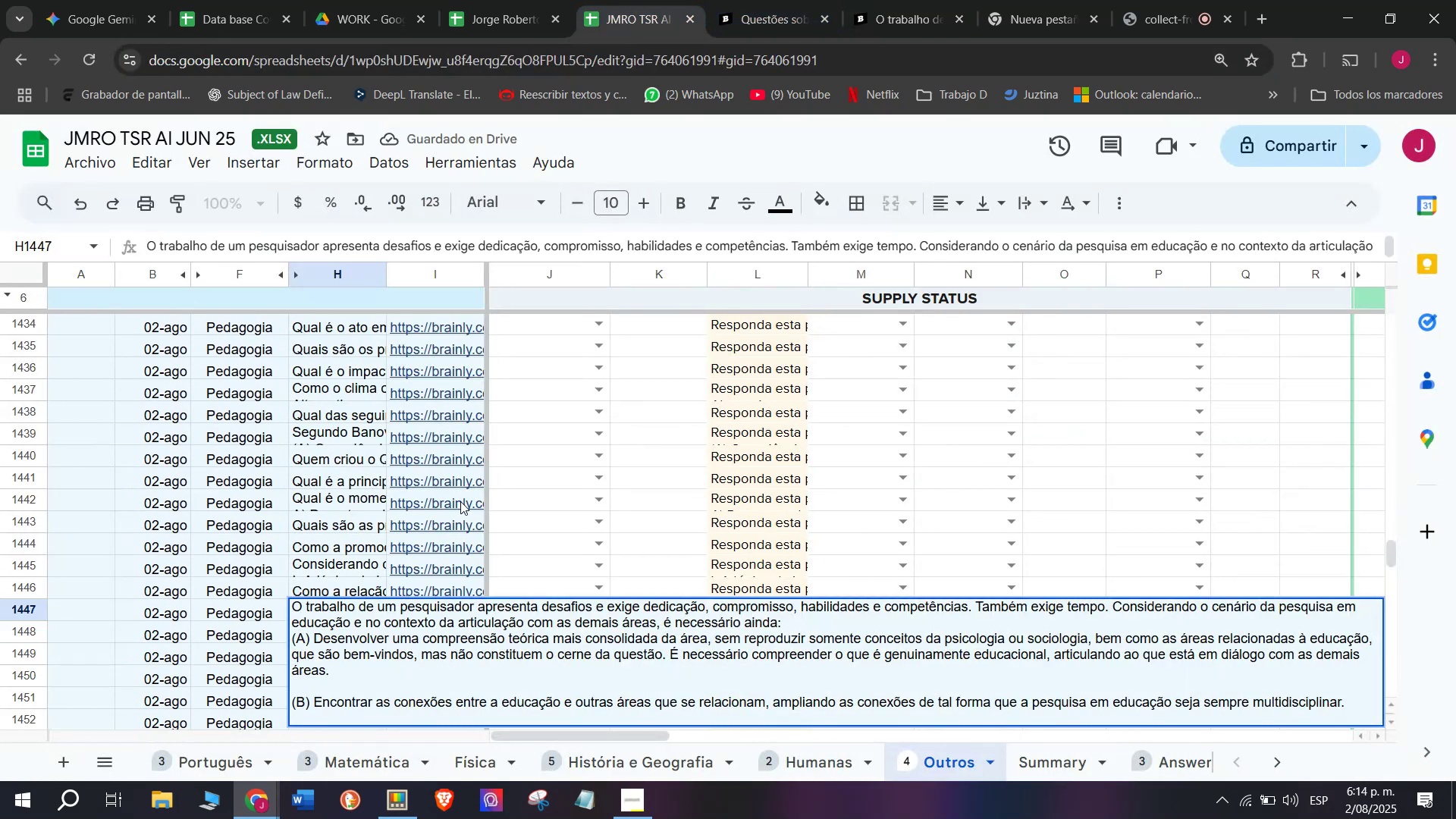 
key(Enter)
 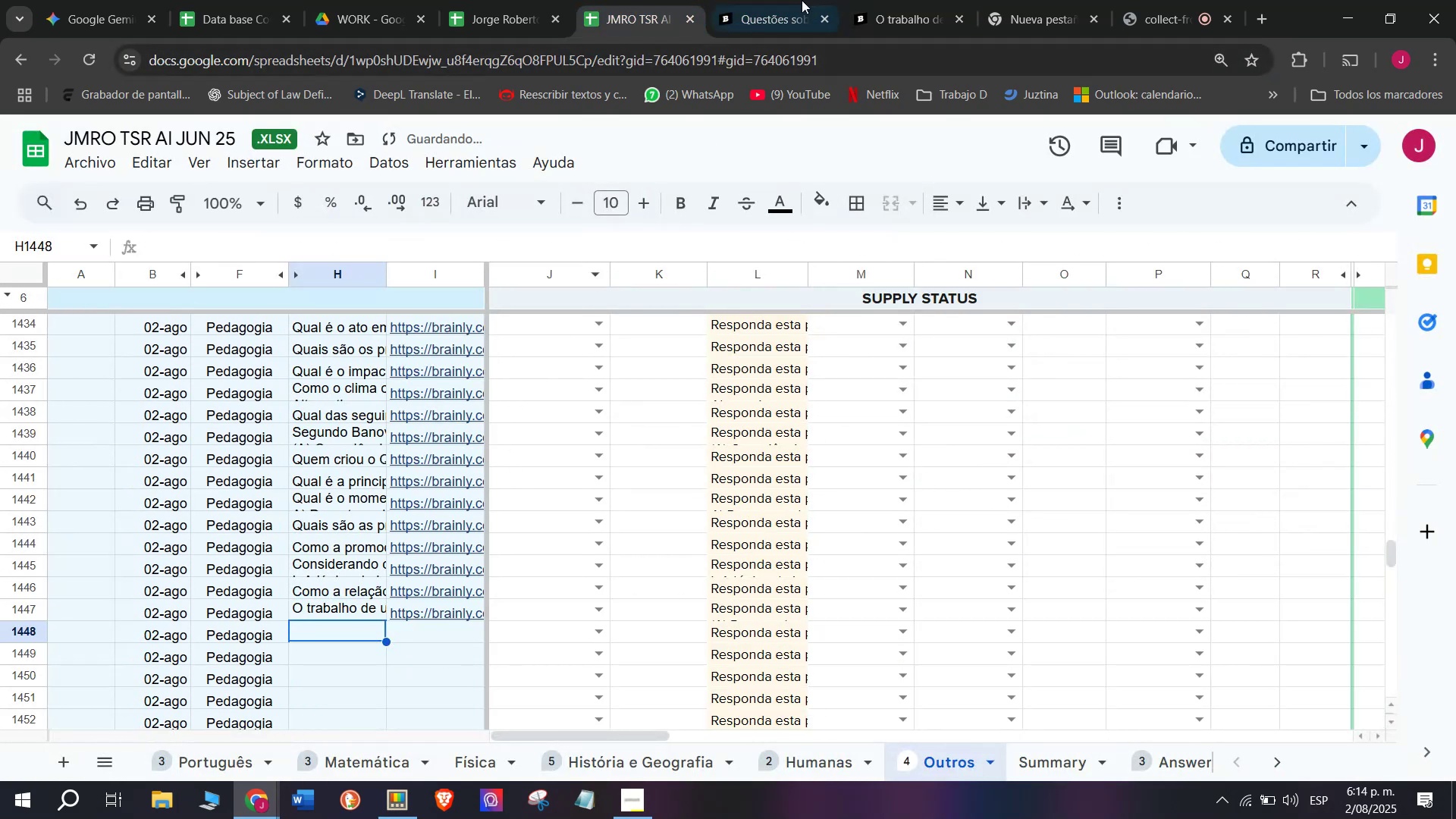 
left_click([896, 0])
 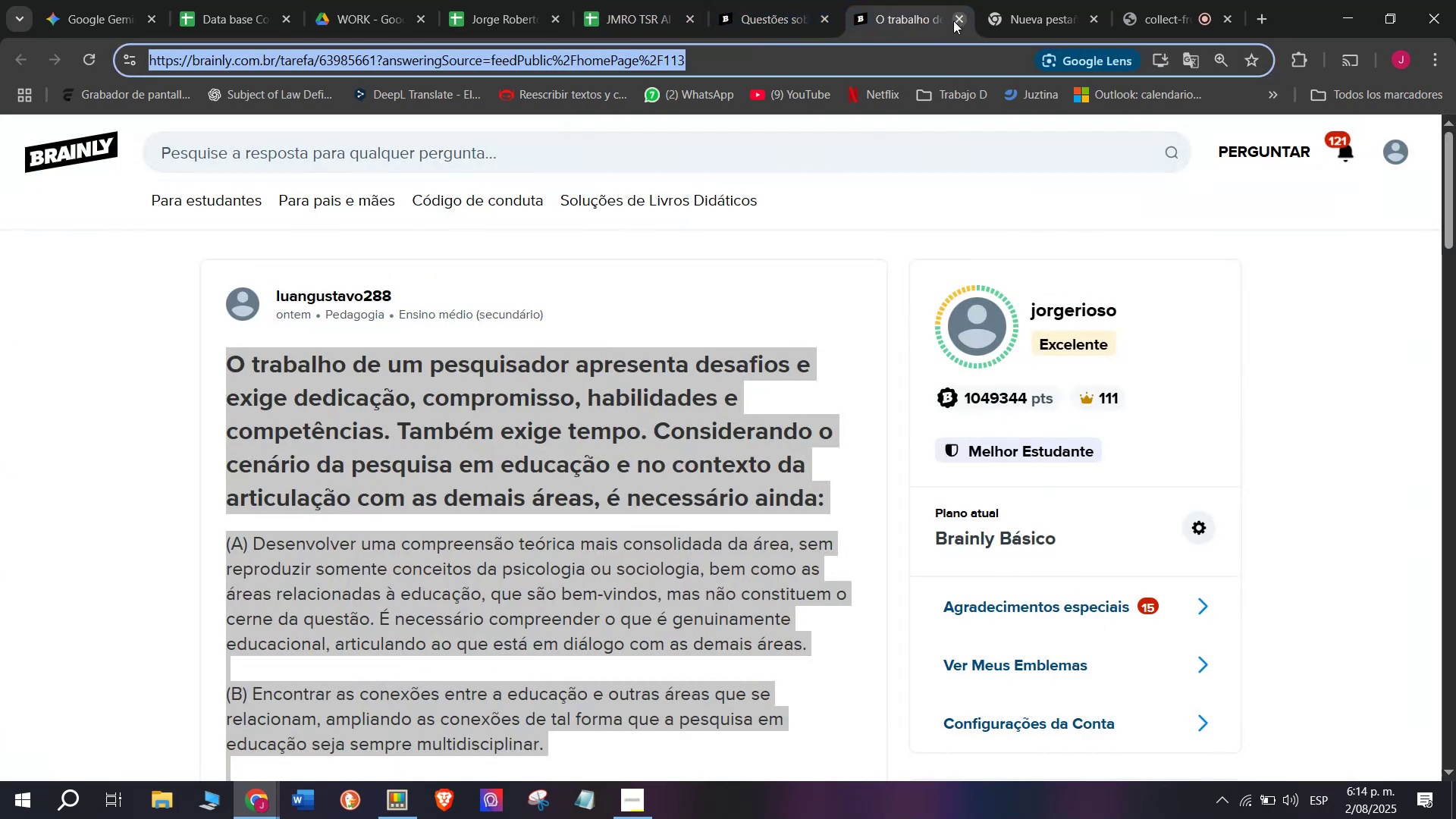 
double_click([796, 0])
 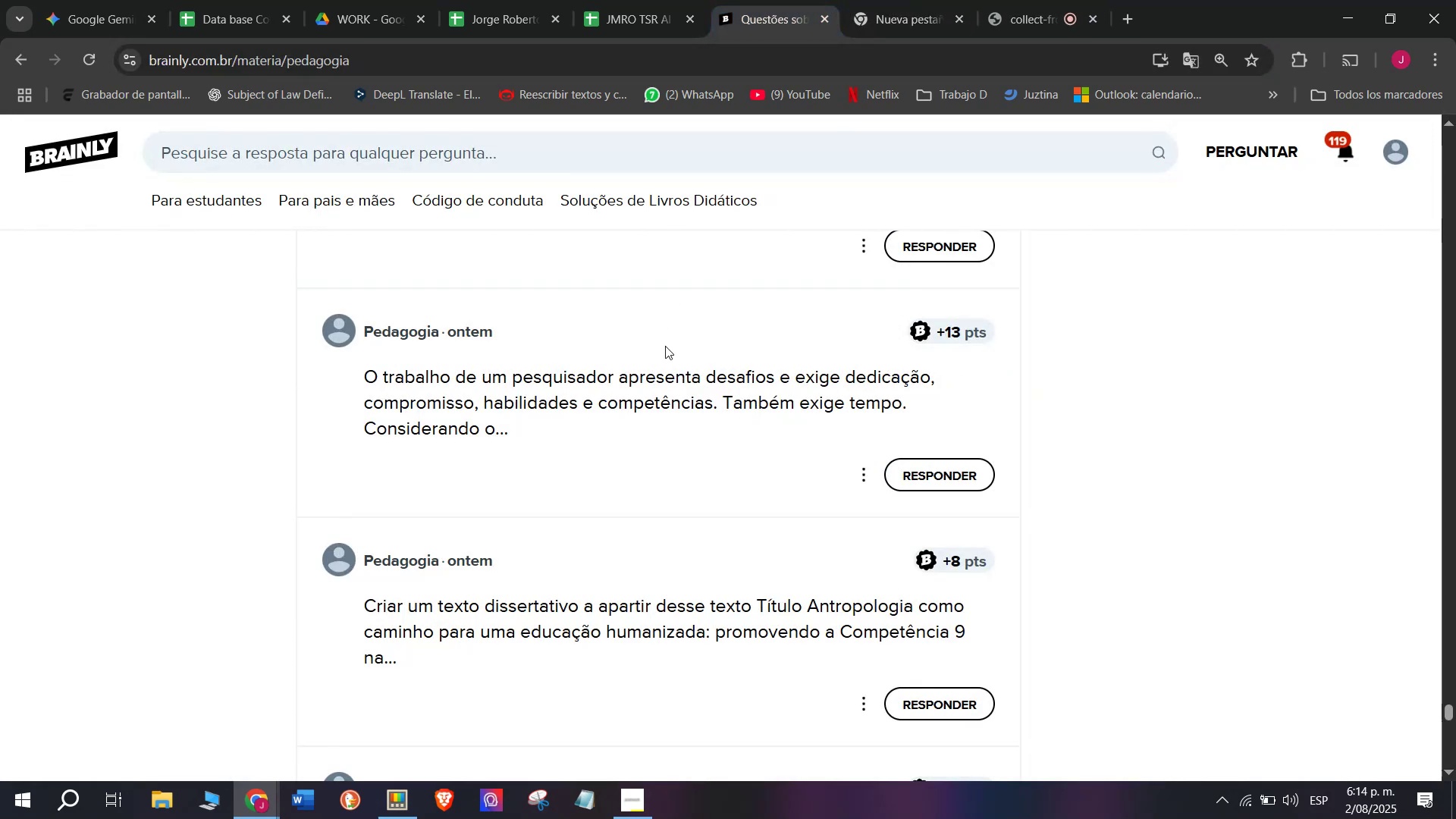 
scroll: coordinate [665, 346], scroll_direction: down, amount: 1.0
 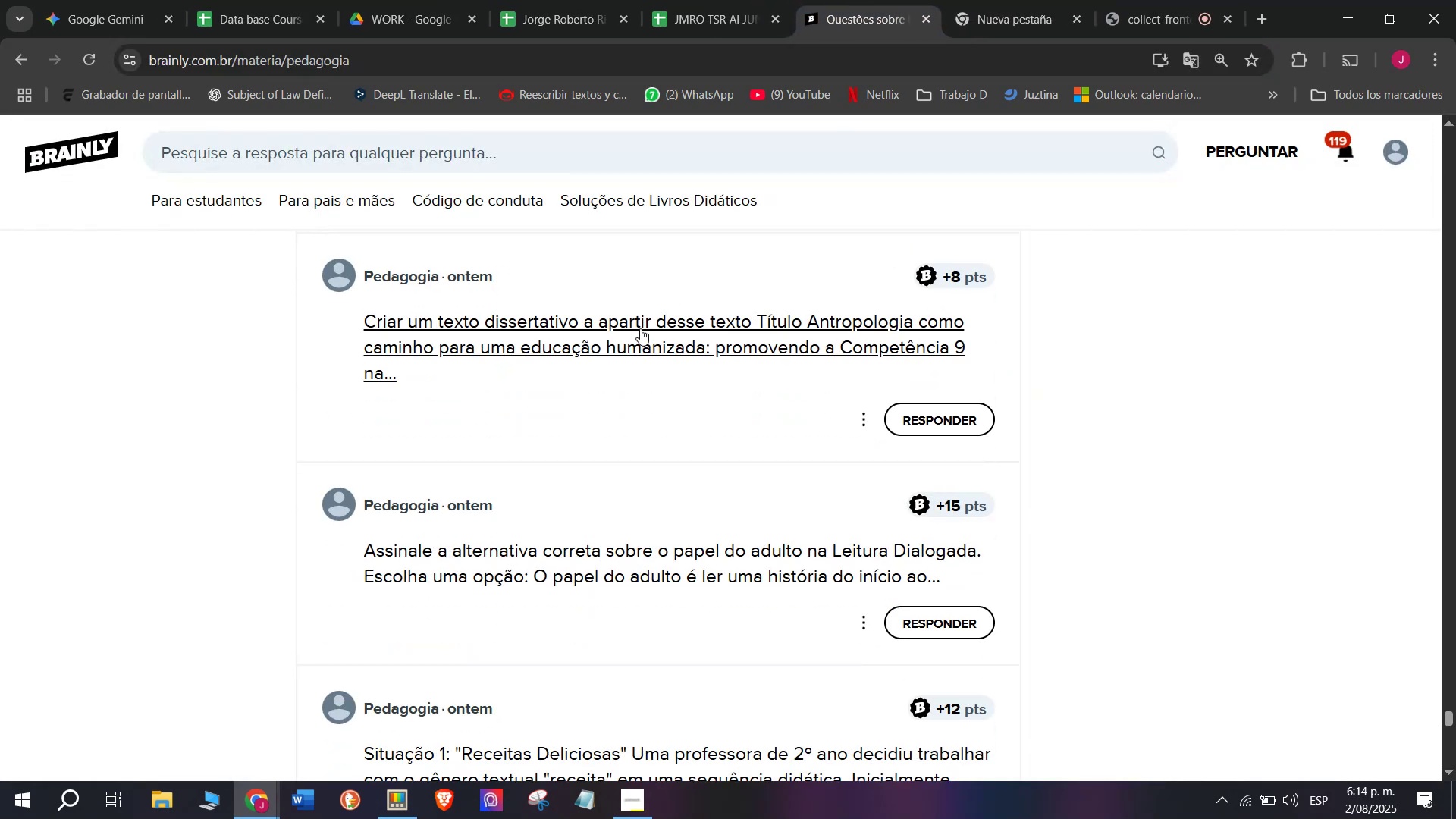 
right_click([640, 328])
 